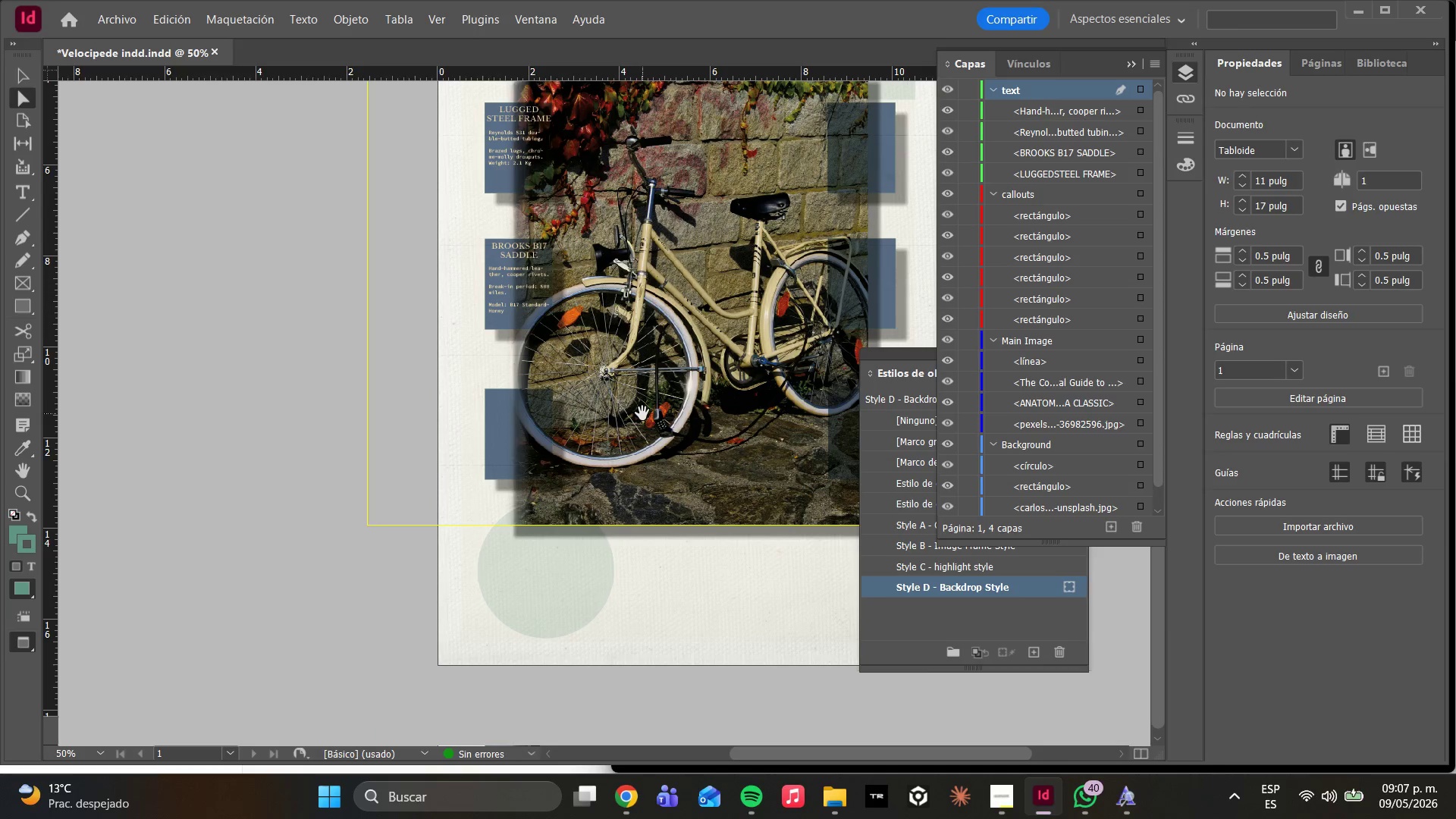 
wait(8.2)
 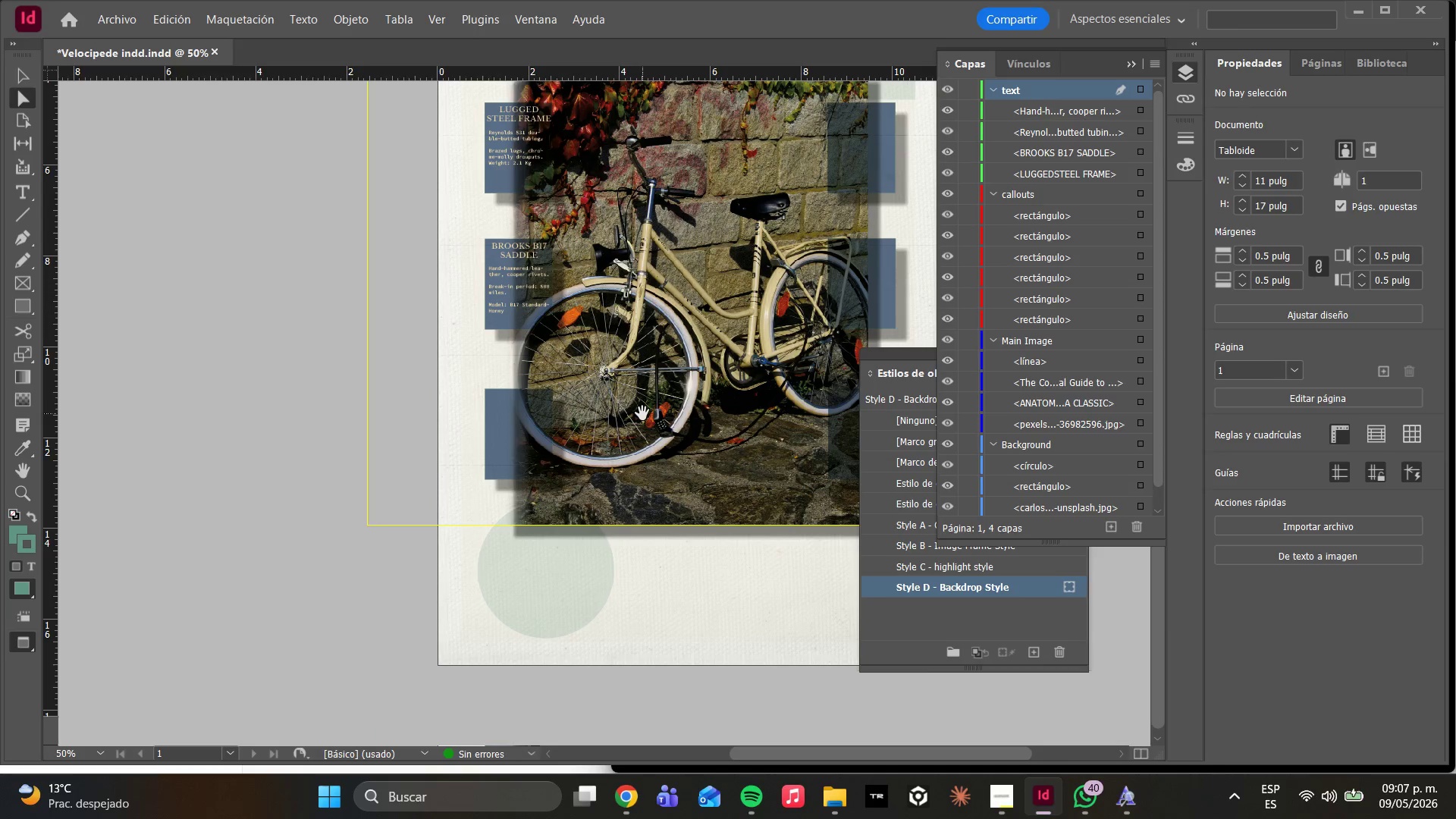 
key(Alt+AltLeft)
 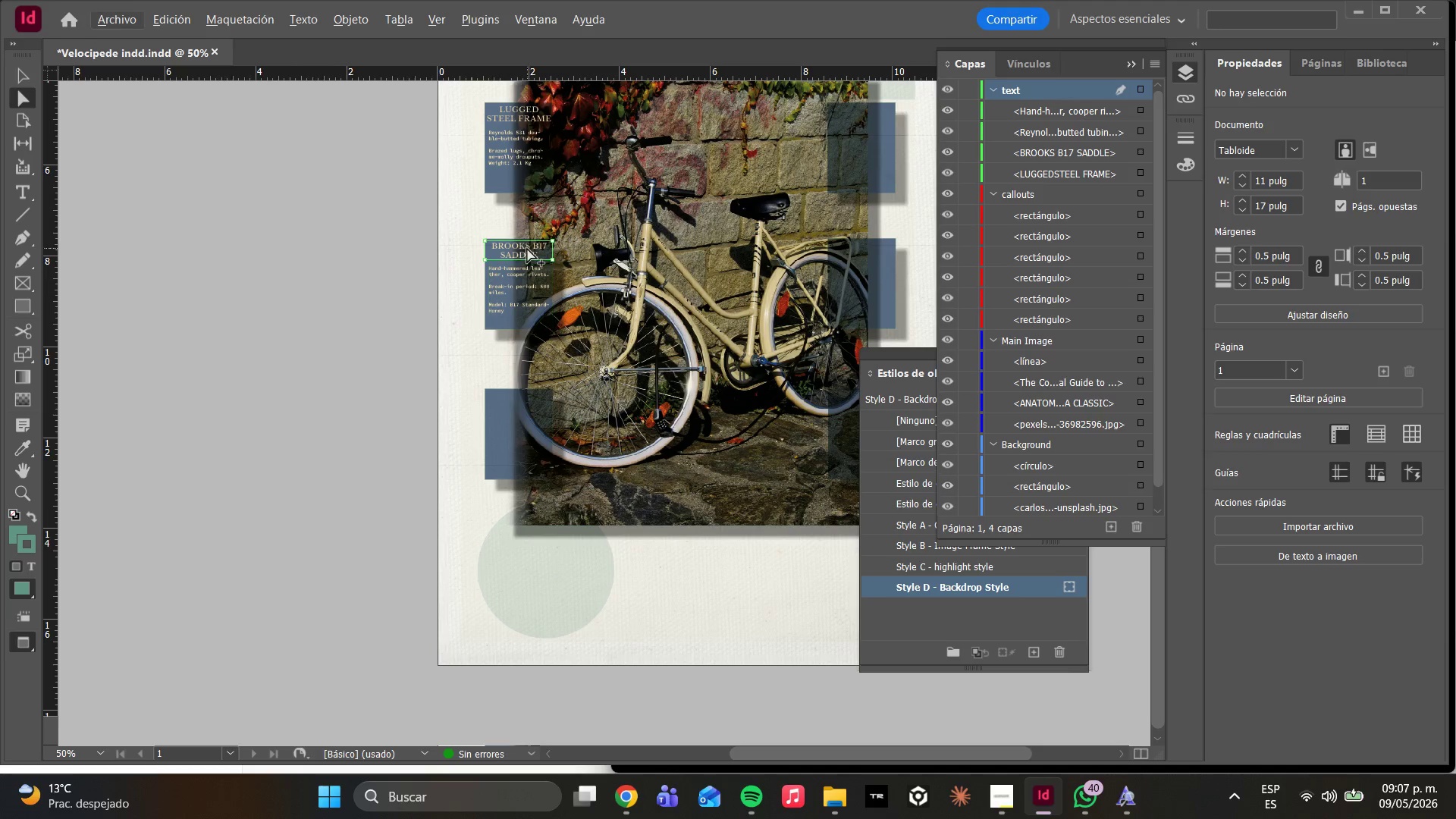 
left_click([527, 248])
 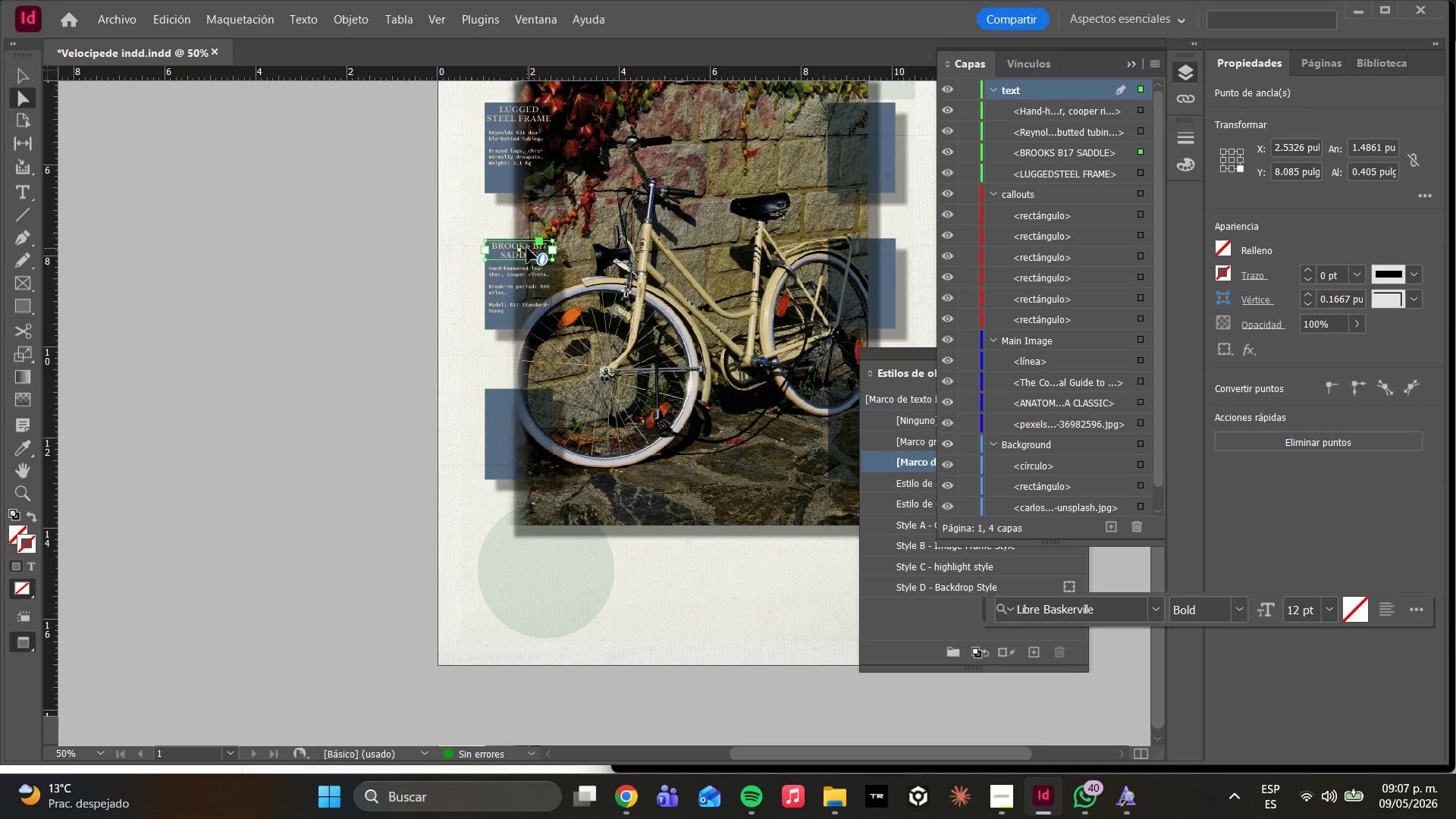 
hold_key(key=AltLeft, duration=4.25)
left_click_drag(start_coordinate=[527, 248], to_coordinate=[529, 402])
 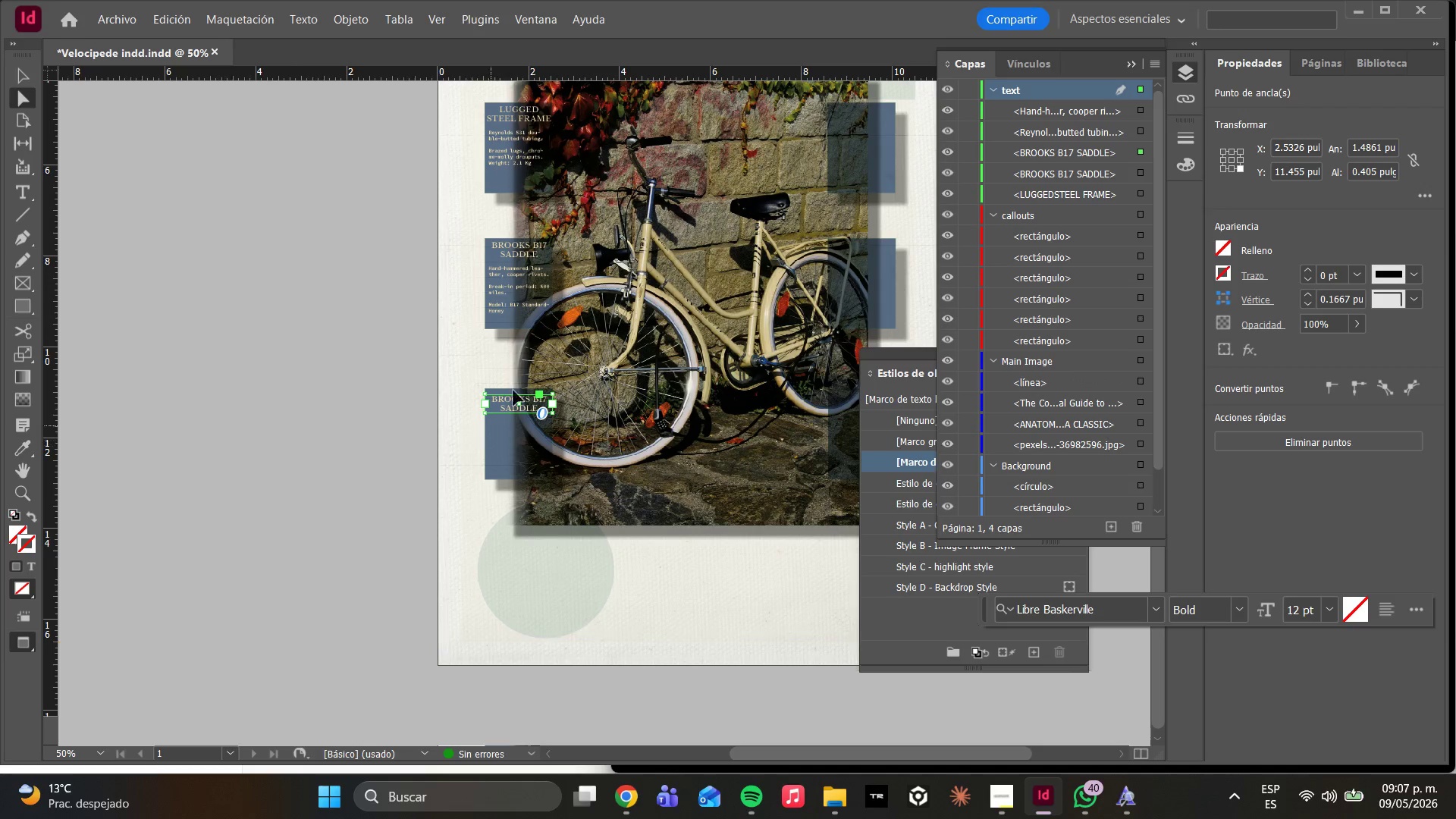 
left_click([526, 304])
 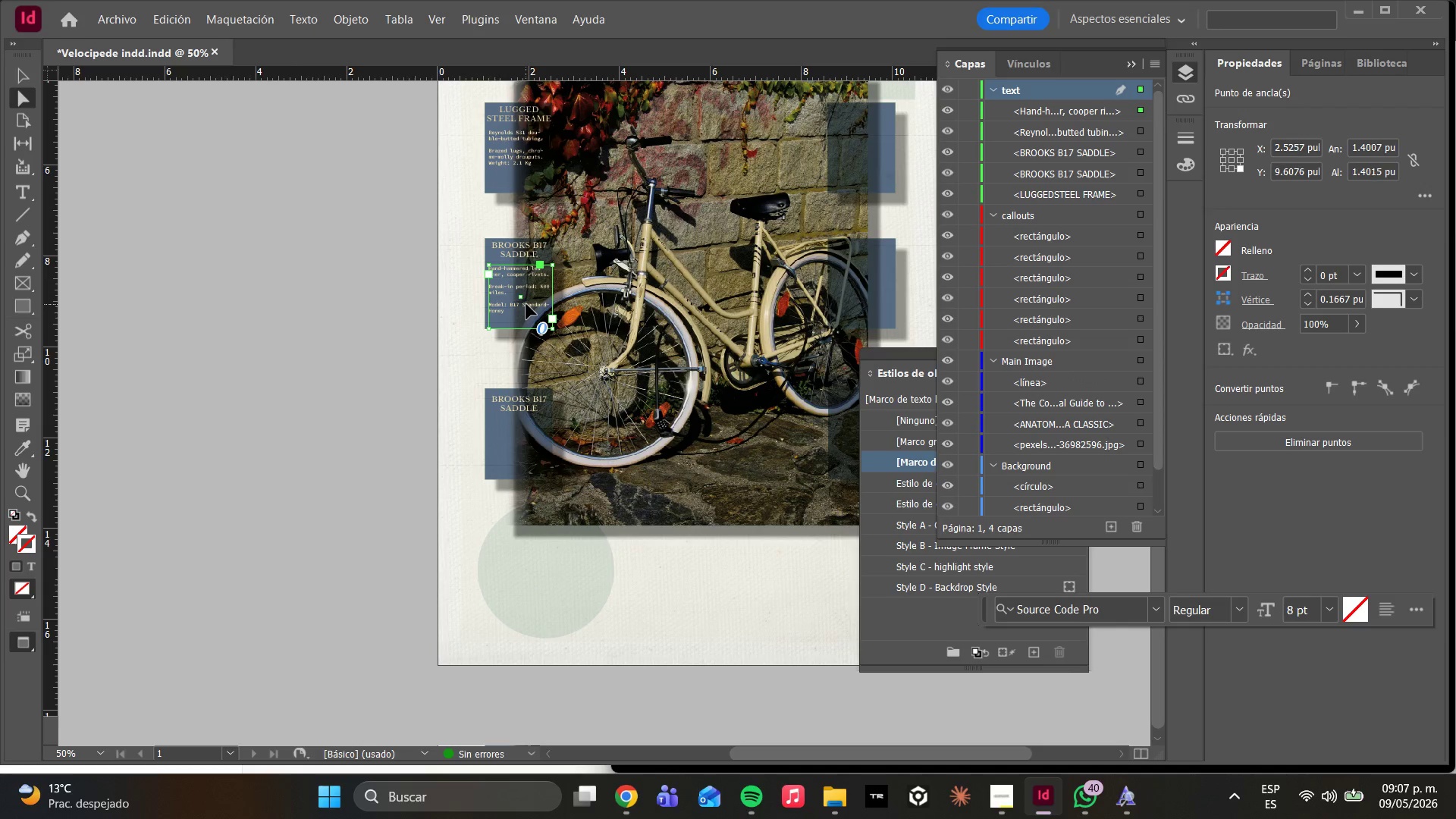 
key(Control+C)
 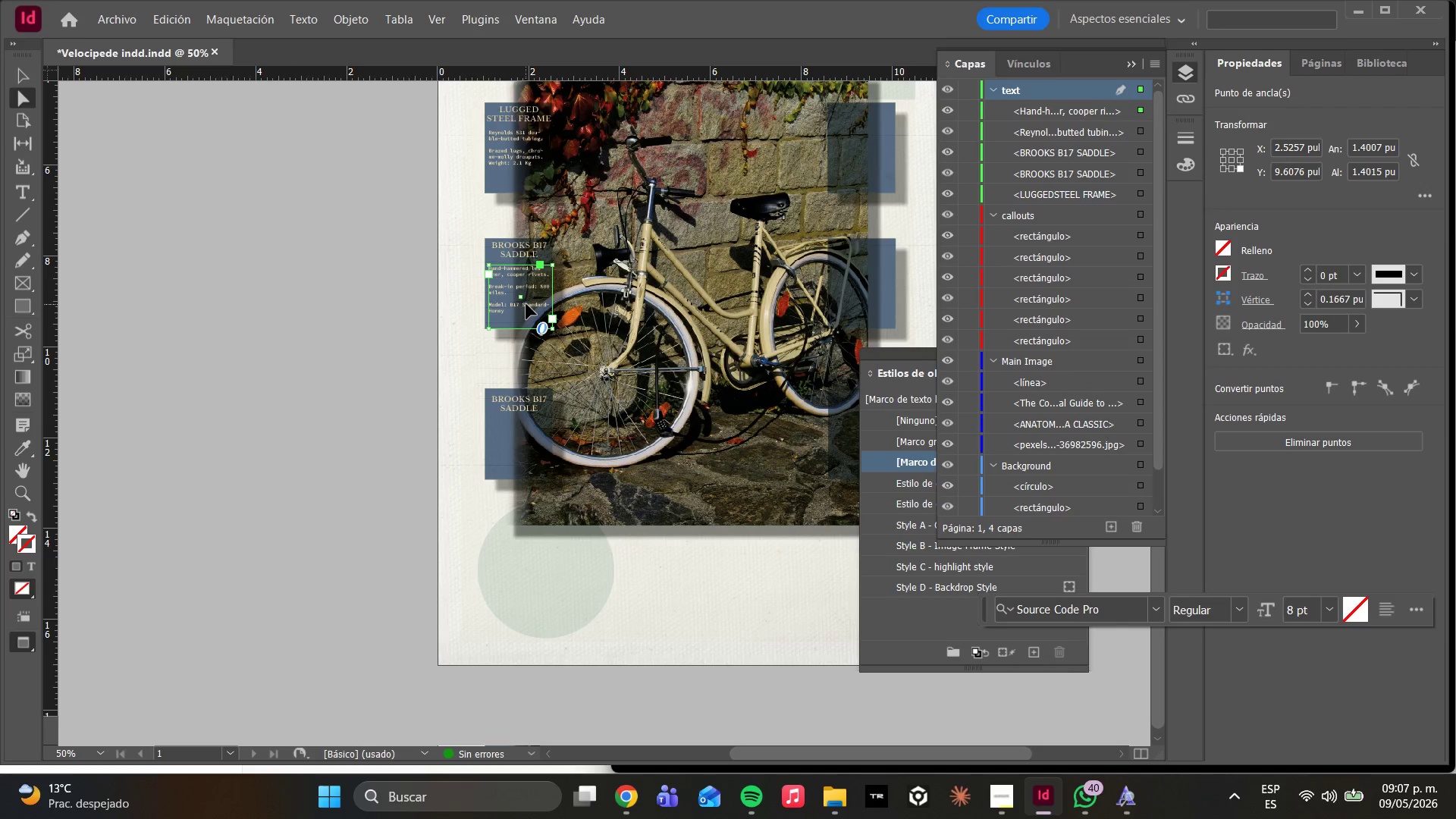 
key(Control+V)
 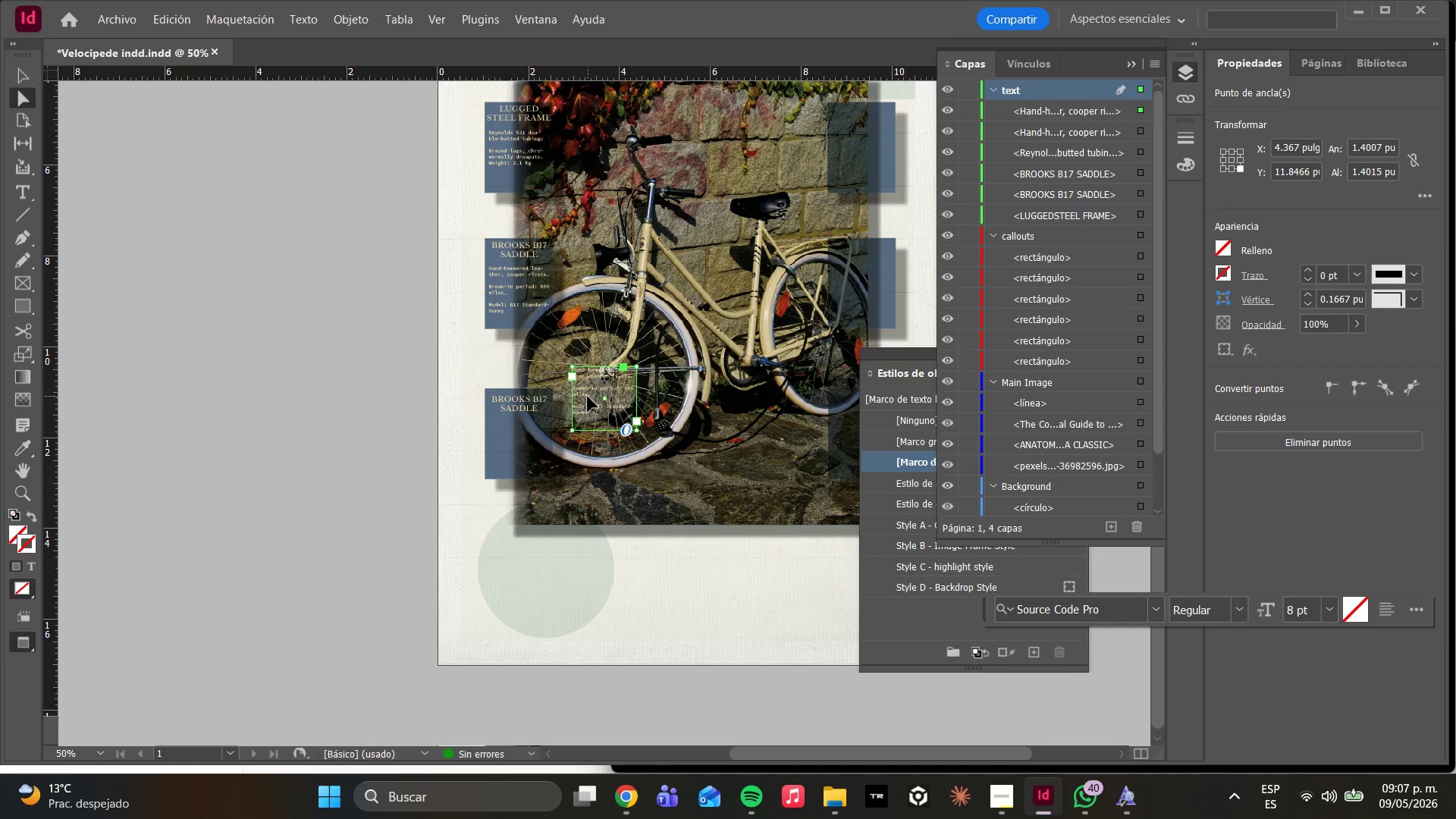 
key(Delete)
 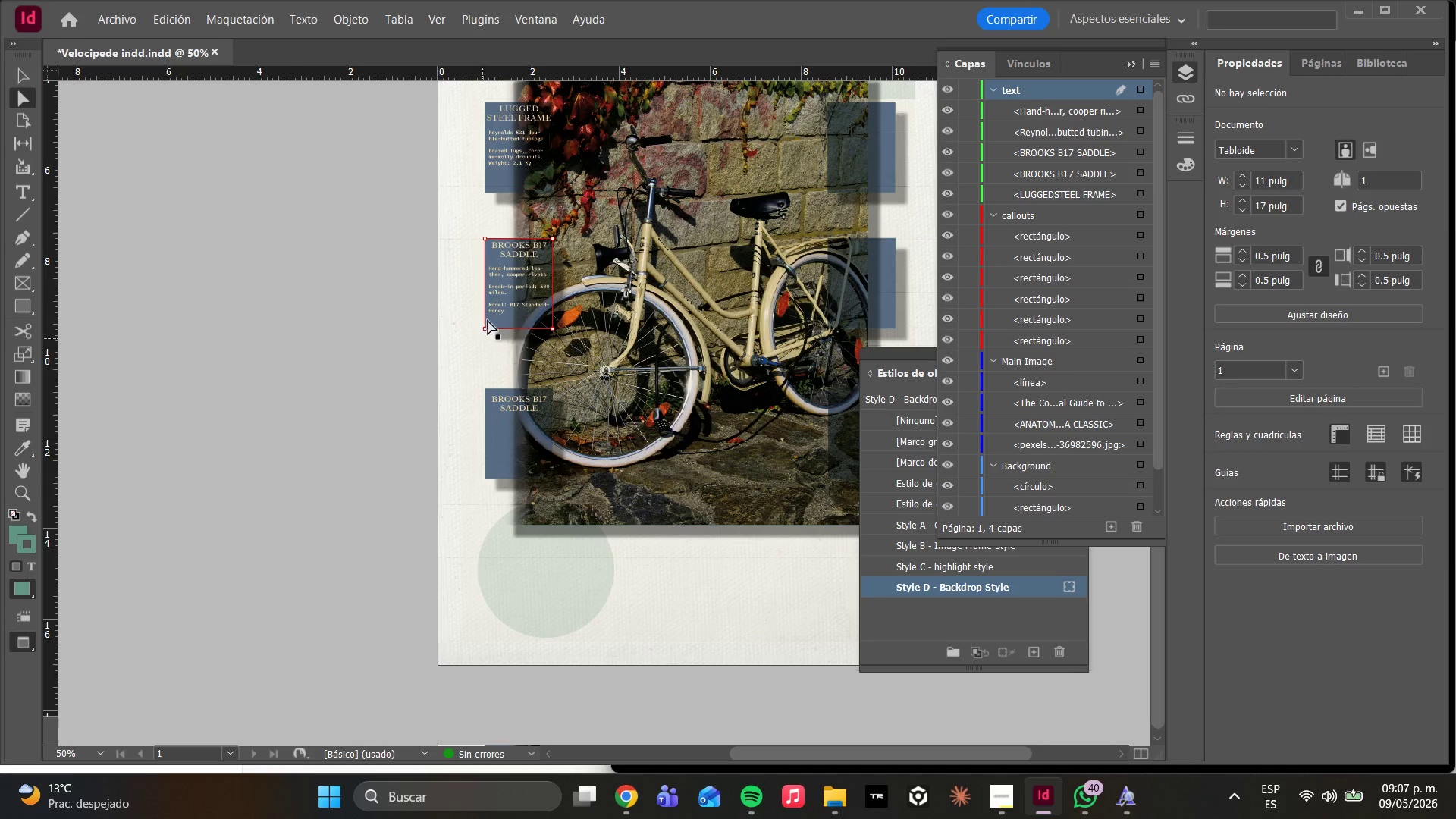 
left_click([497, 307])
 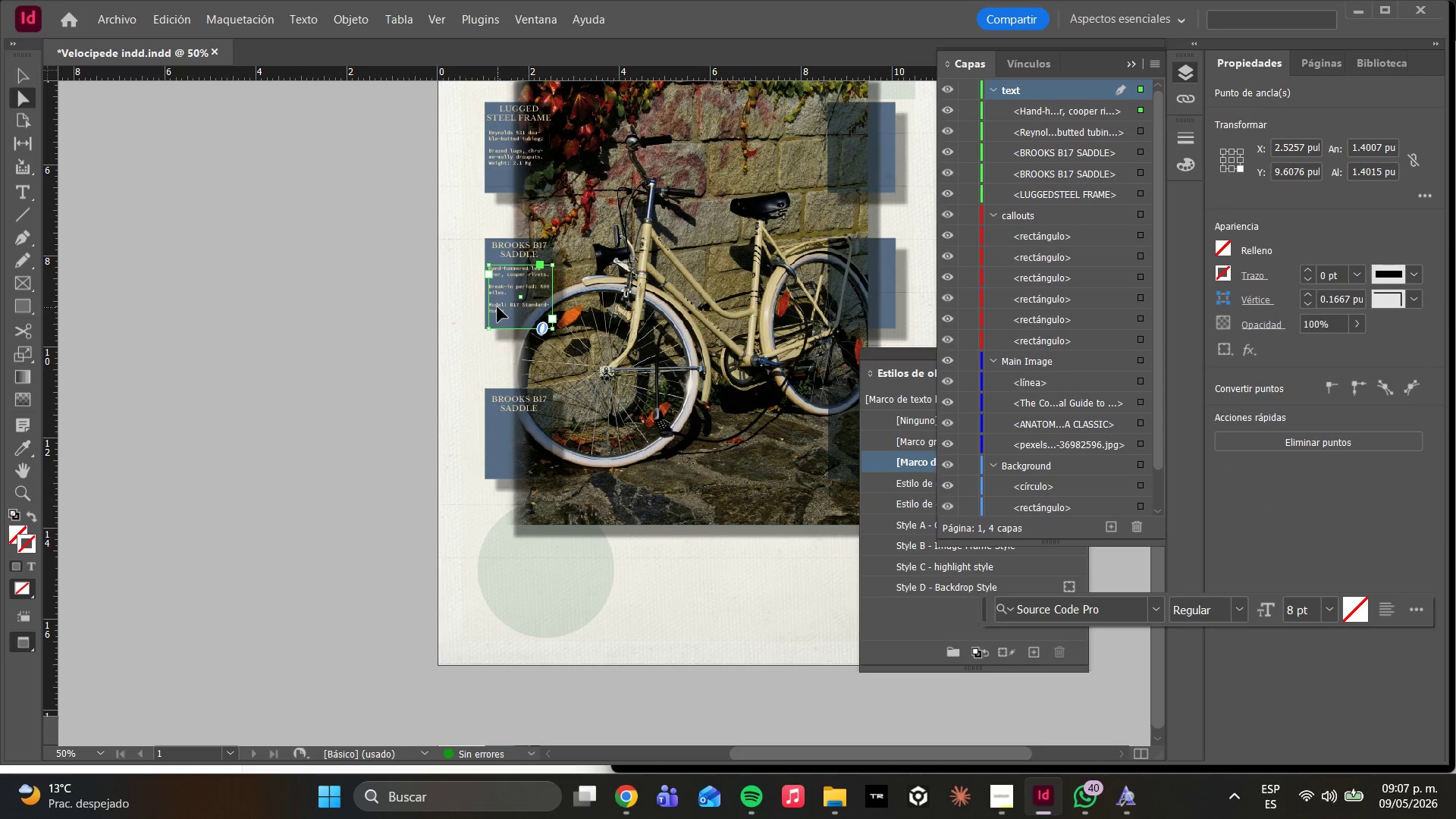 
hold_key(key=AltLeft, duration=1.31)
left_click_drag(start_coordinate=[497, 307], to_coordinate=[495, 460])
 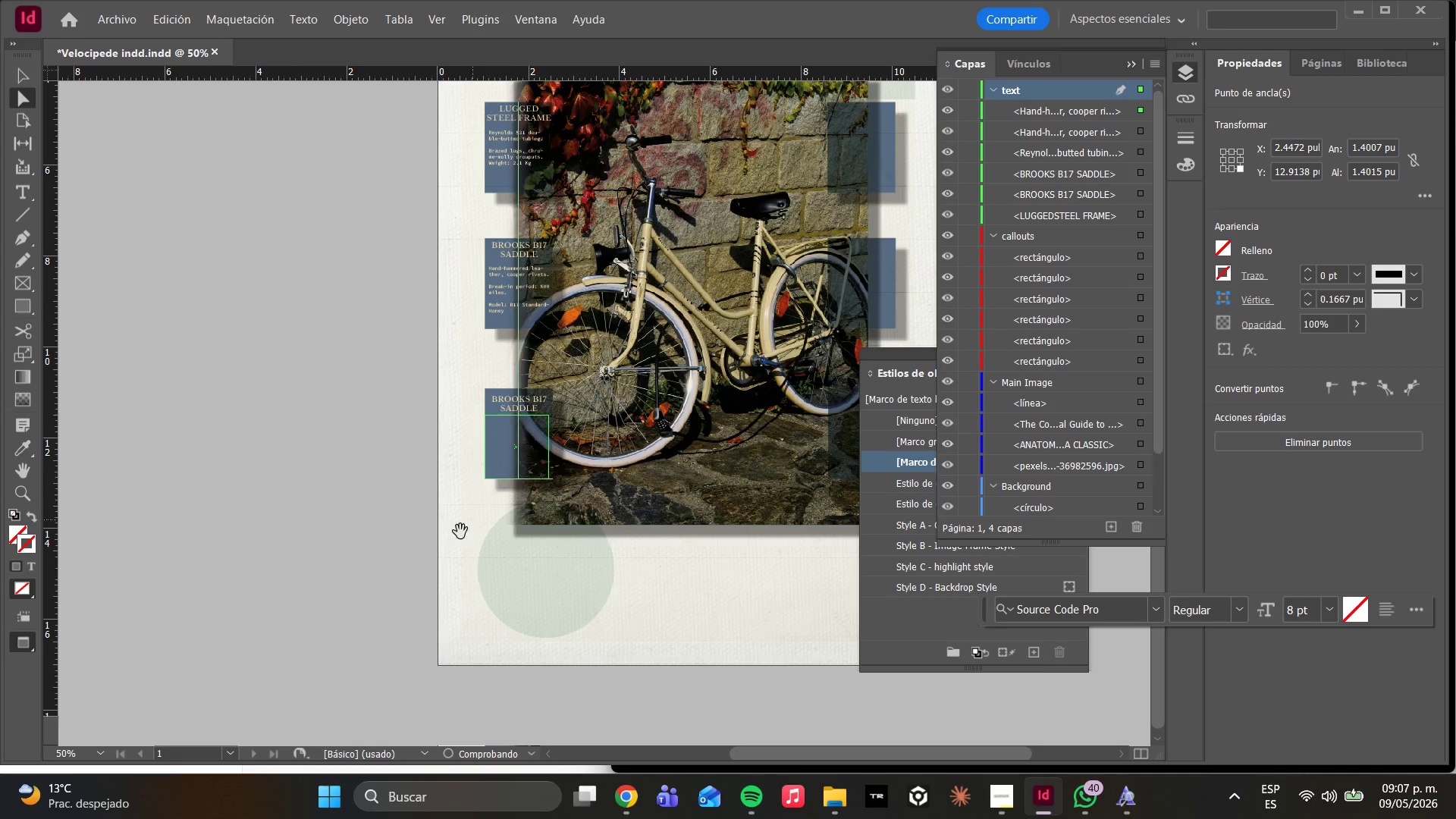 
left_click([387, 522])
 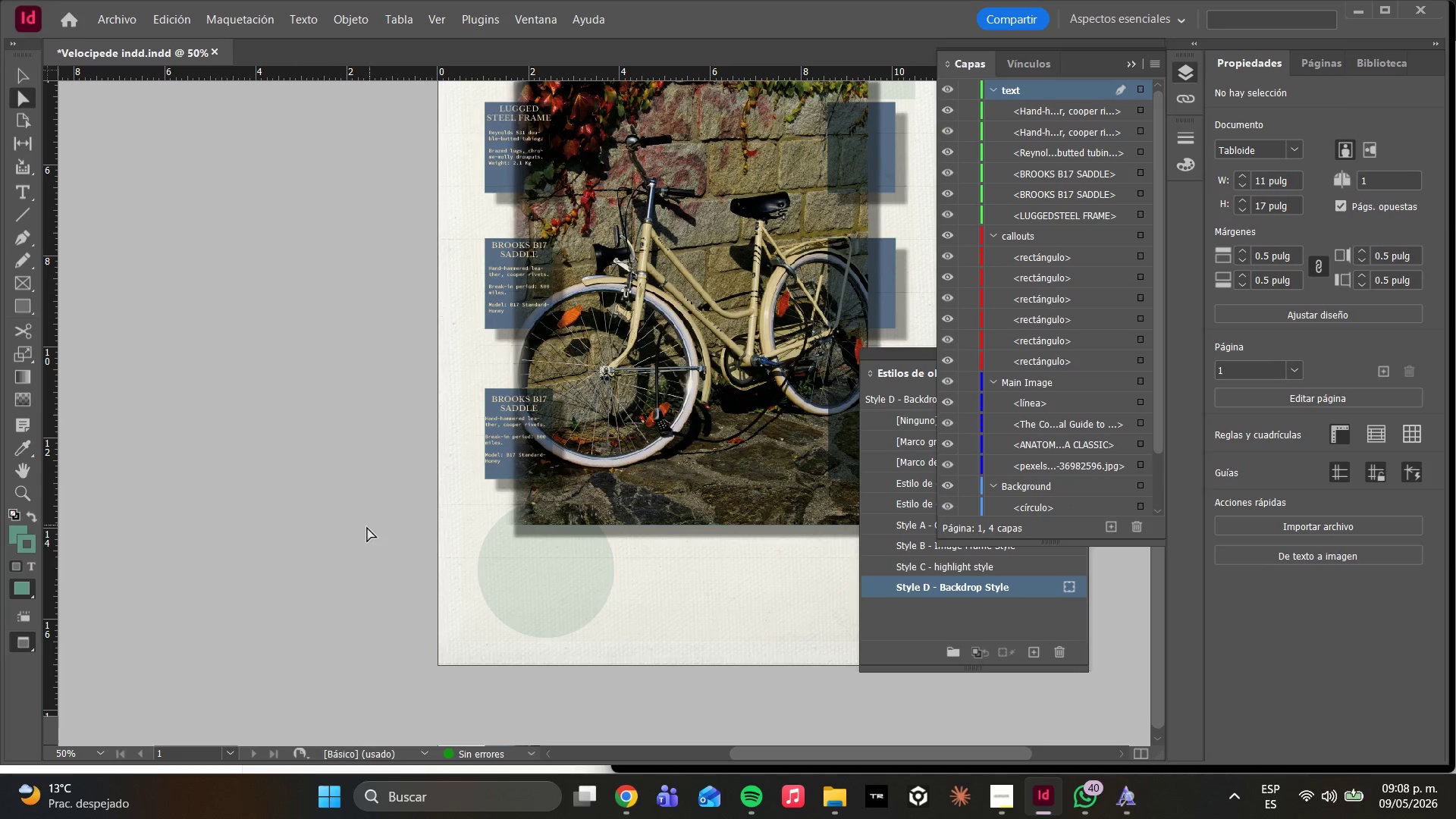 
key(Alt+AltLeft)
 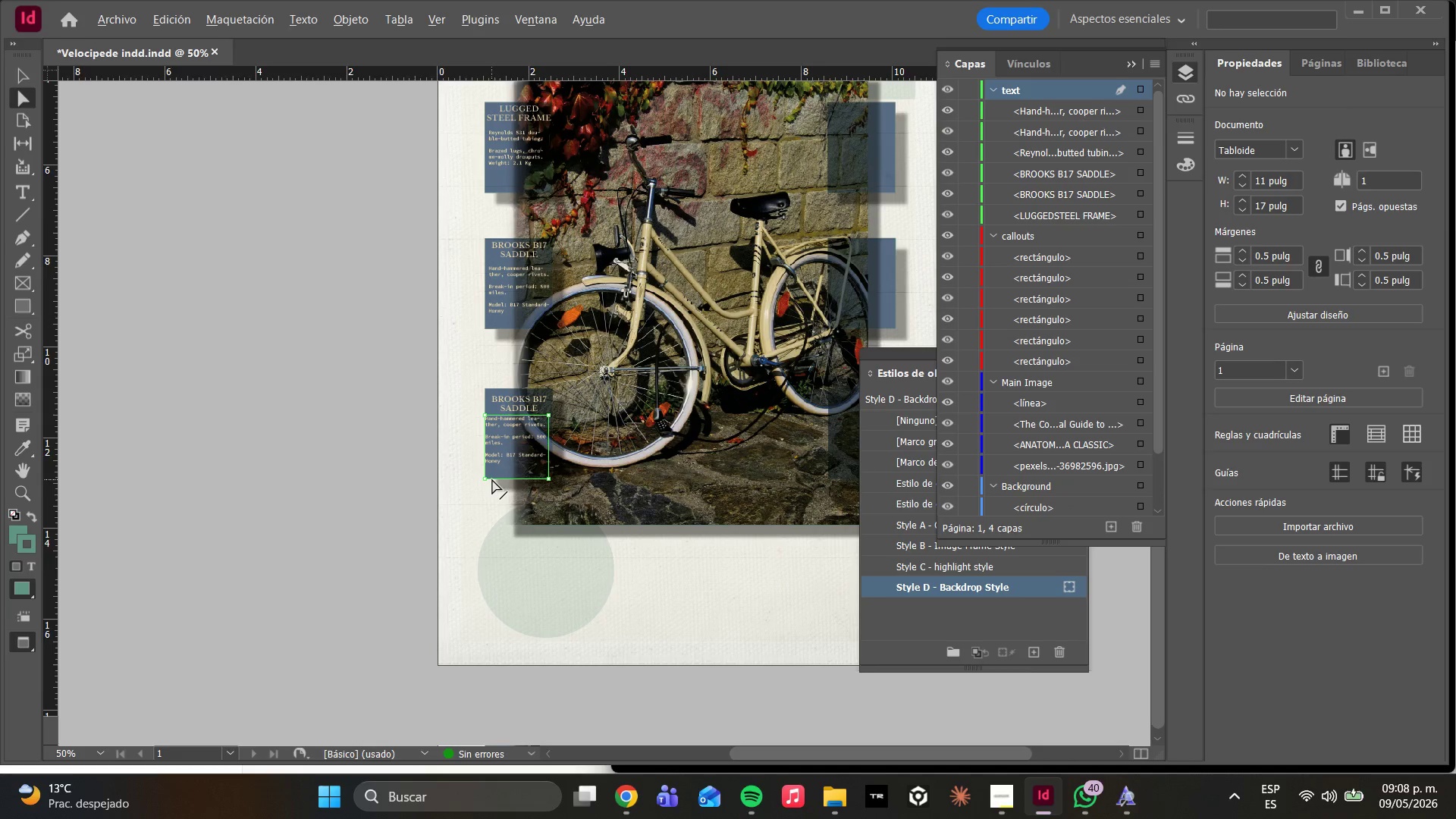 
scroll: coordinate [492, 479], scroll_direction: up, amount: 1.0
 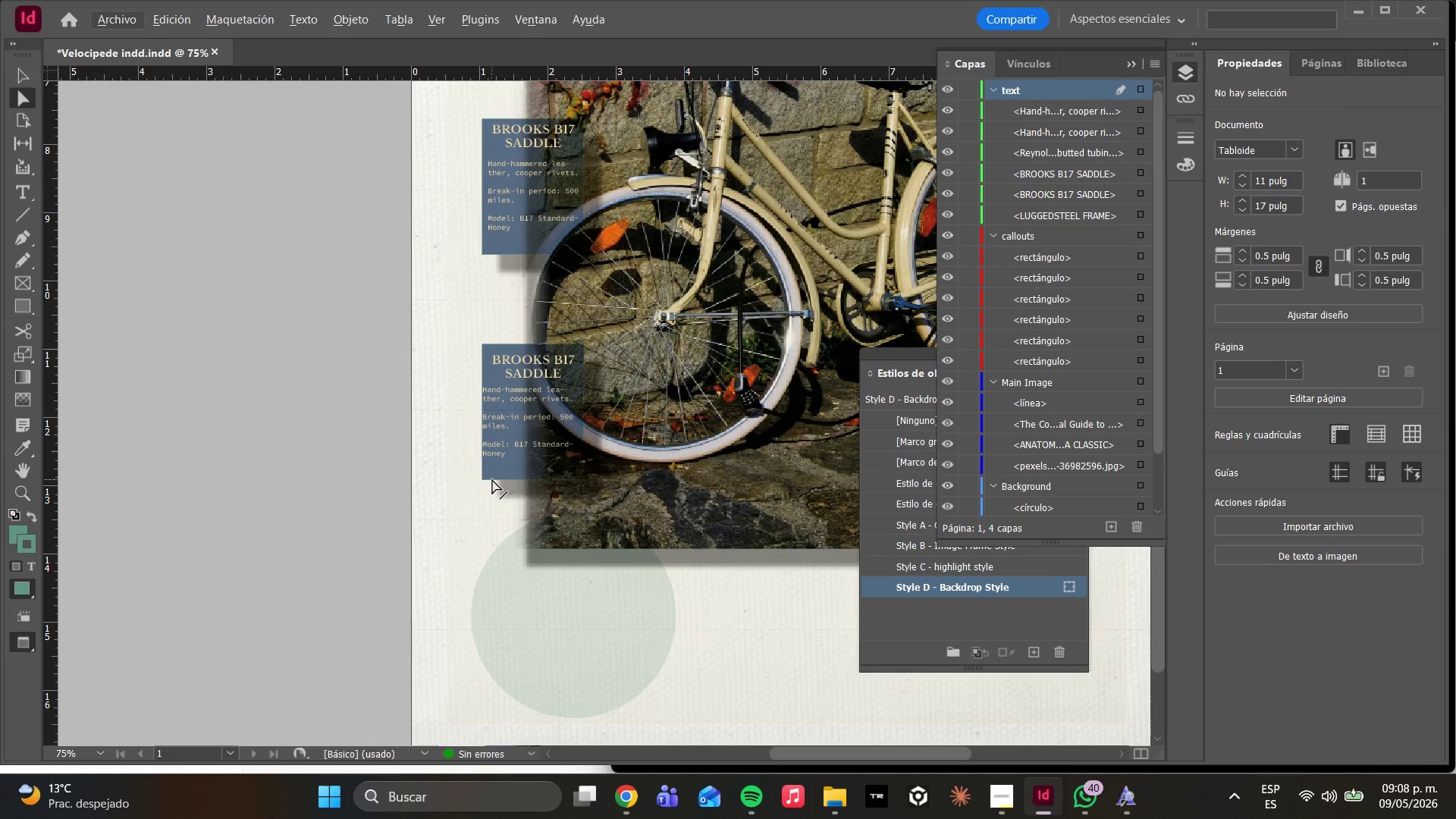 
key(Alt+AltLeft)
 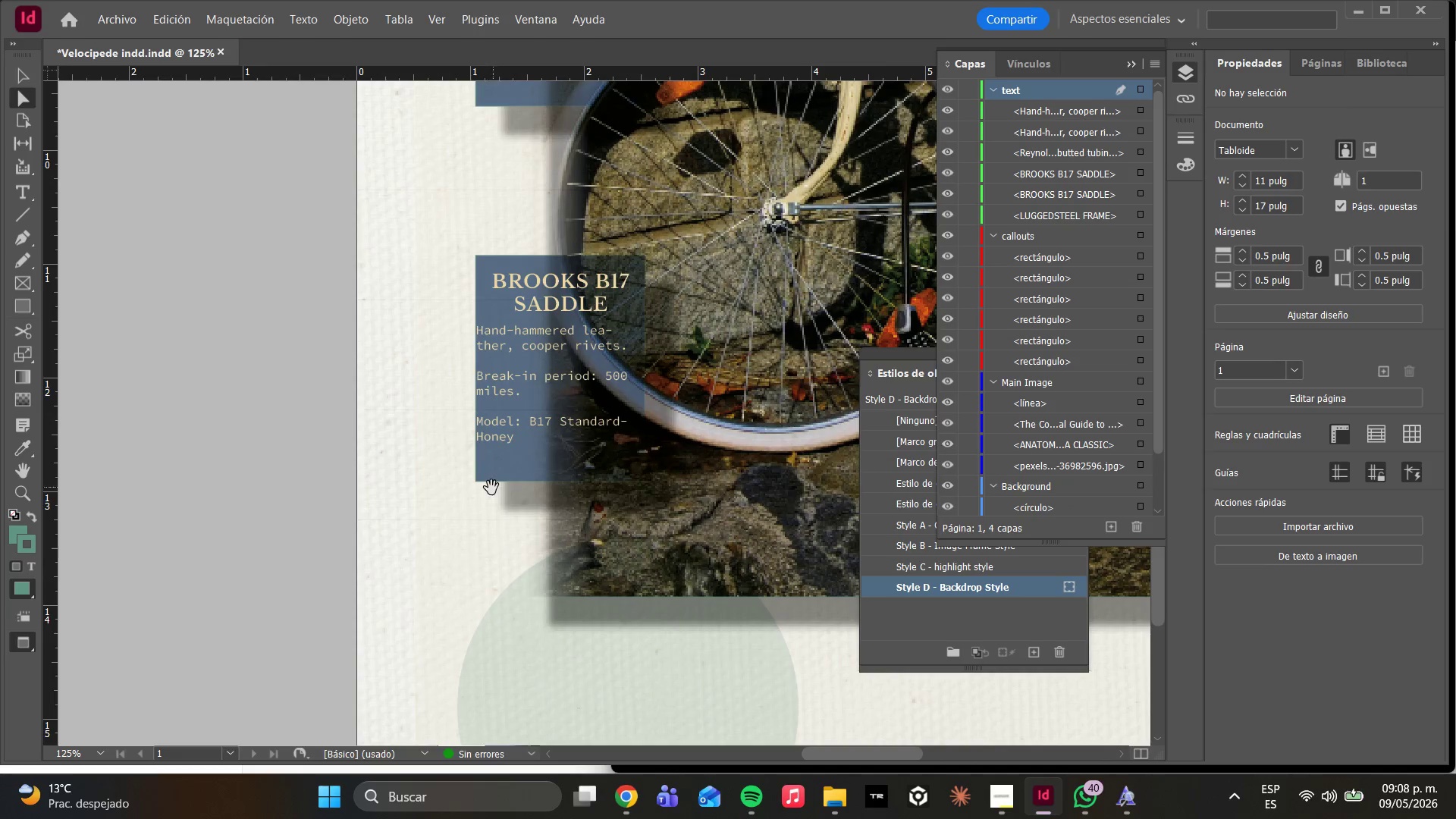 
scroll: coordinate [516, 432], scroll_direction: up, amount: 2.0
 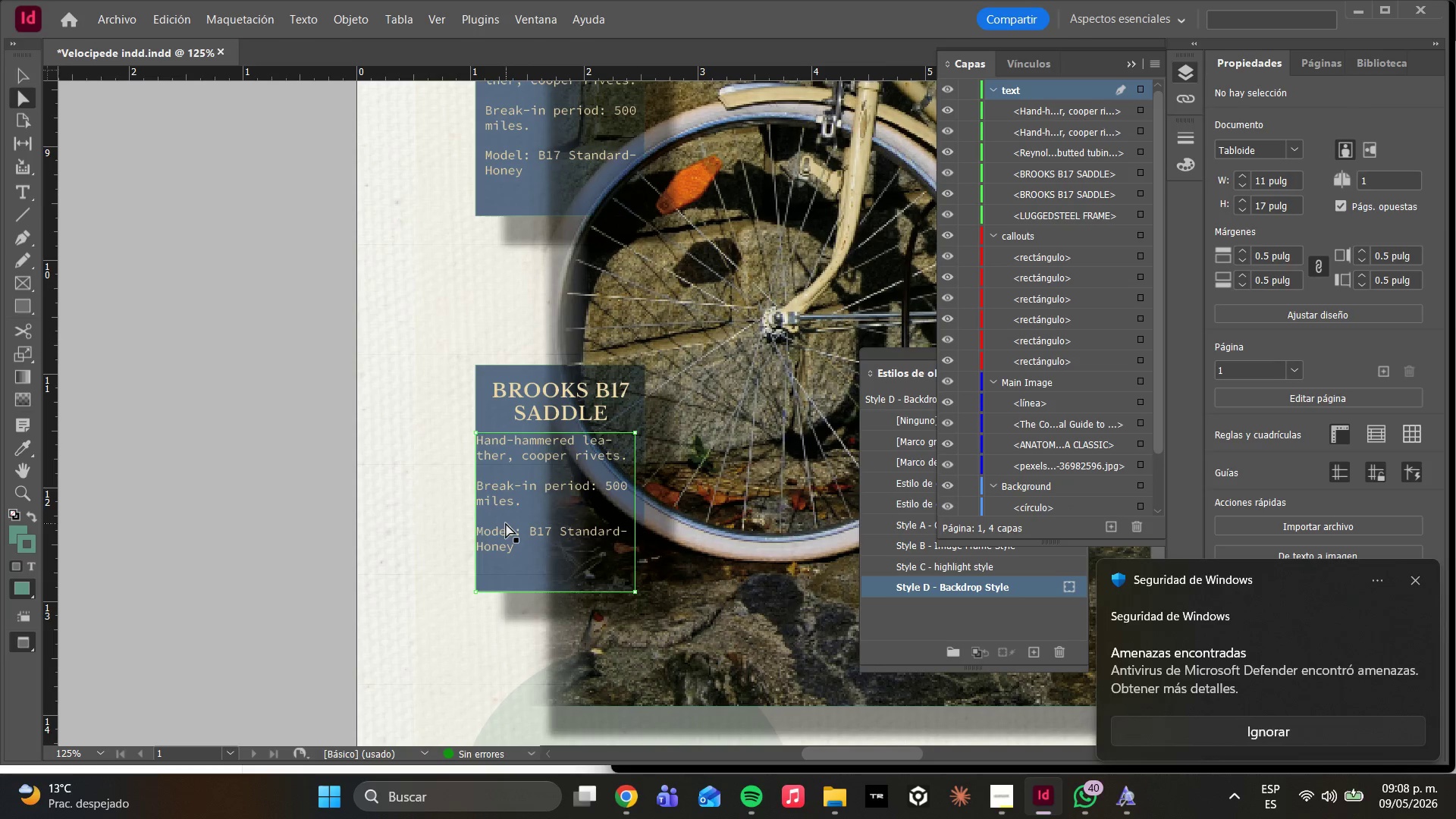 
left_click_drag(start_coordinate=[506, 523], to_coordinate=[513, 522])
 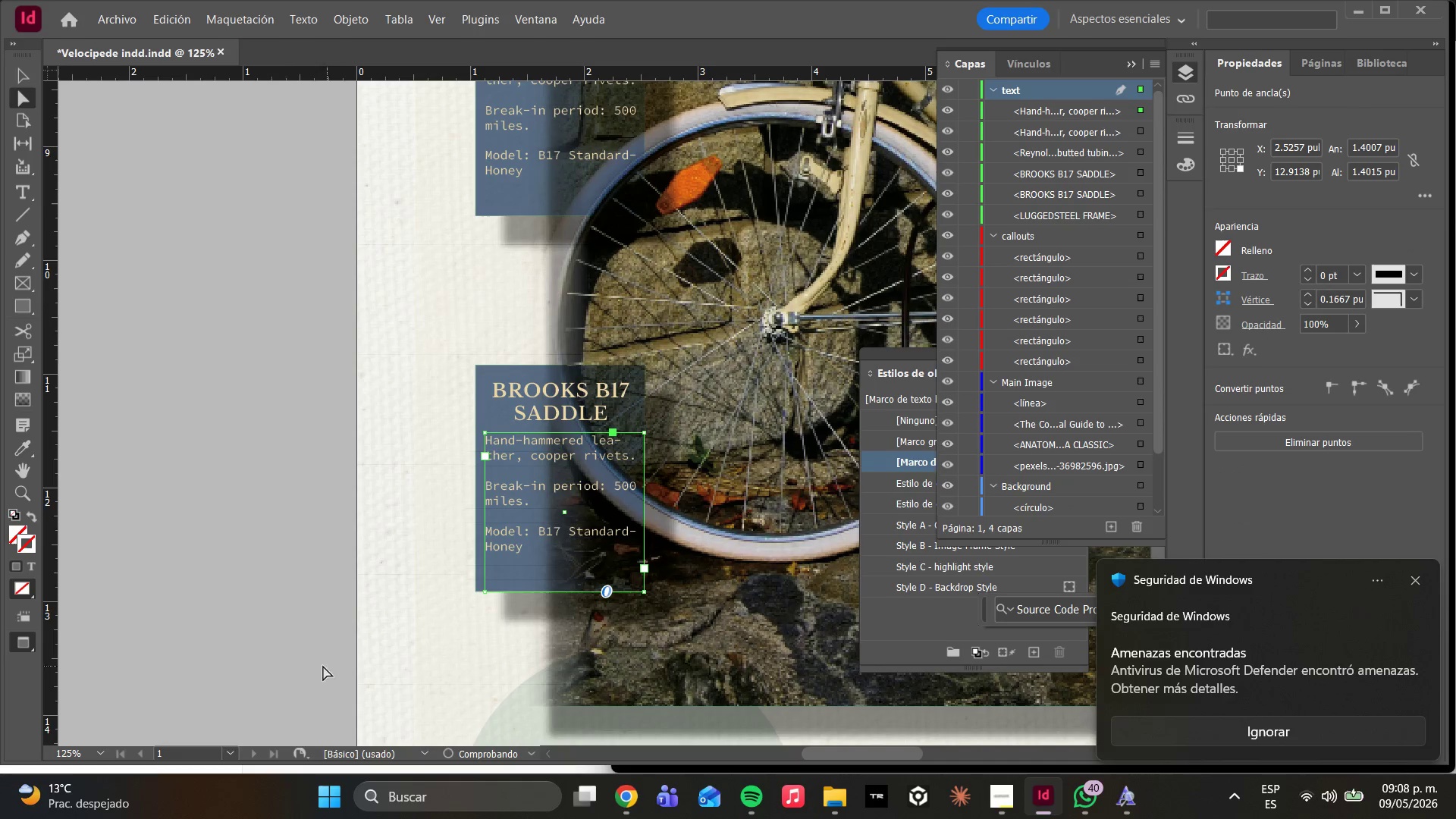 
left_click([284, 655])
 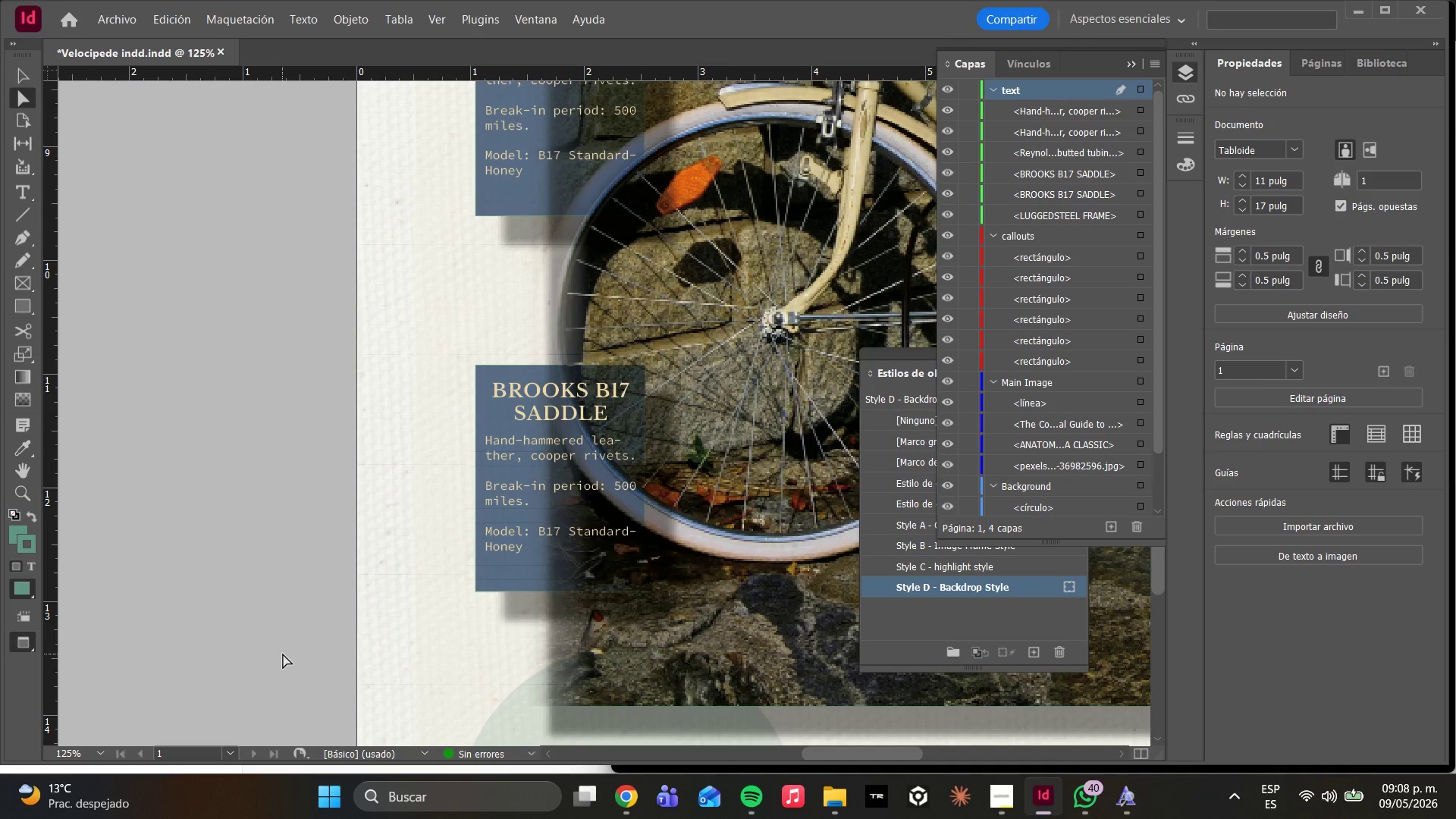 
wait(5.5)
 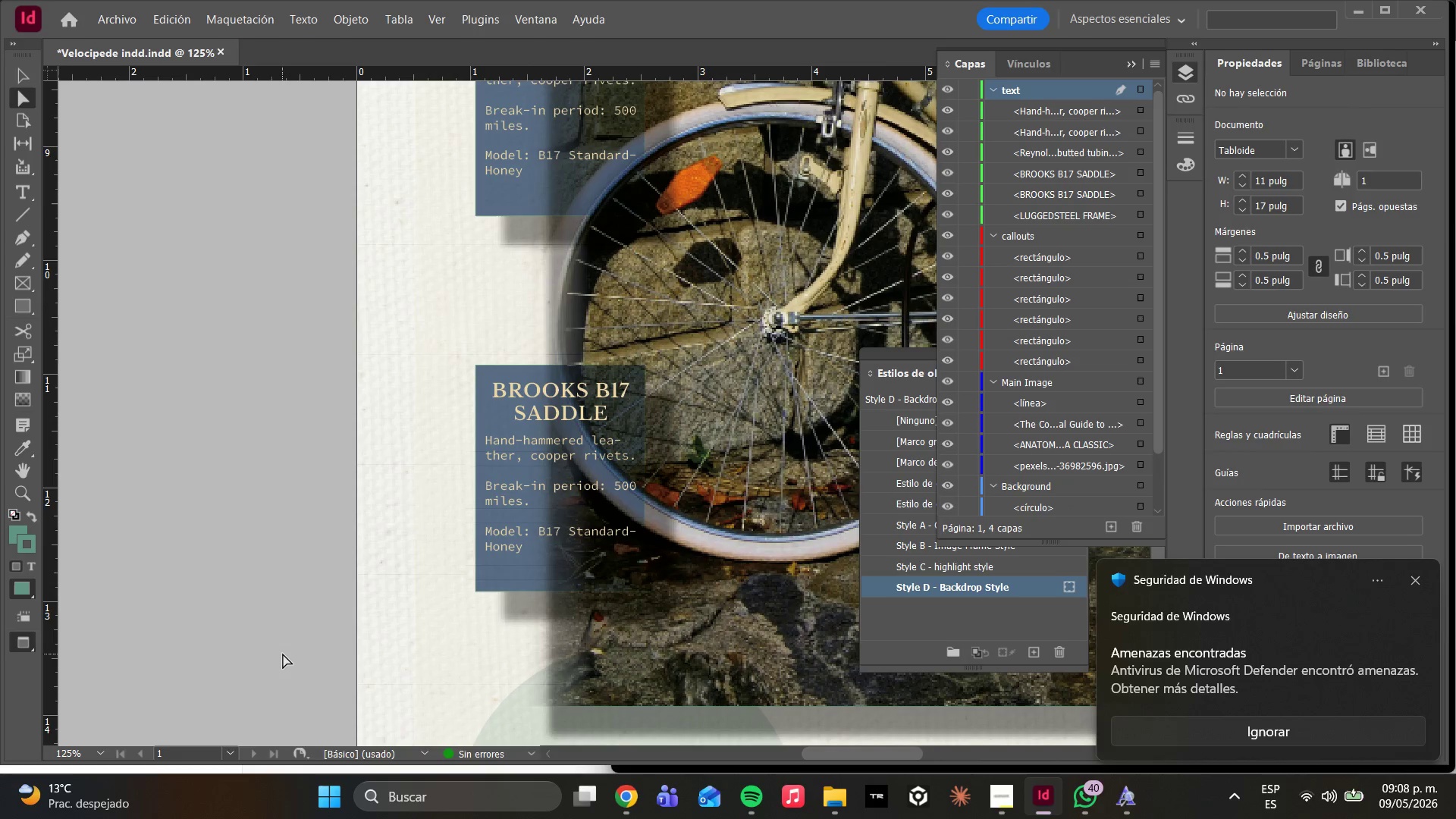 
double_click([595, 441])
 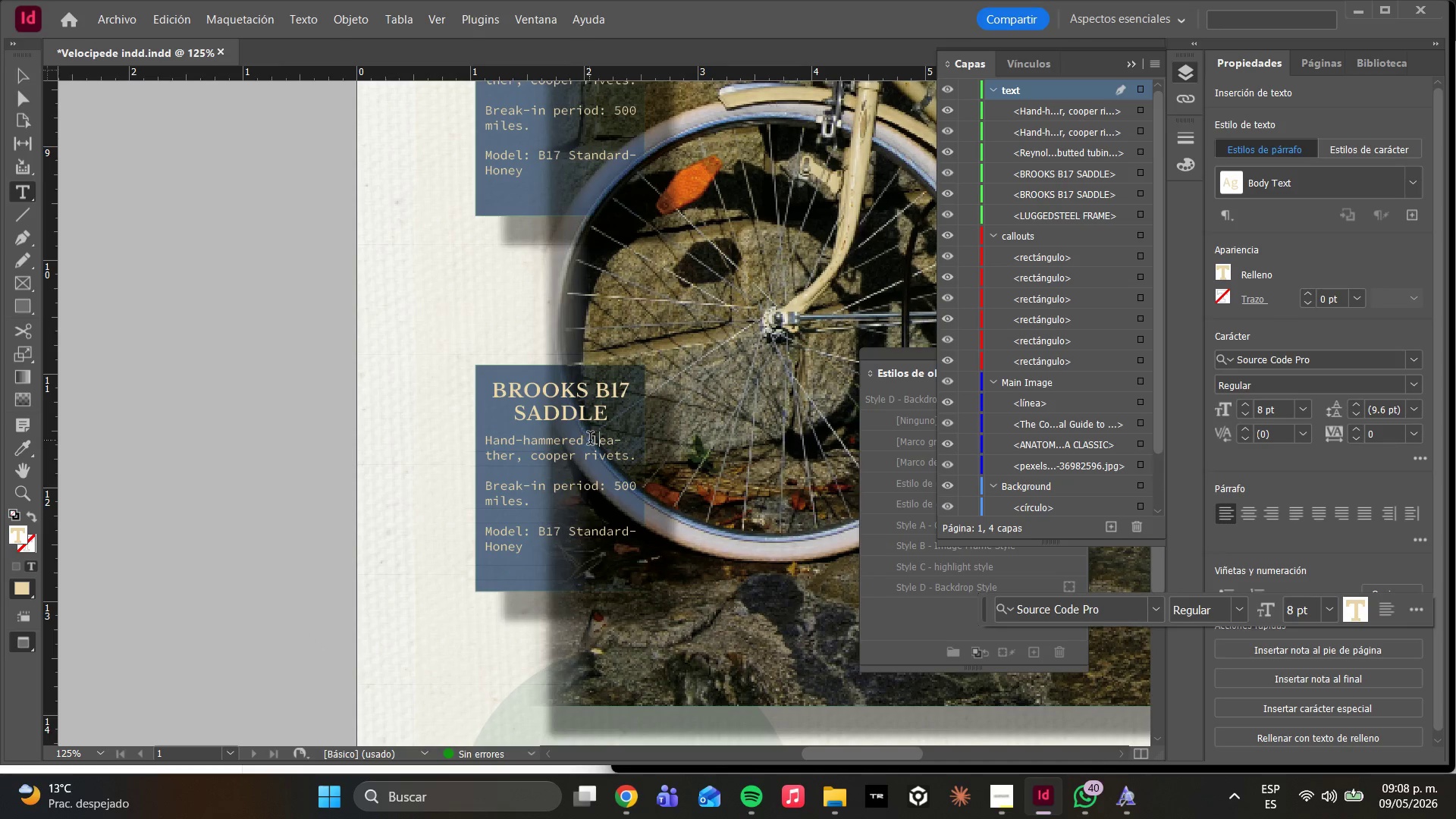 
left_click([590, 440])
 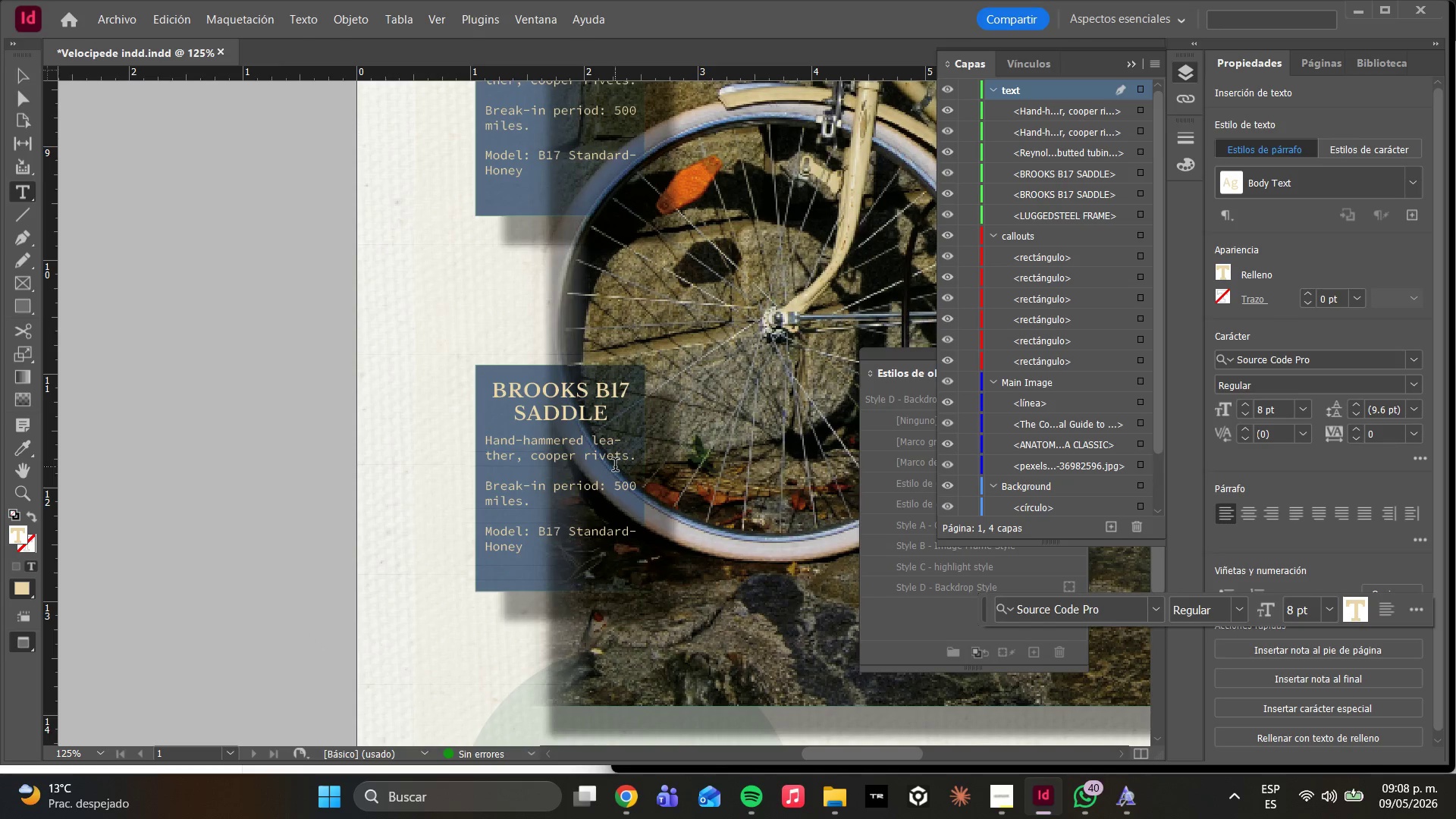 
key(Backspace)
 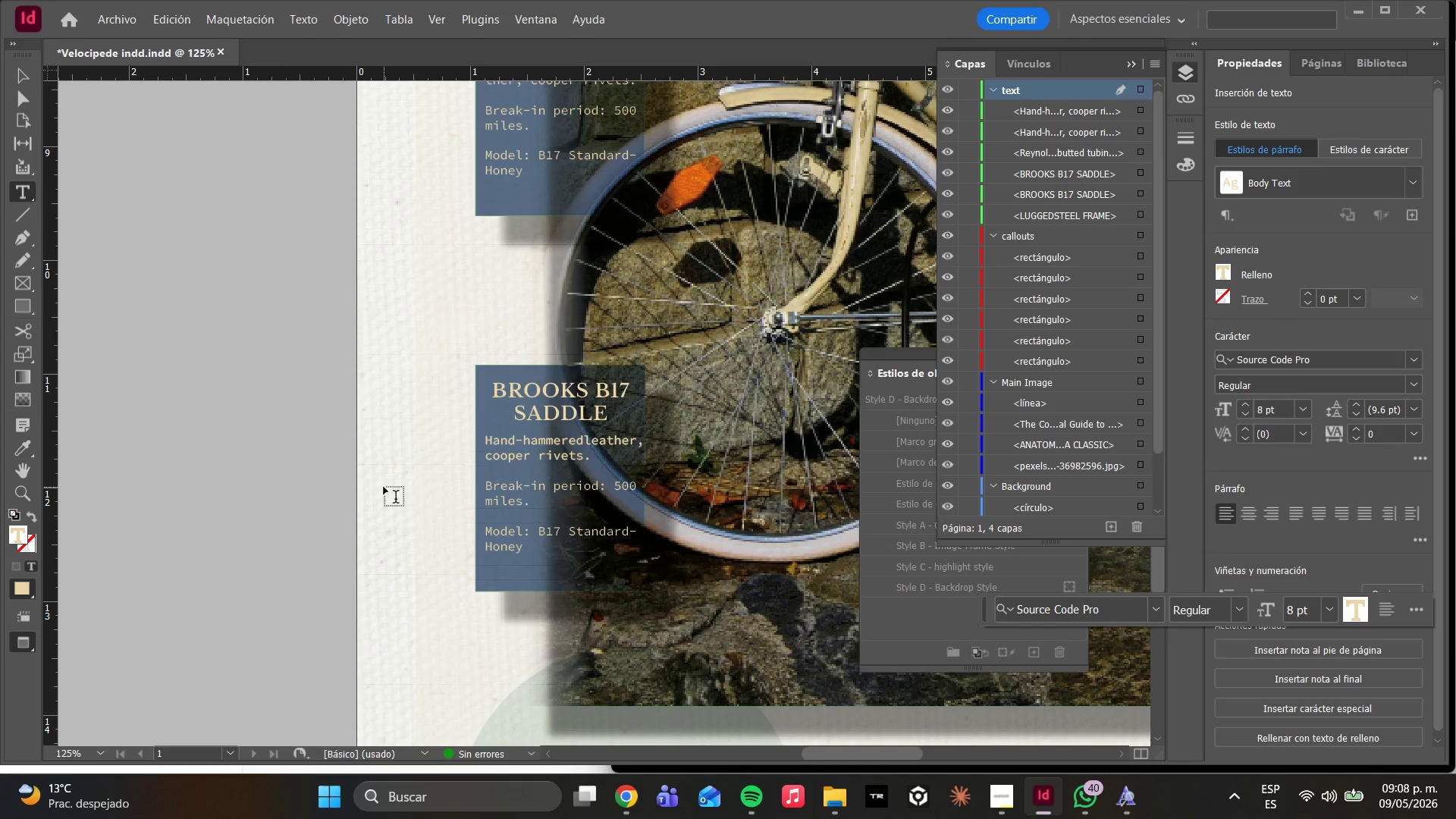 
key(Space)
 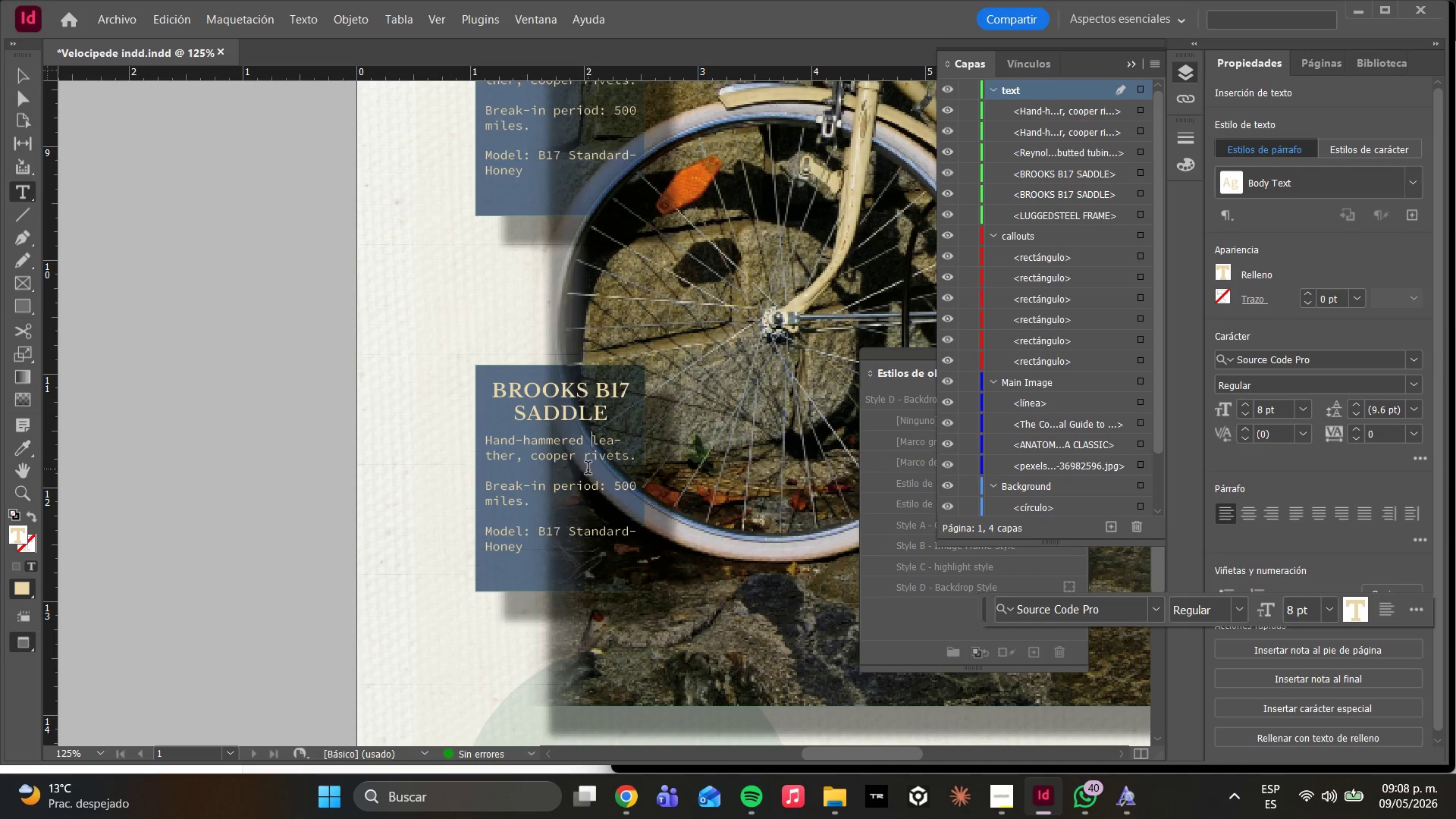 
wait(35.51)
 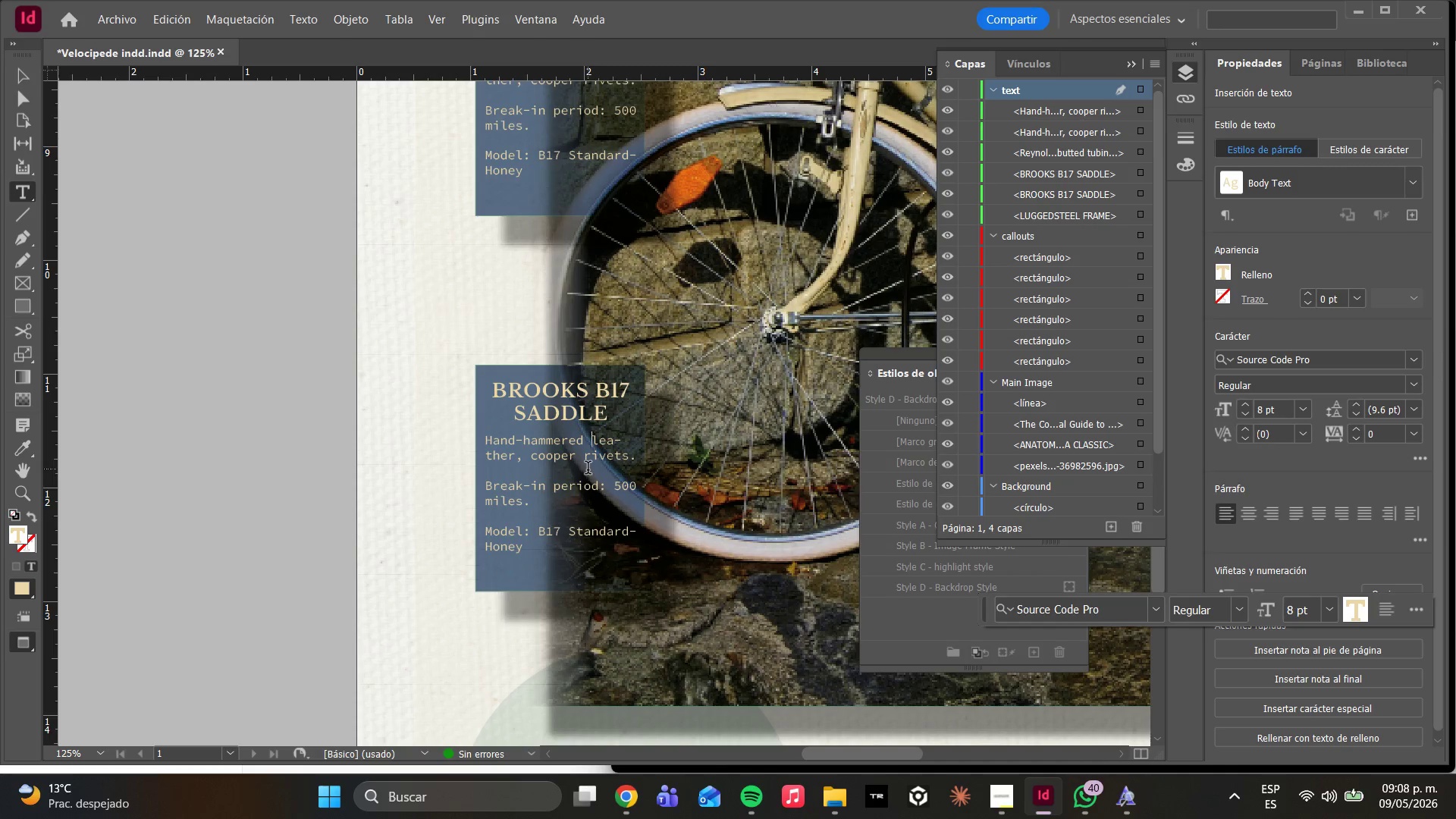 
left_click([553, 412])
 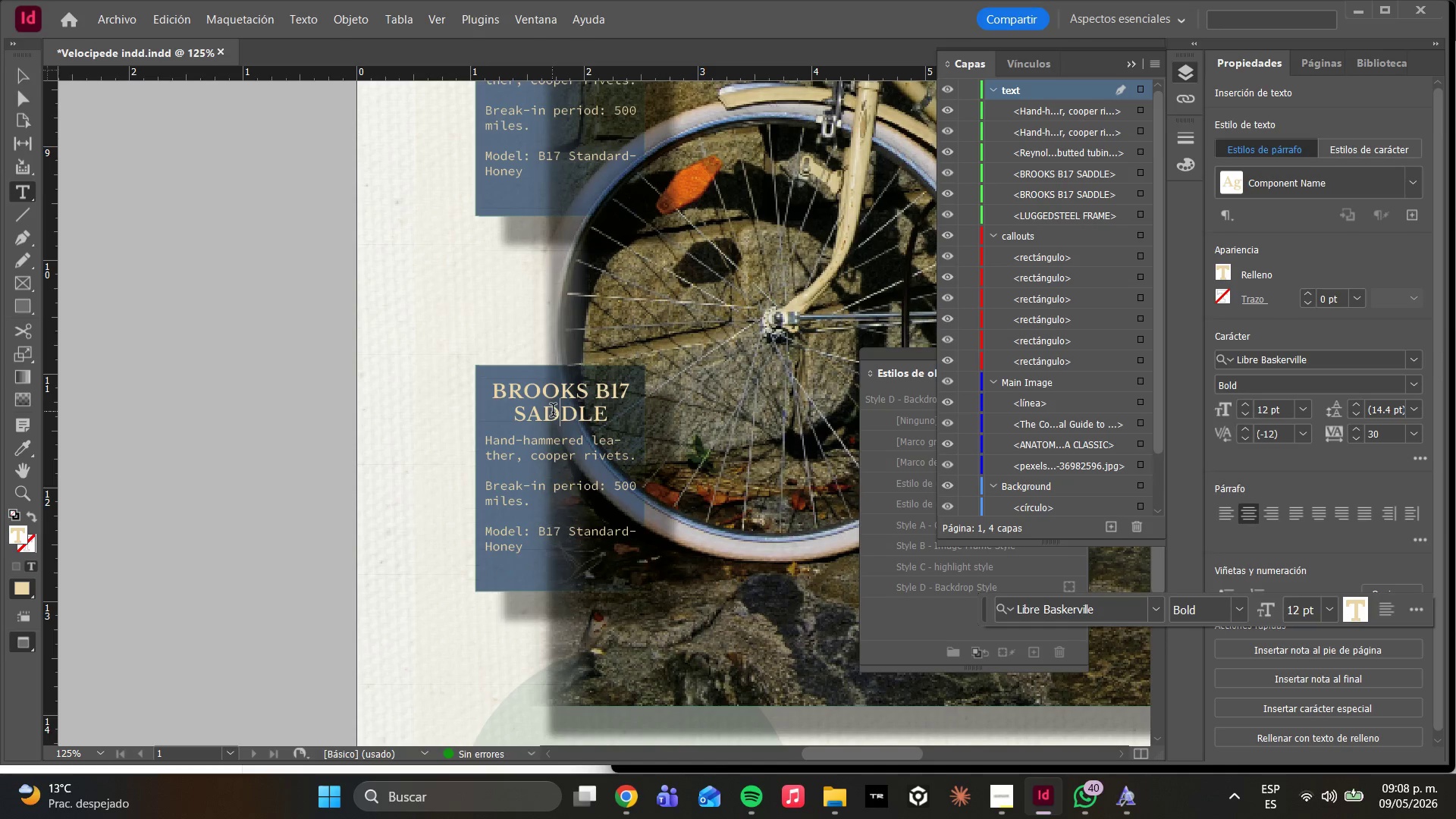 
key(Control+A)
 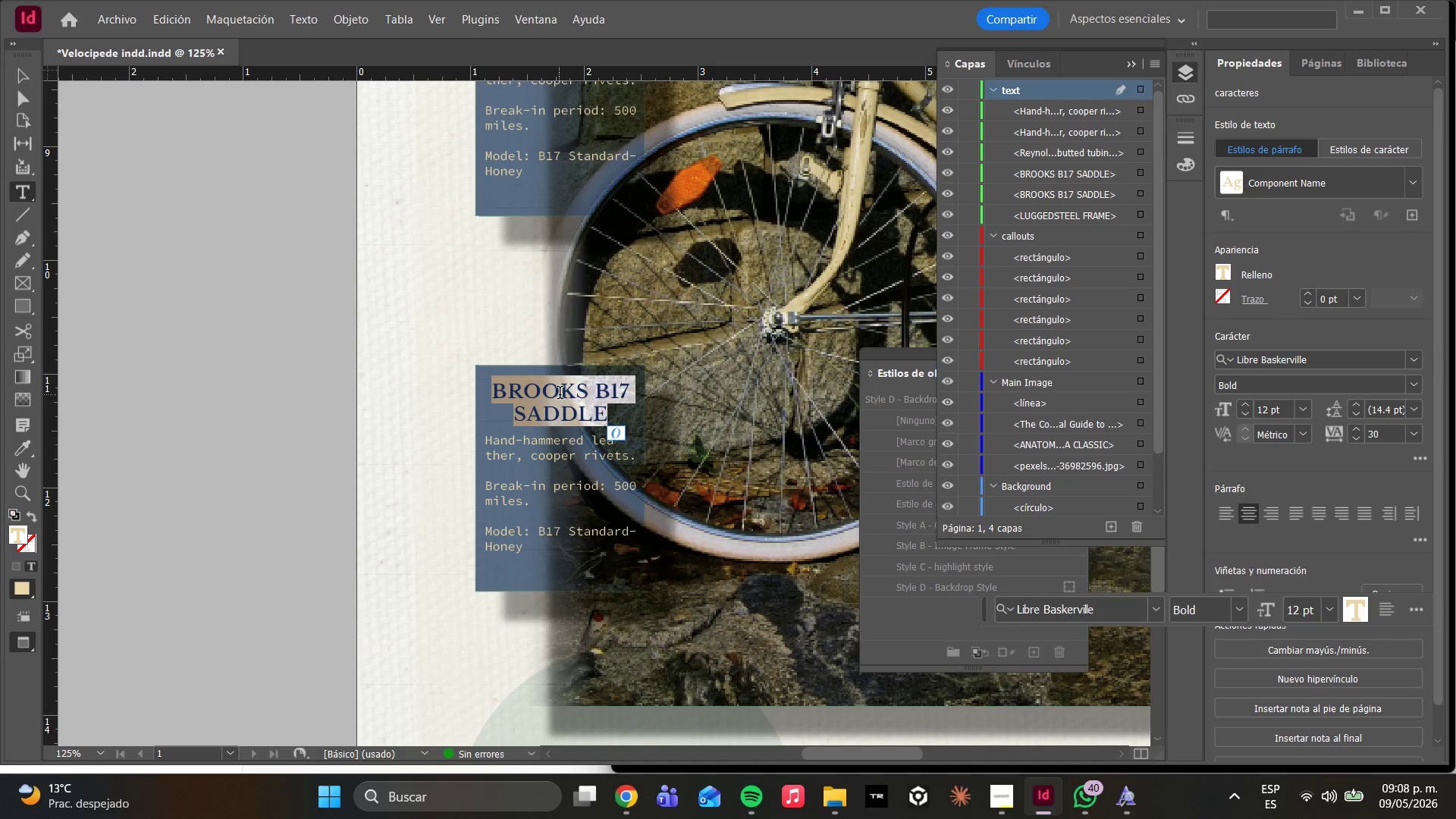 
type(CAM)
 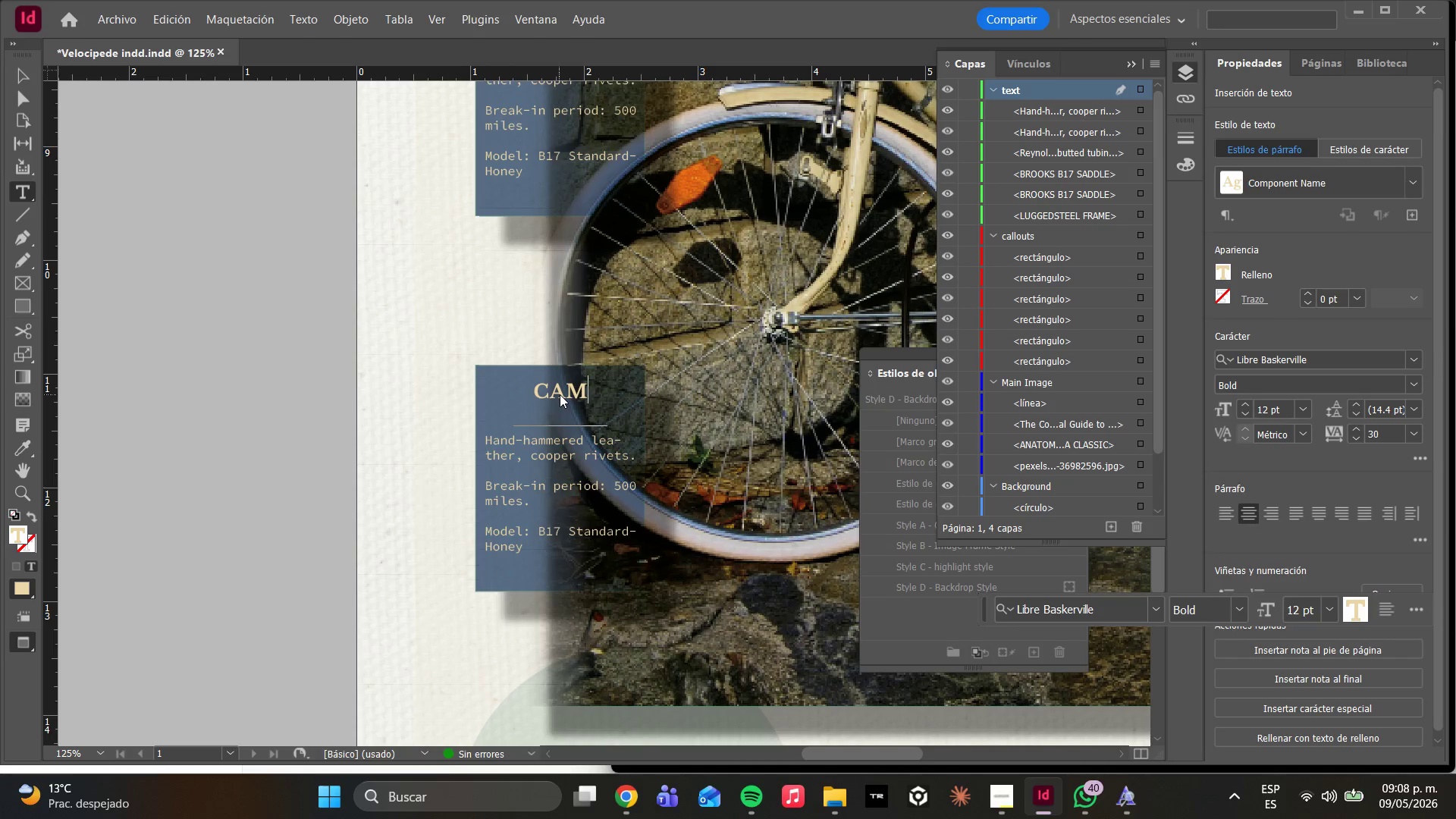 
type(PAGNOLD)
 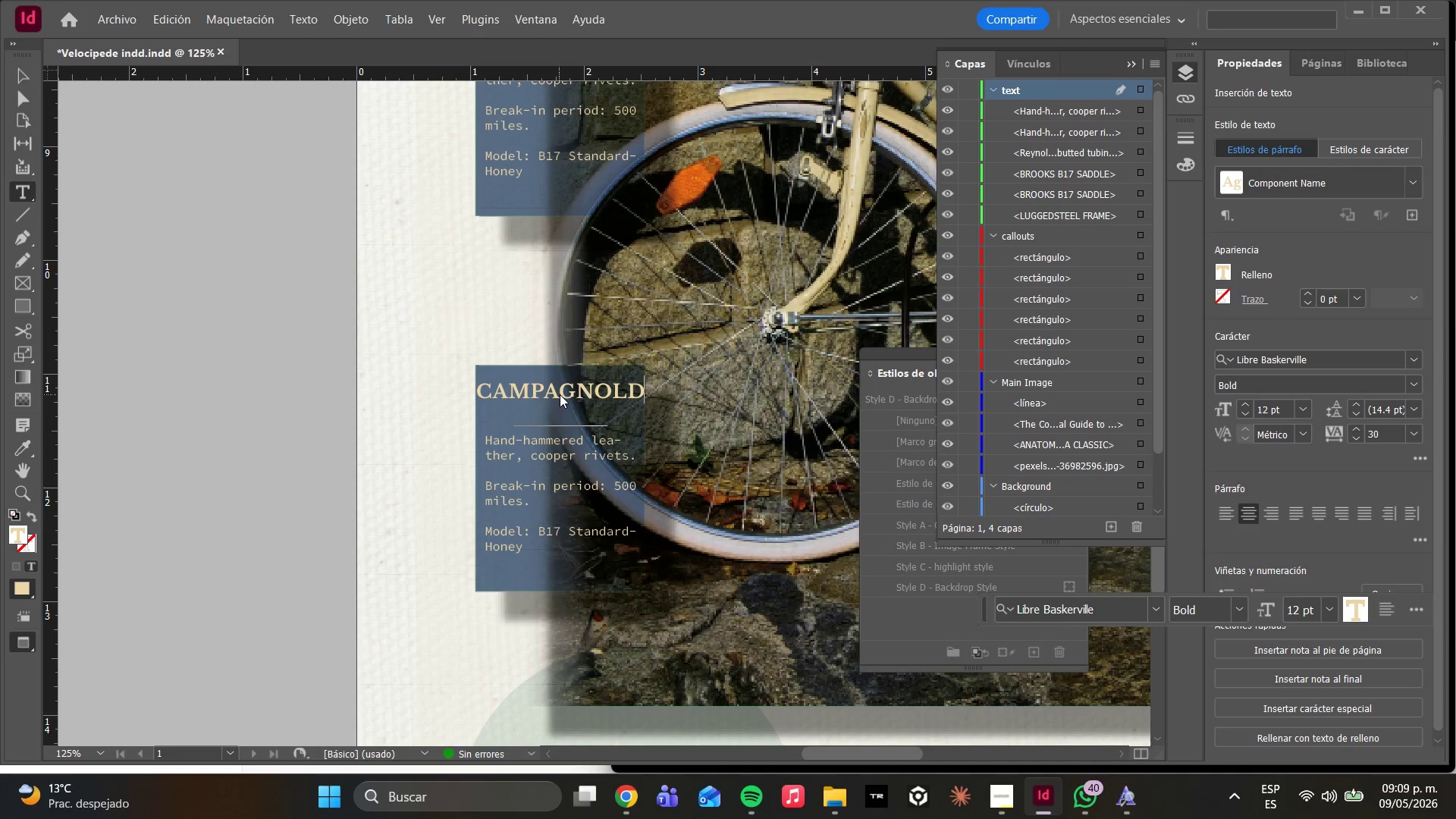 
wait(9.38)
 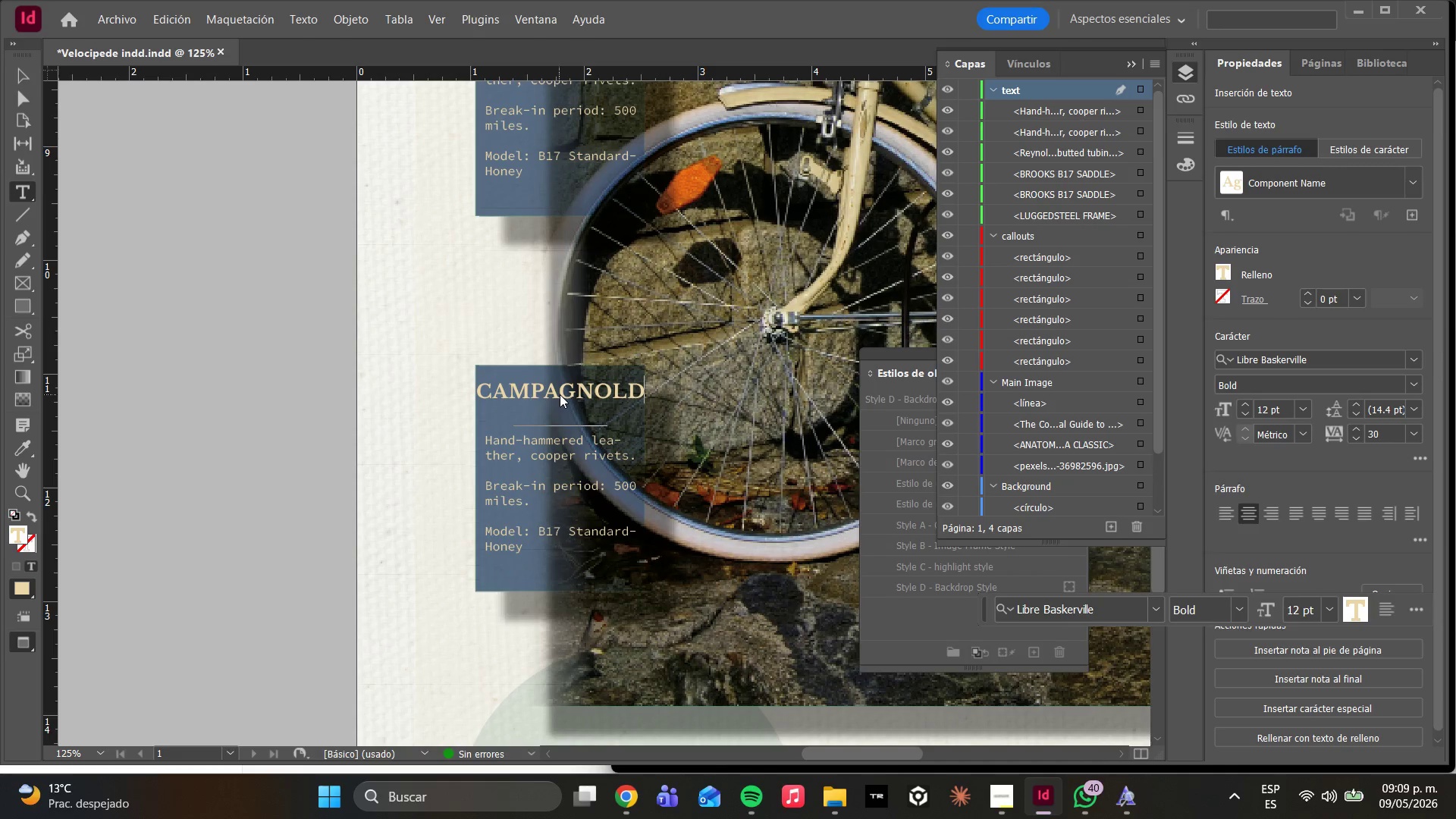 
key(Space)
 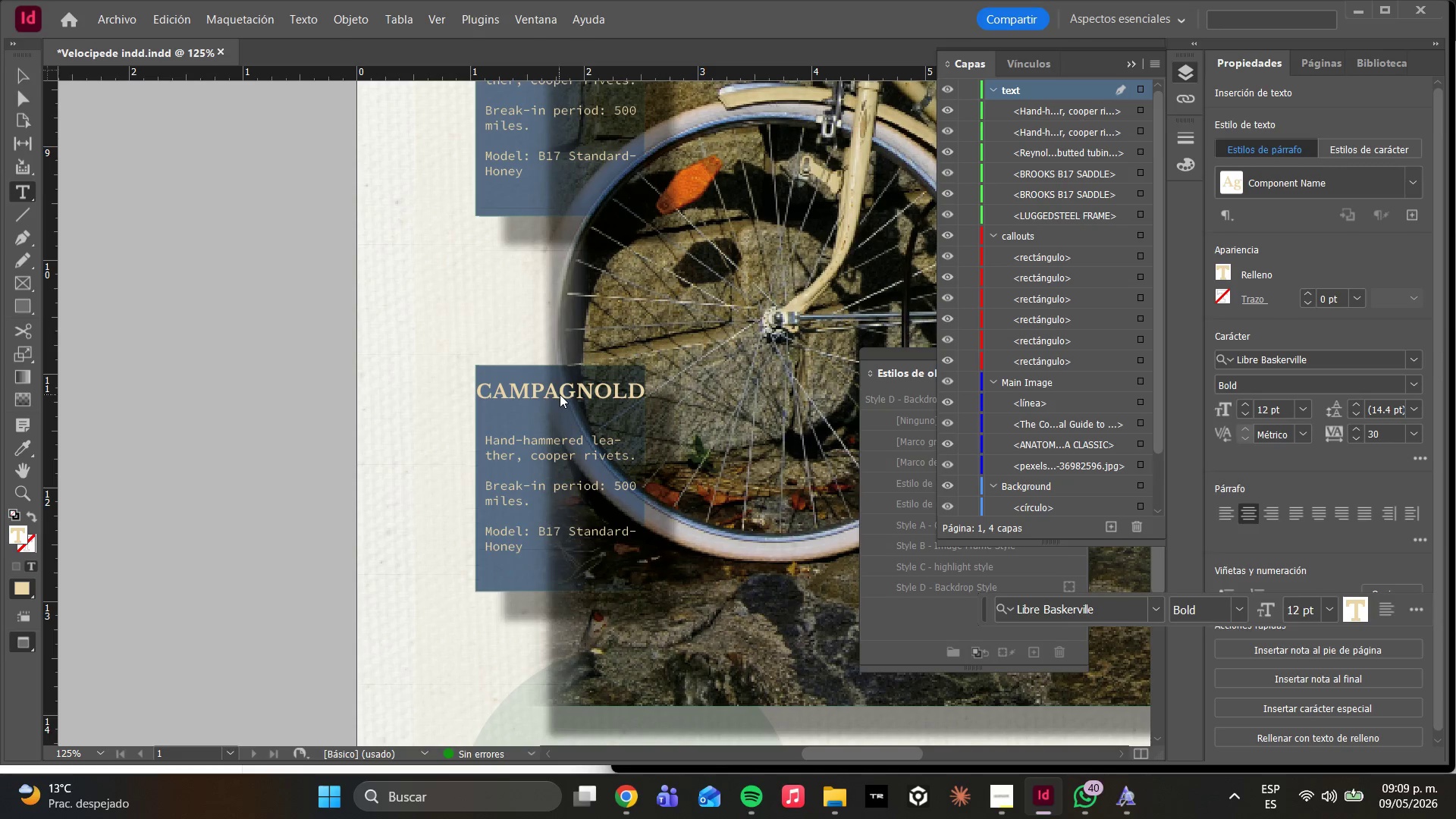 
key(Enter)
 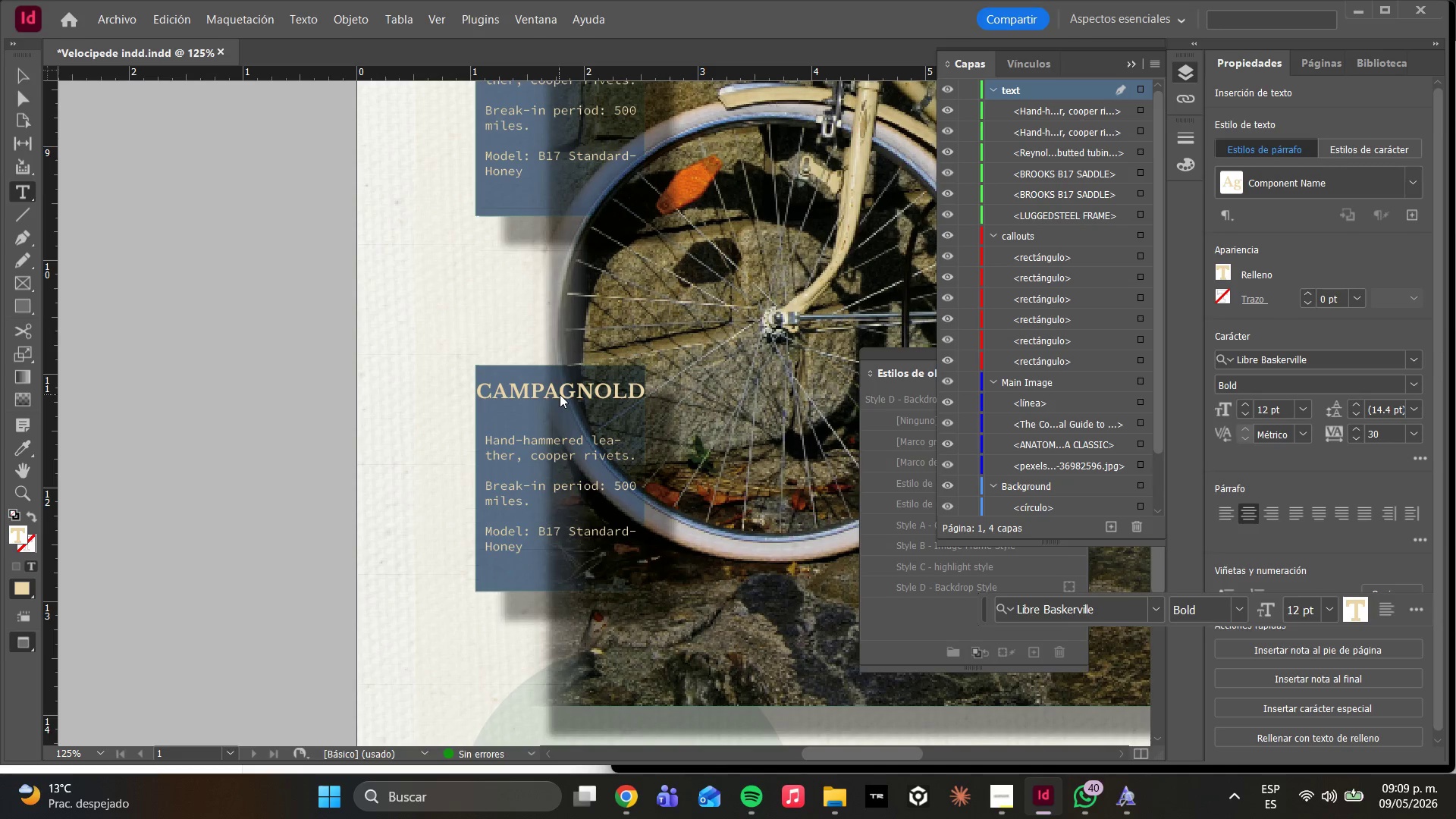 
type(DR)
key(Backspace)
type(ERAILLEUR)
 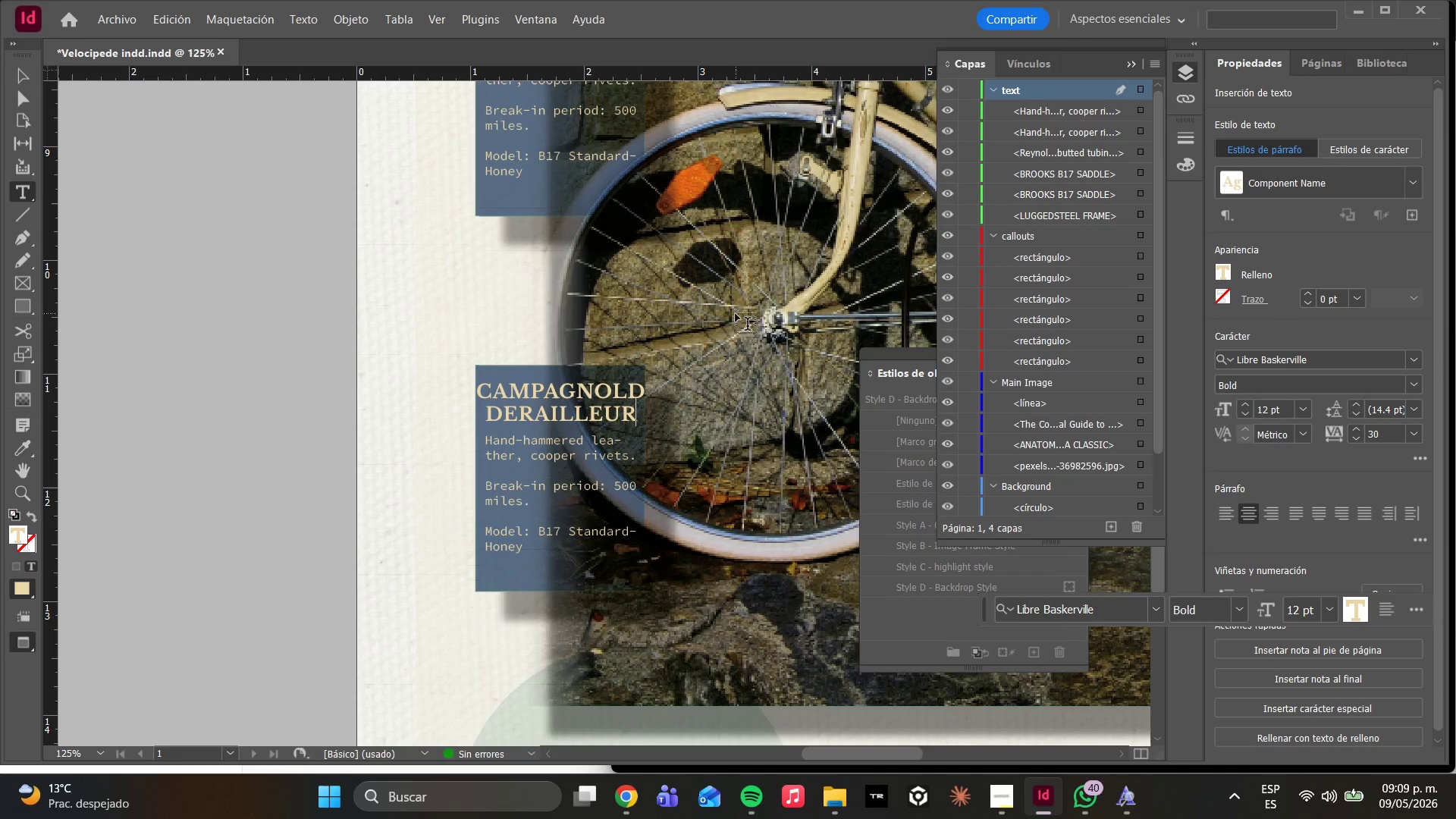 
wait(7.77)
 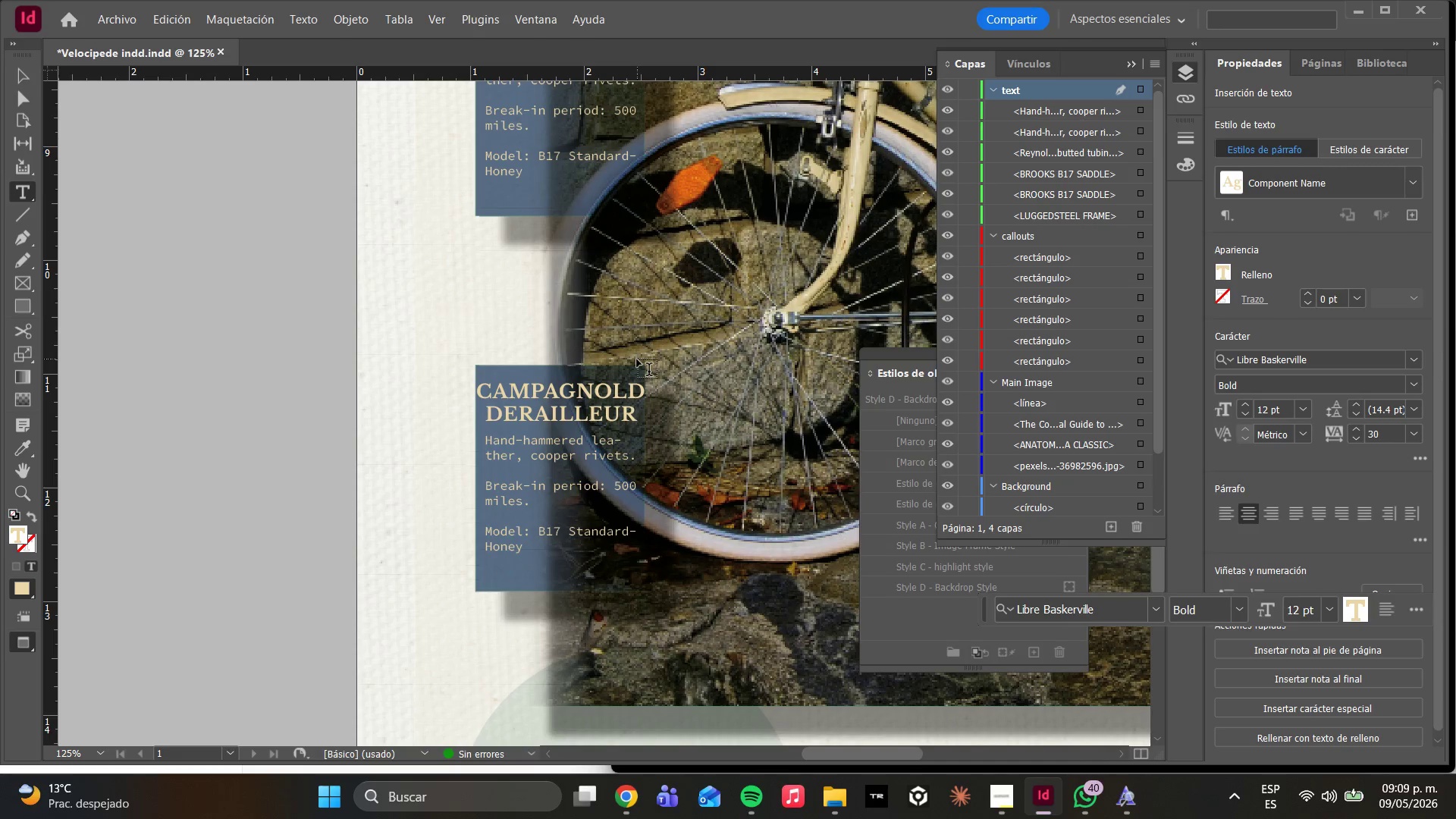 
left_click([646, 392])
 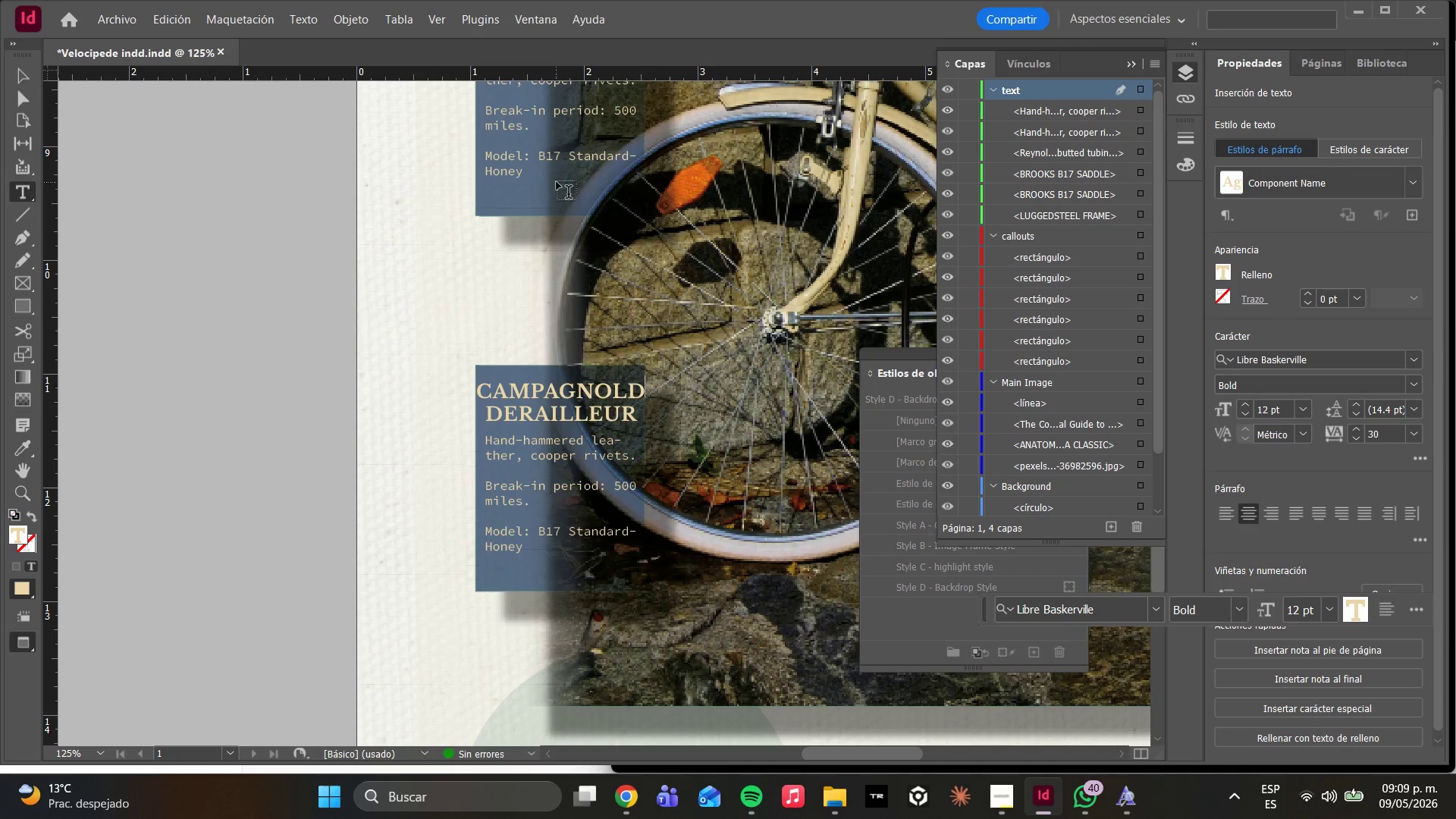 
key(Backspace)
 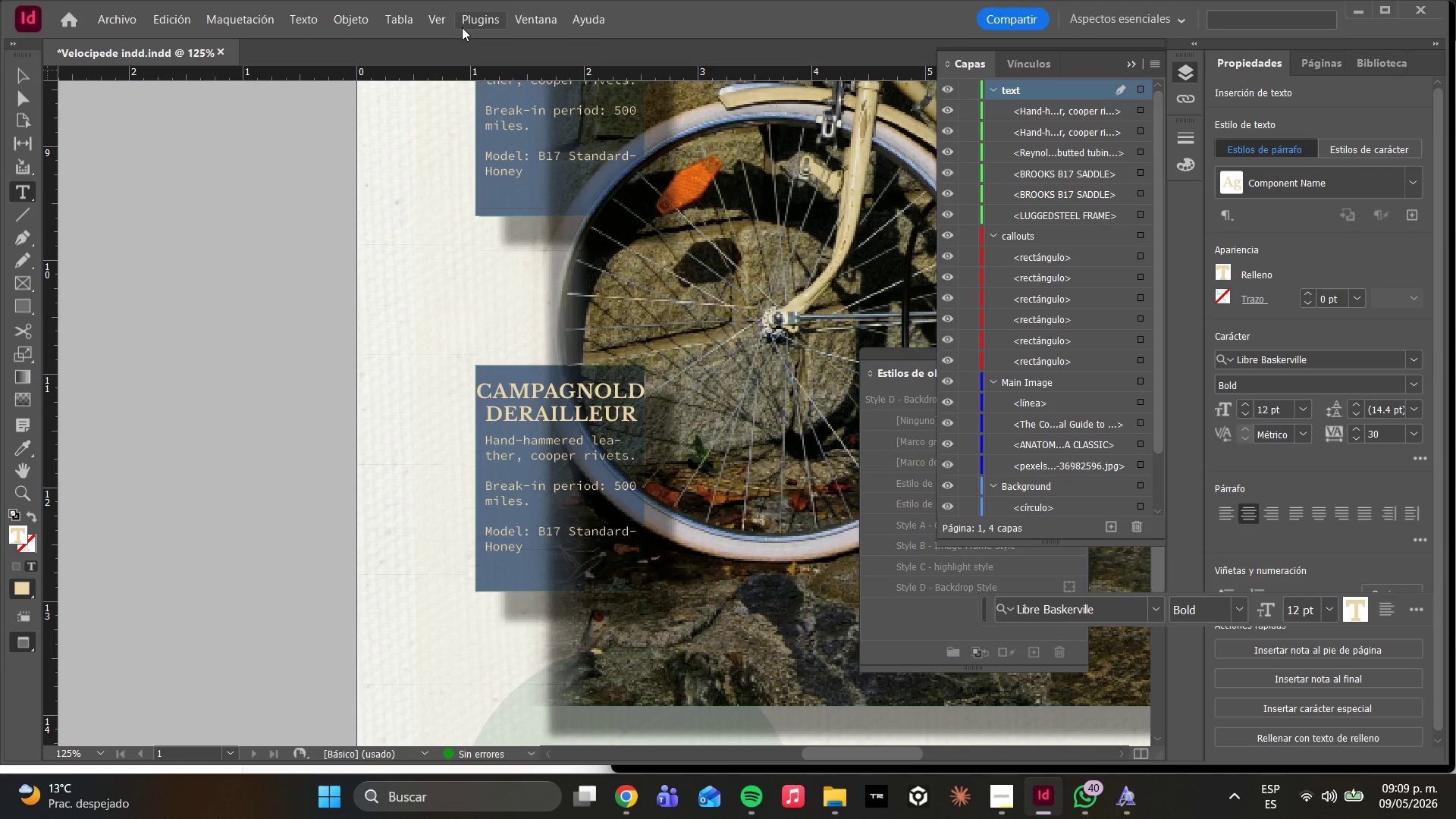 
key(O)
 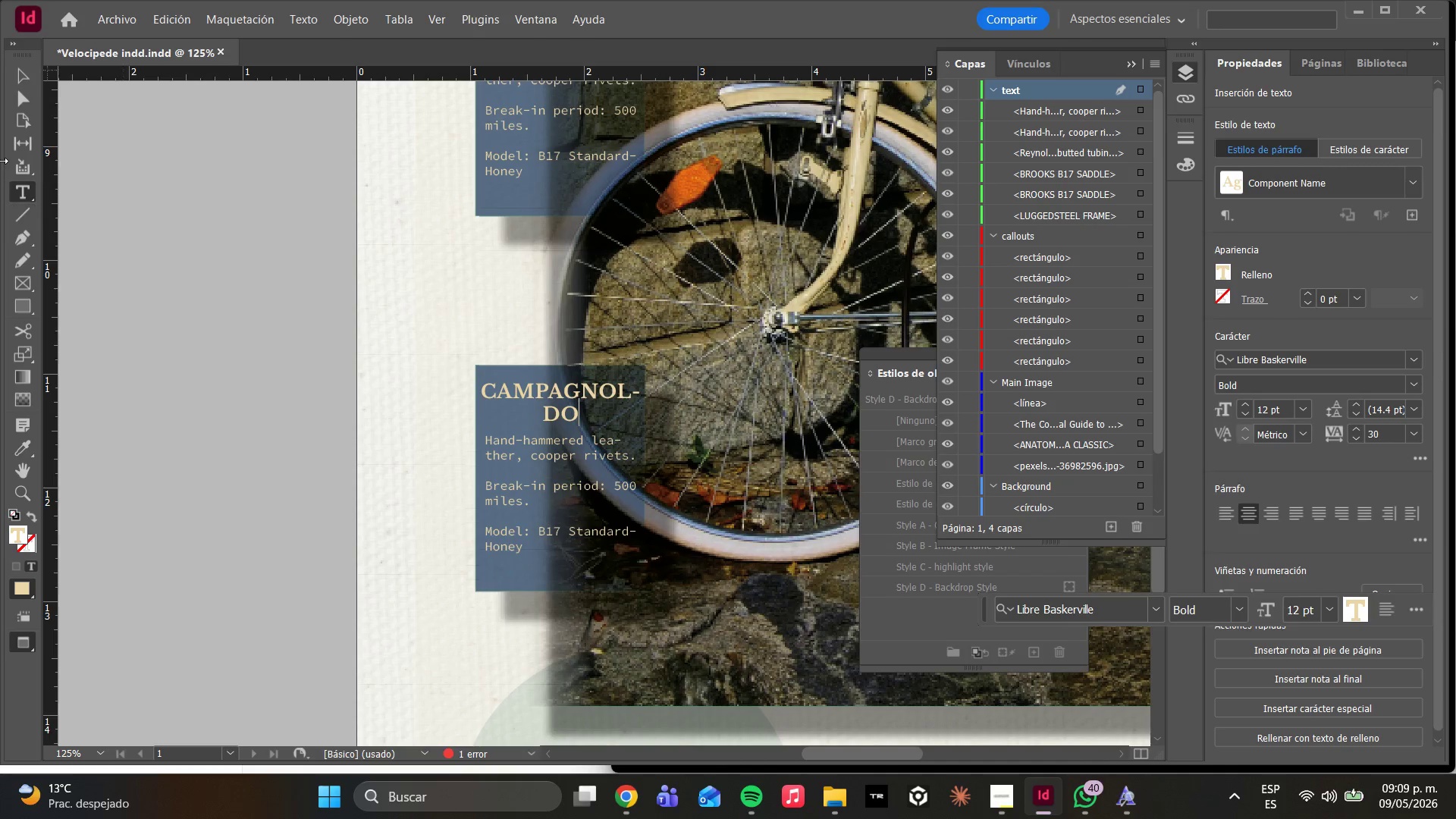 
wait(5.33)
 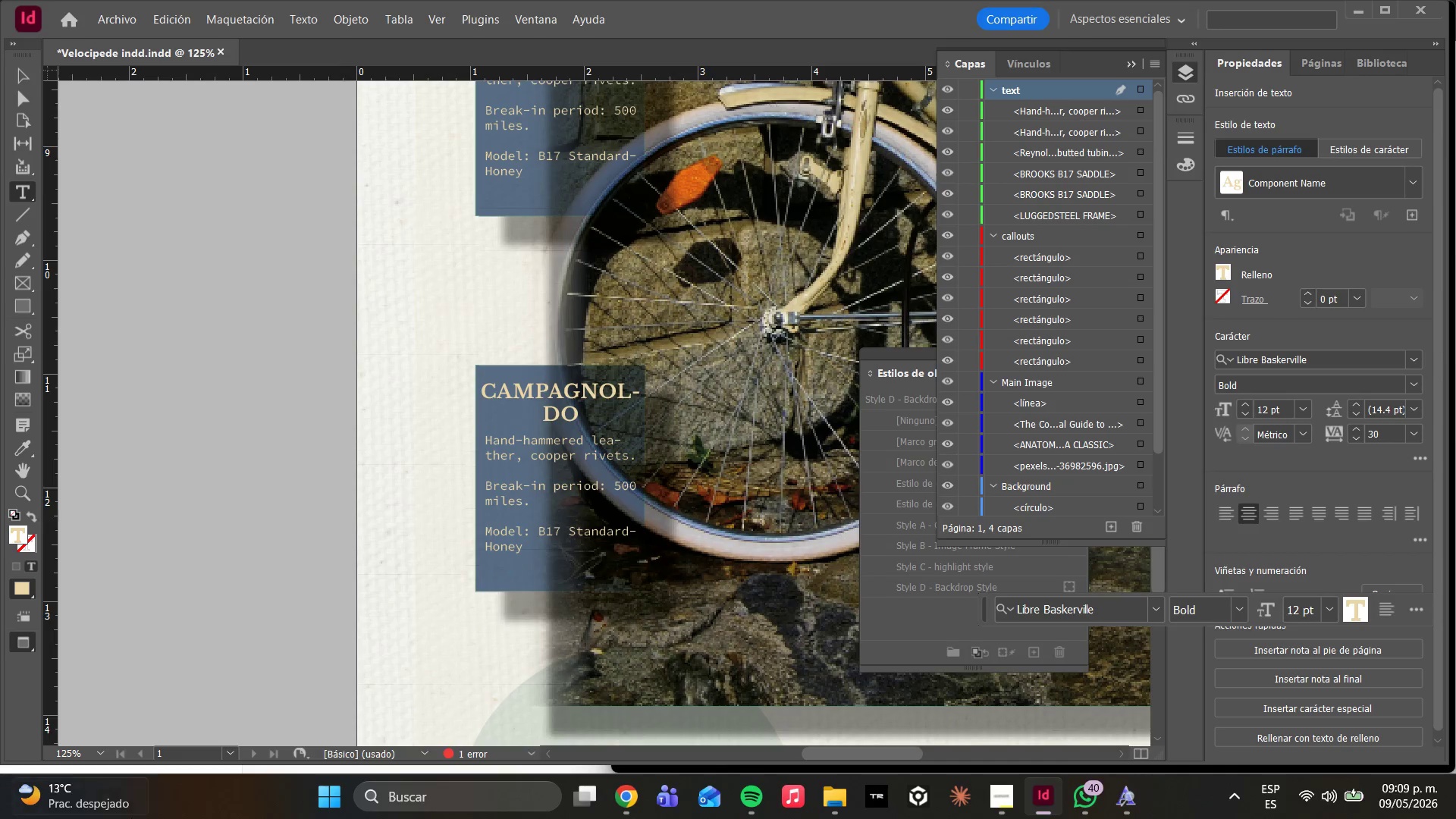 
key(ArrowLeft)
 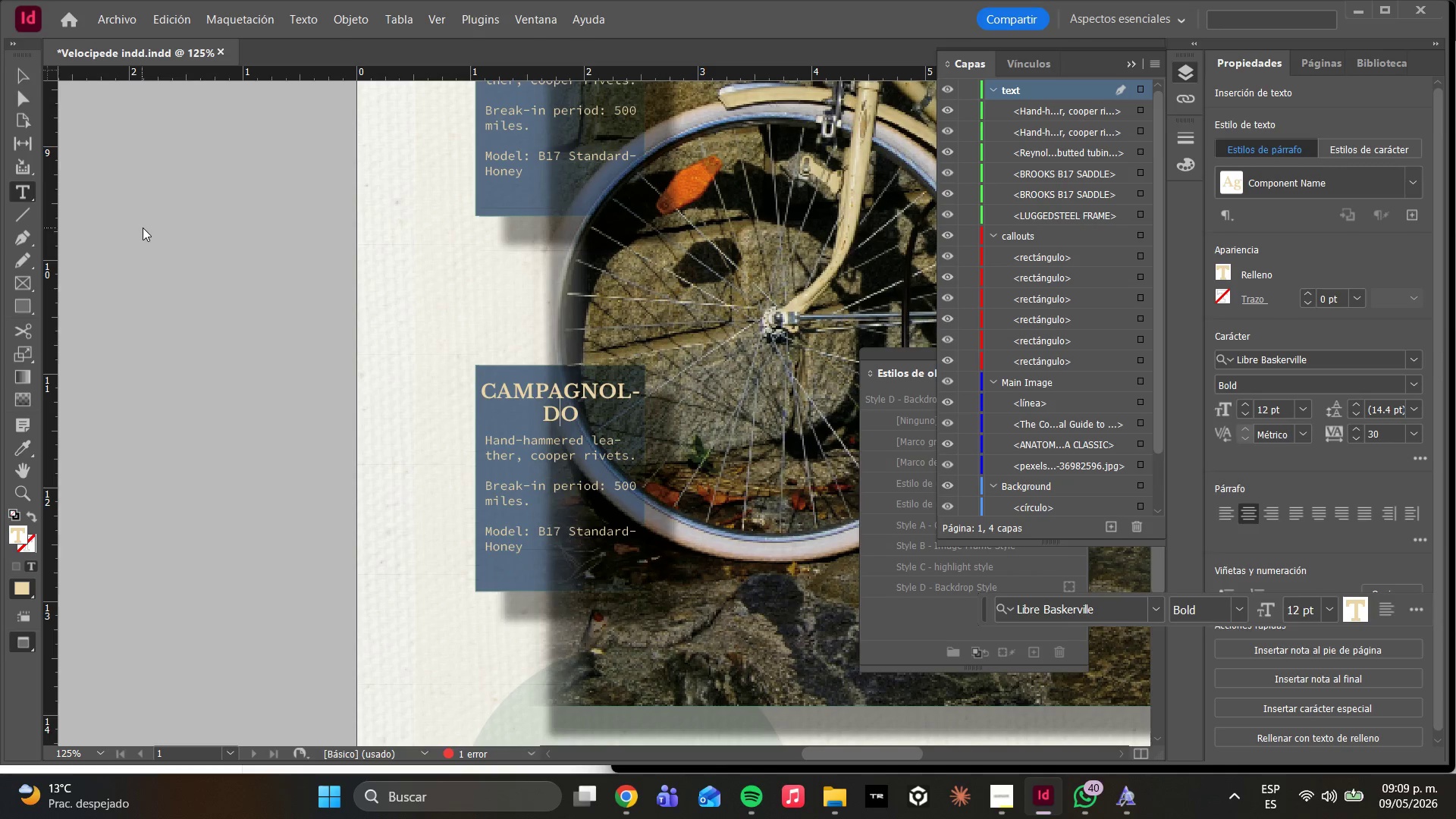 
key(Backspace)
 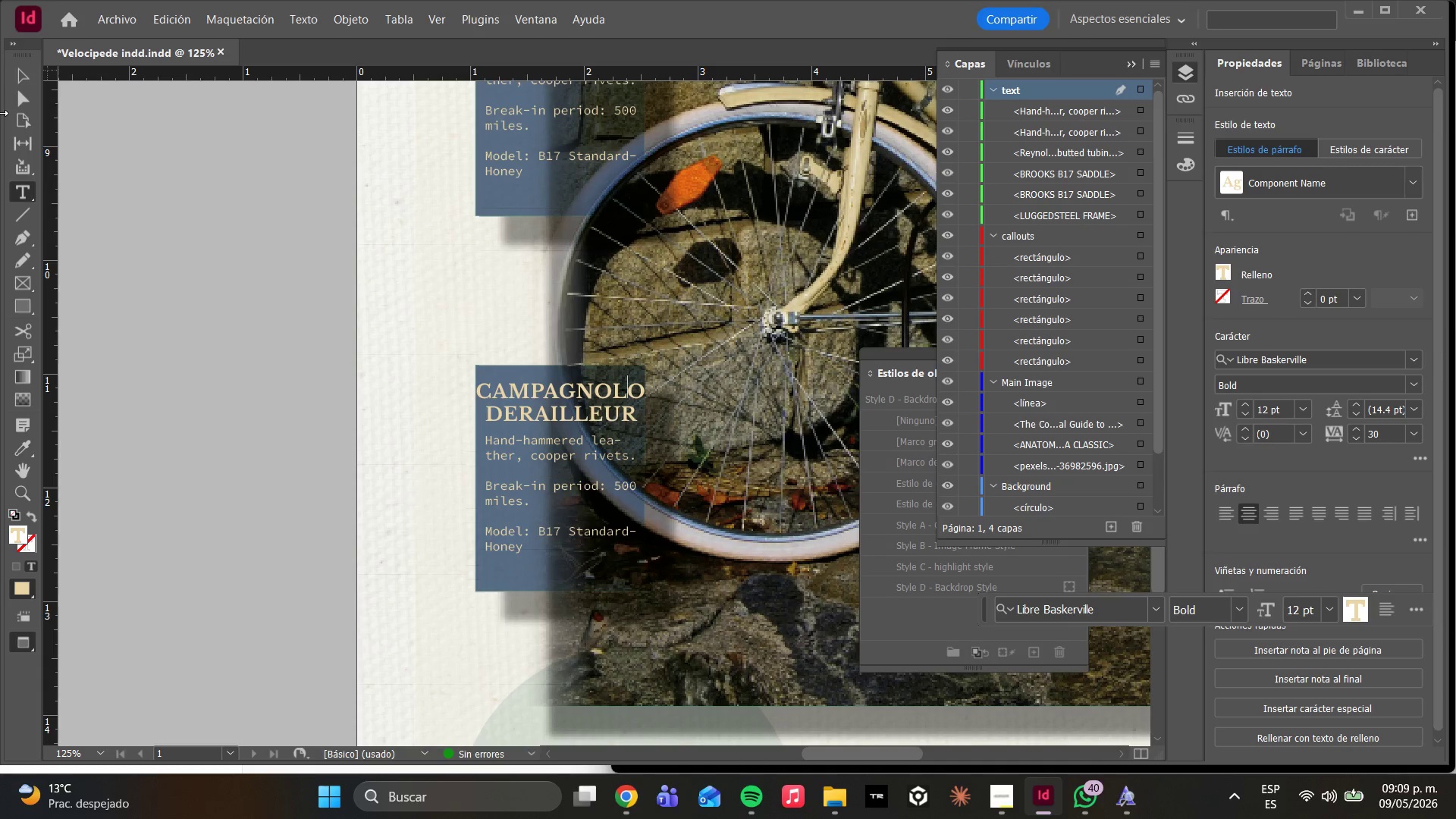 
left_click([14, 109])
 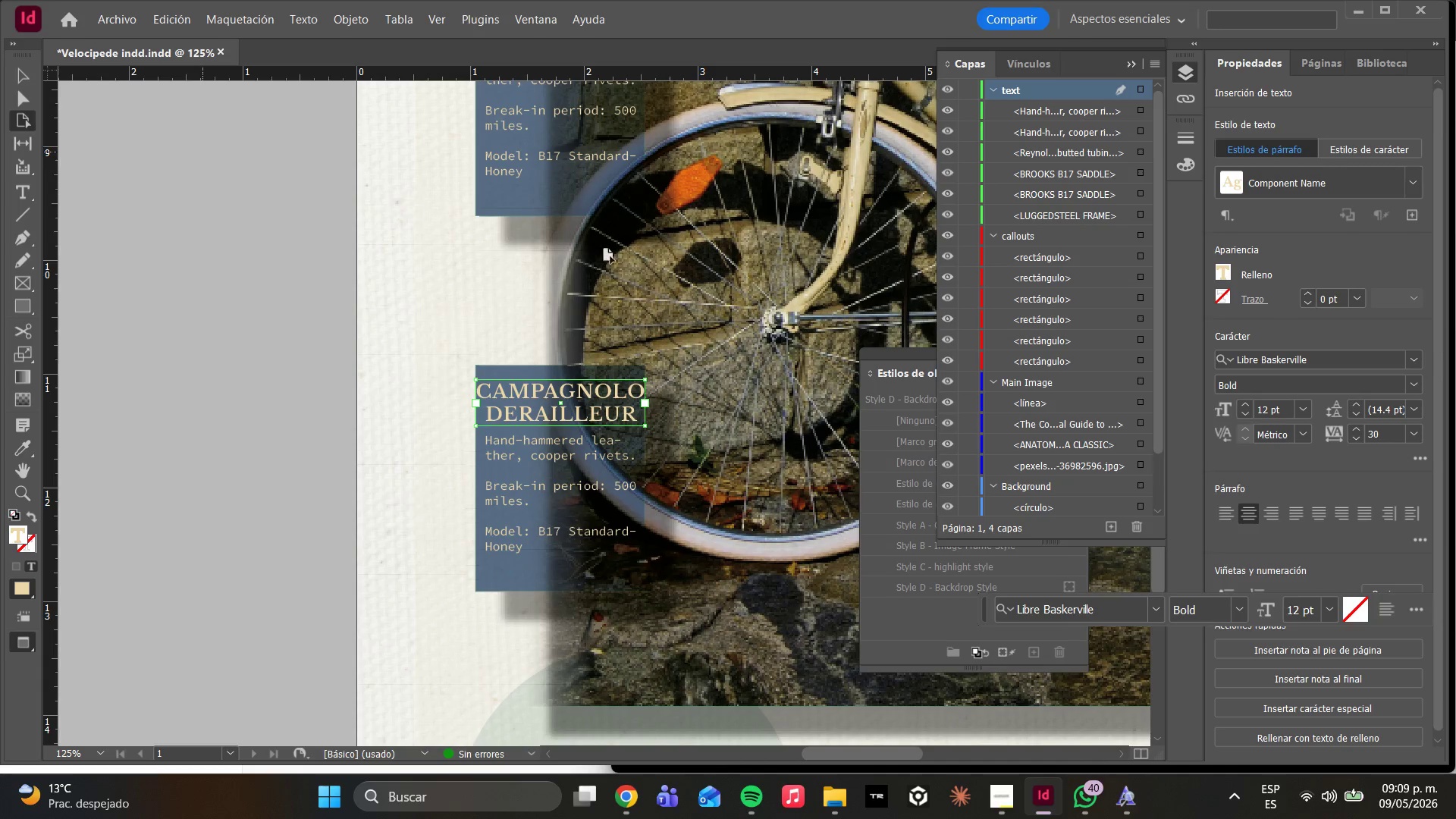 
scroll: coordinate [629, 268], scroll_direction: up, amount: 4.0
 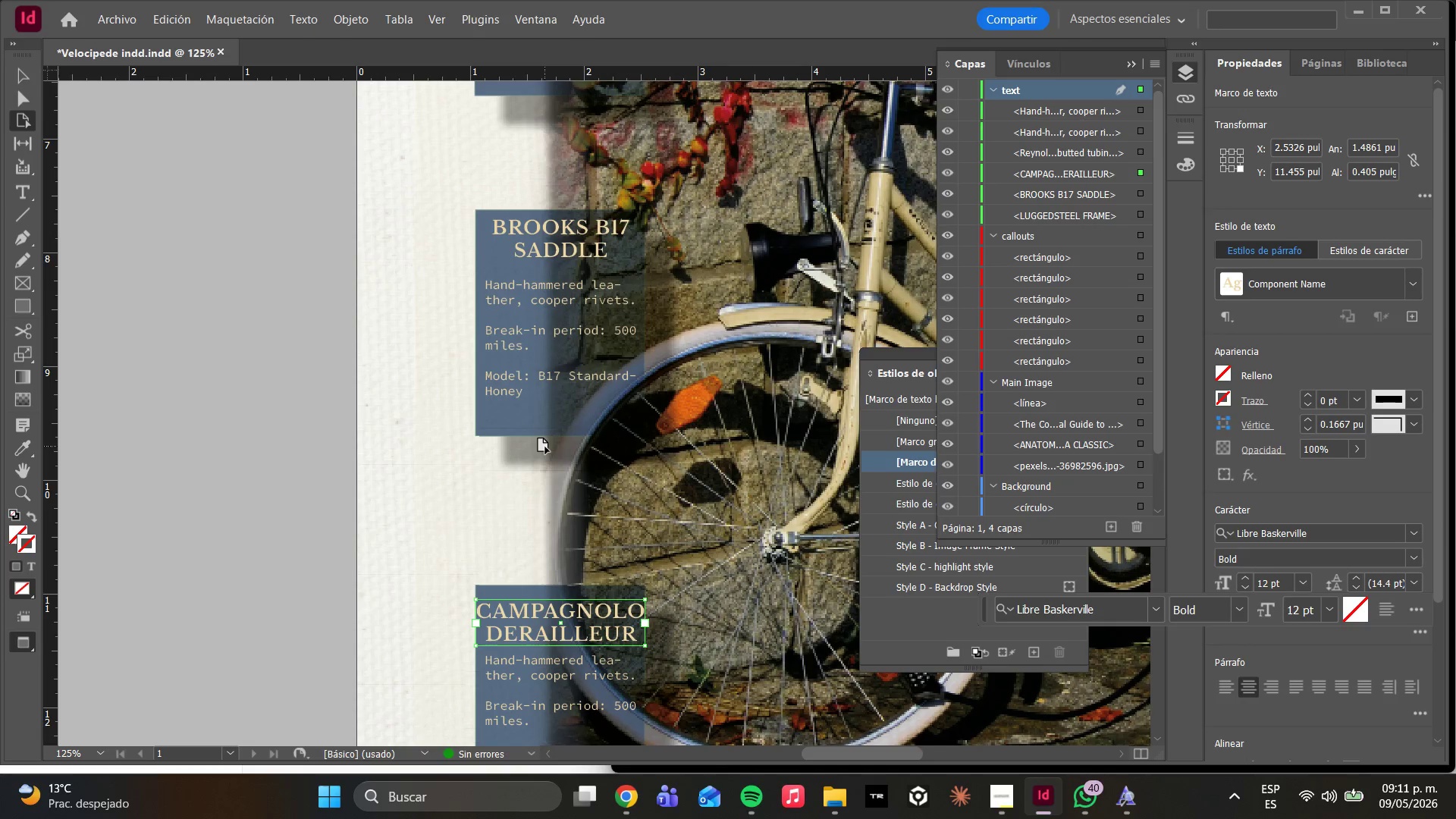 
wait(114.29)
 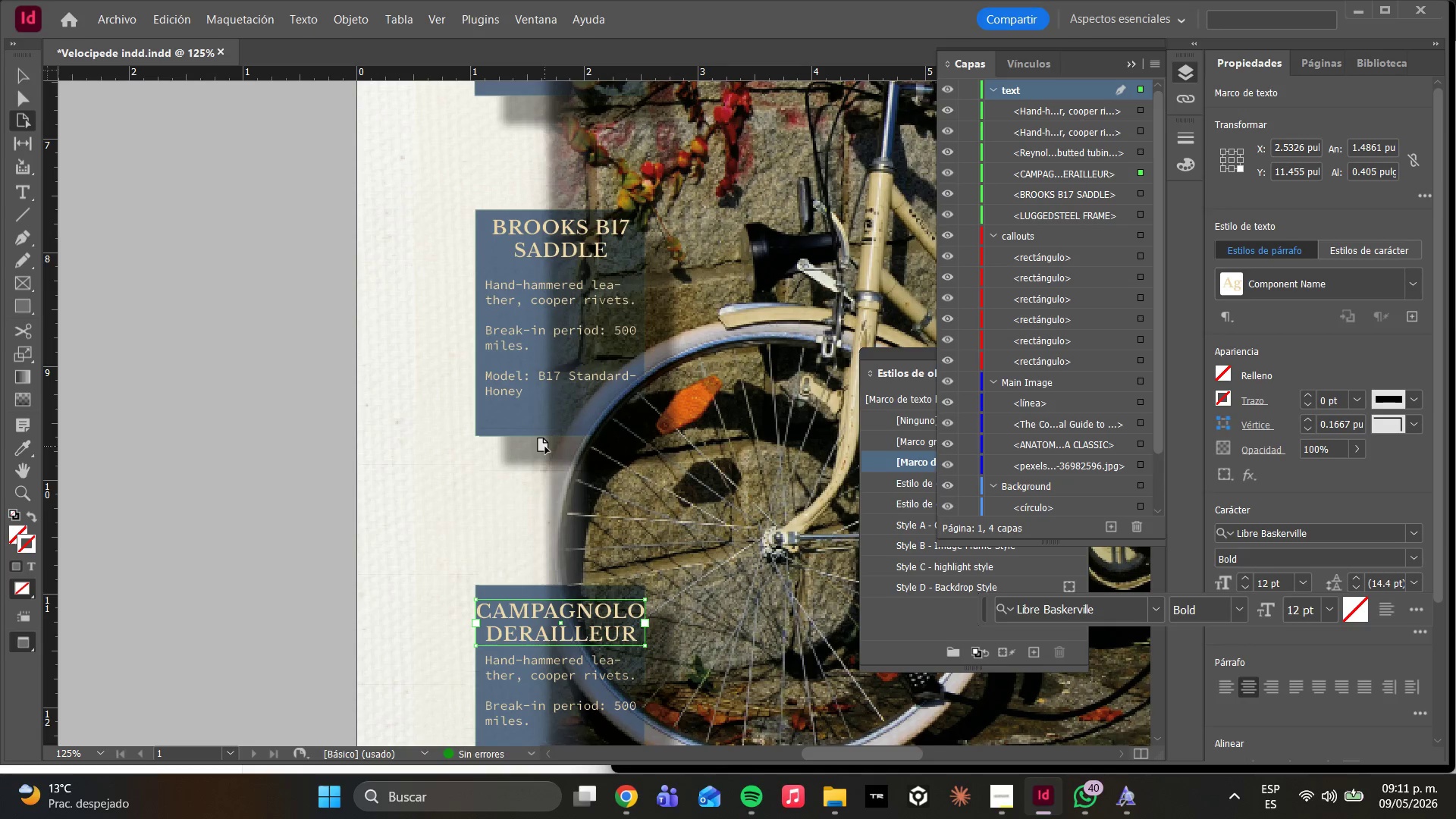 
scroll: coordinate [562, 414], scroll_direction: down, amount: 4.0
 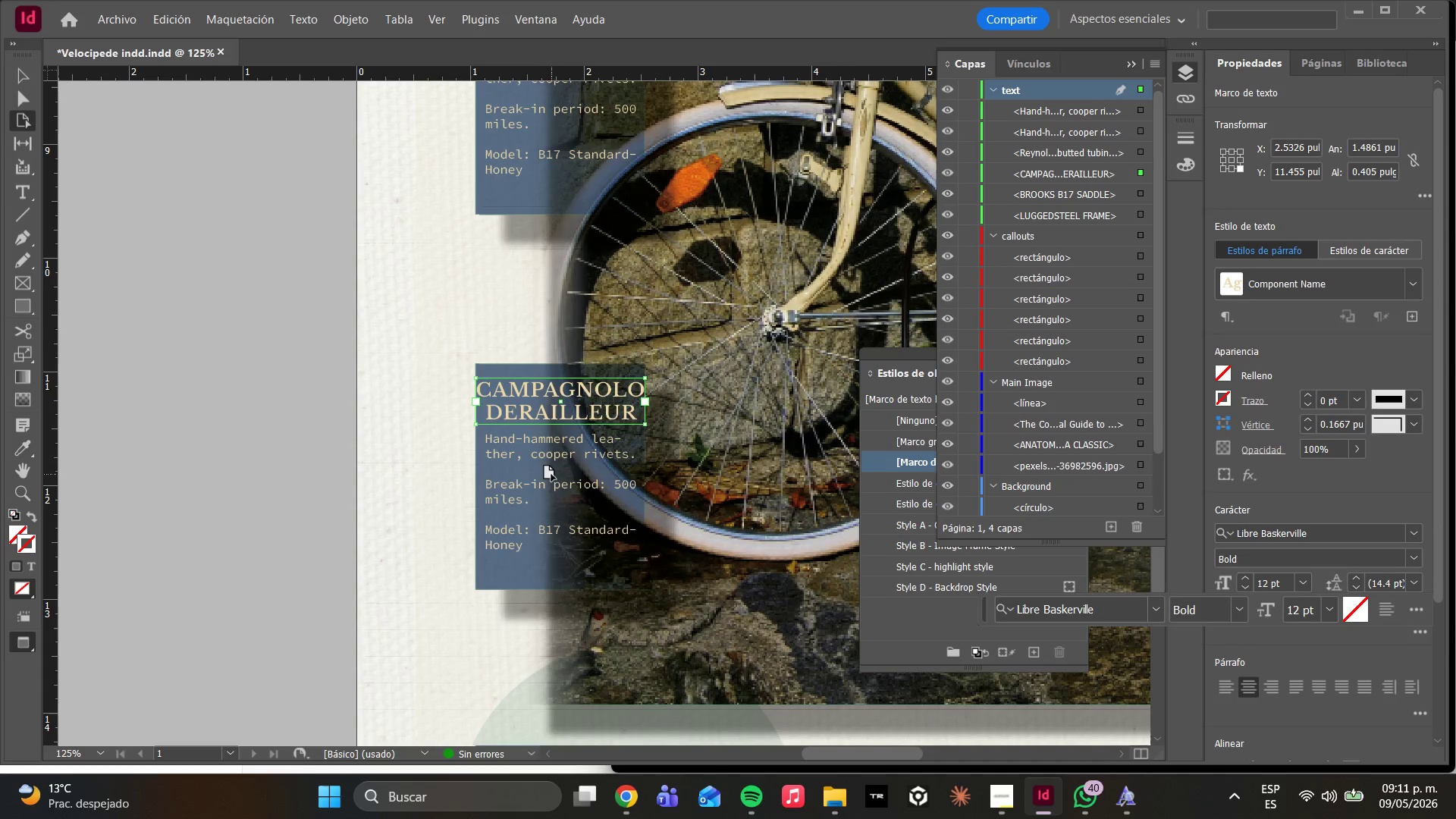 
double_click([550, 474])
 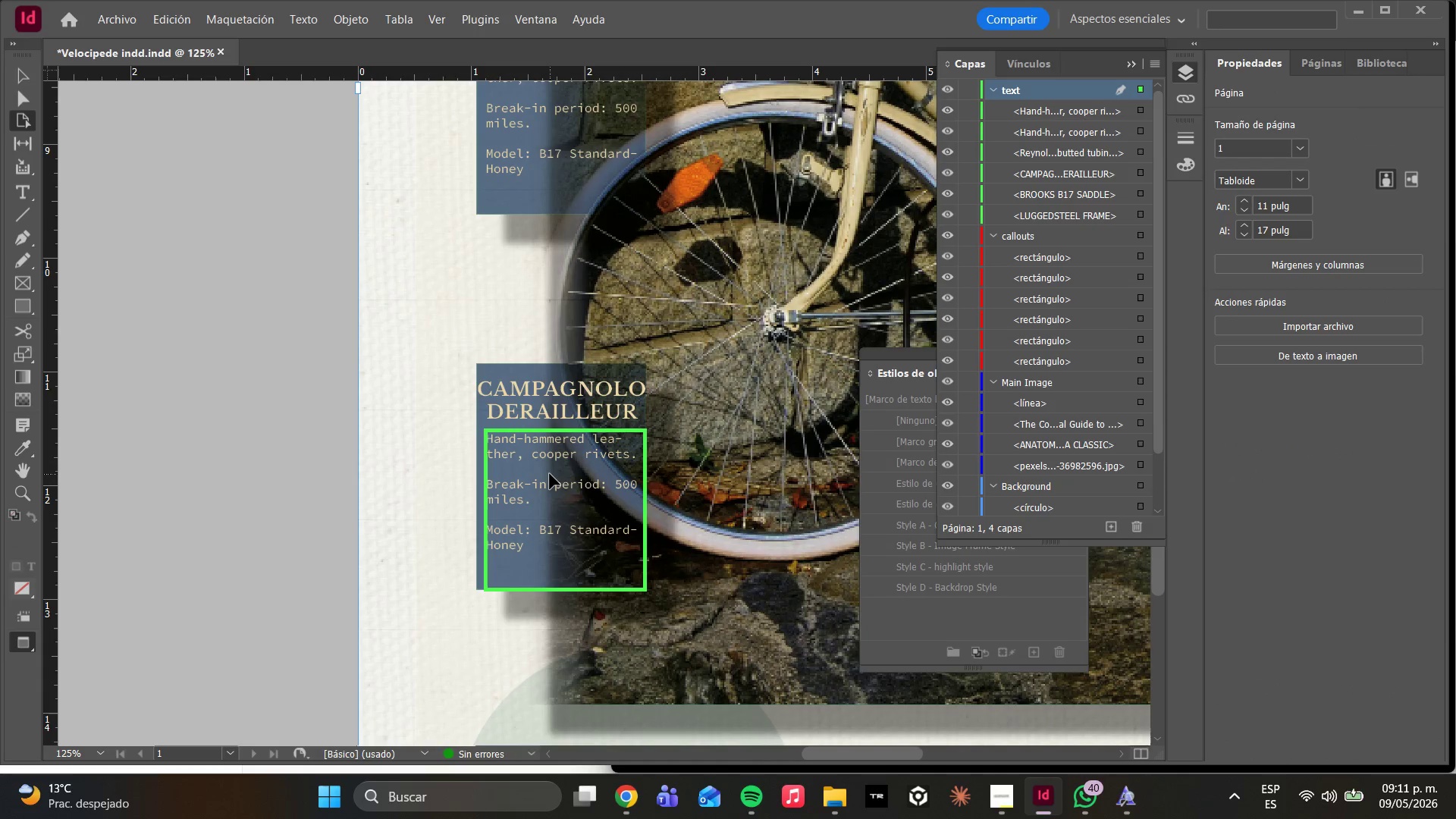 
double_click([550, 474])
 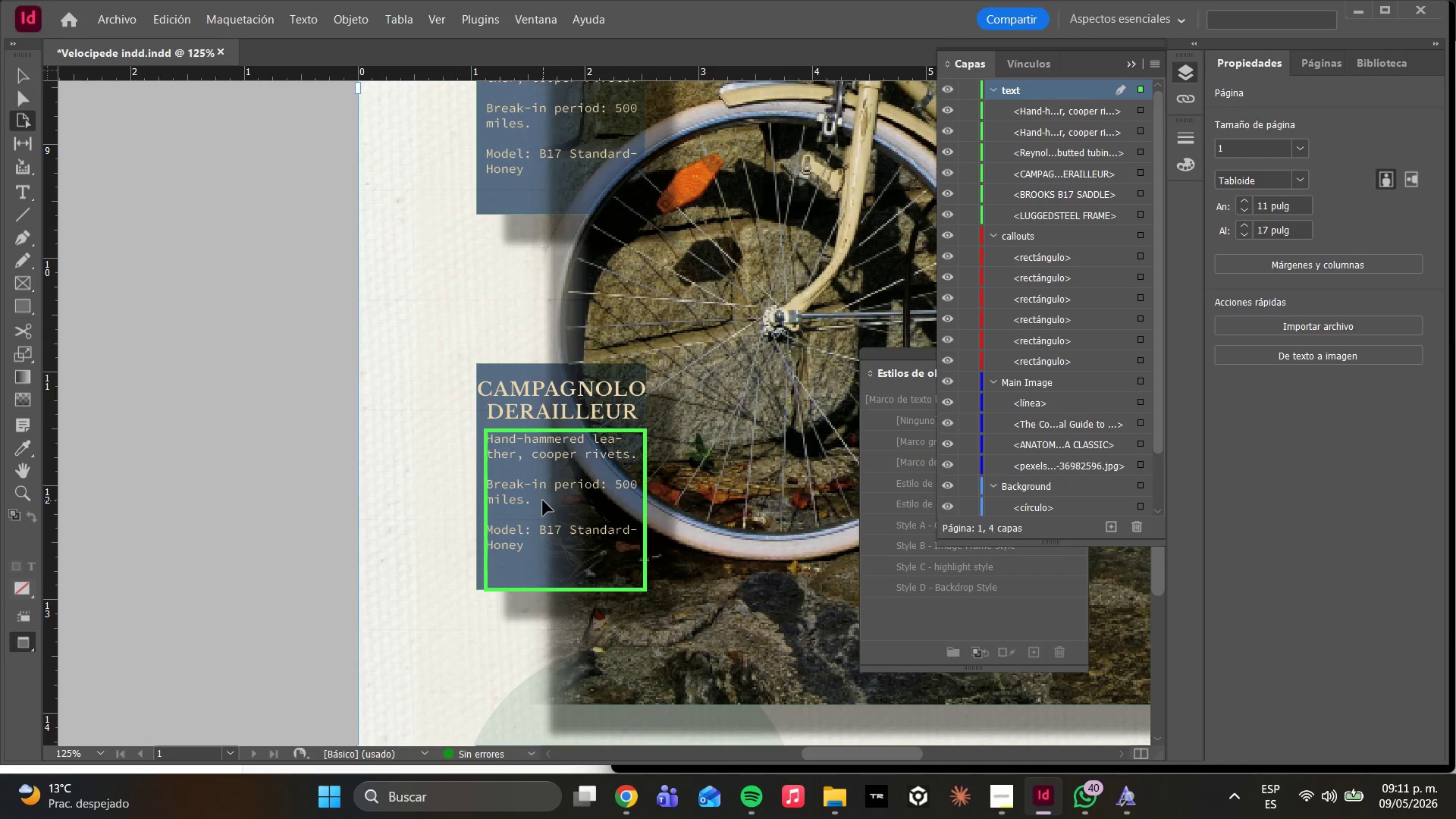 
double_click([543, 500])
 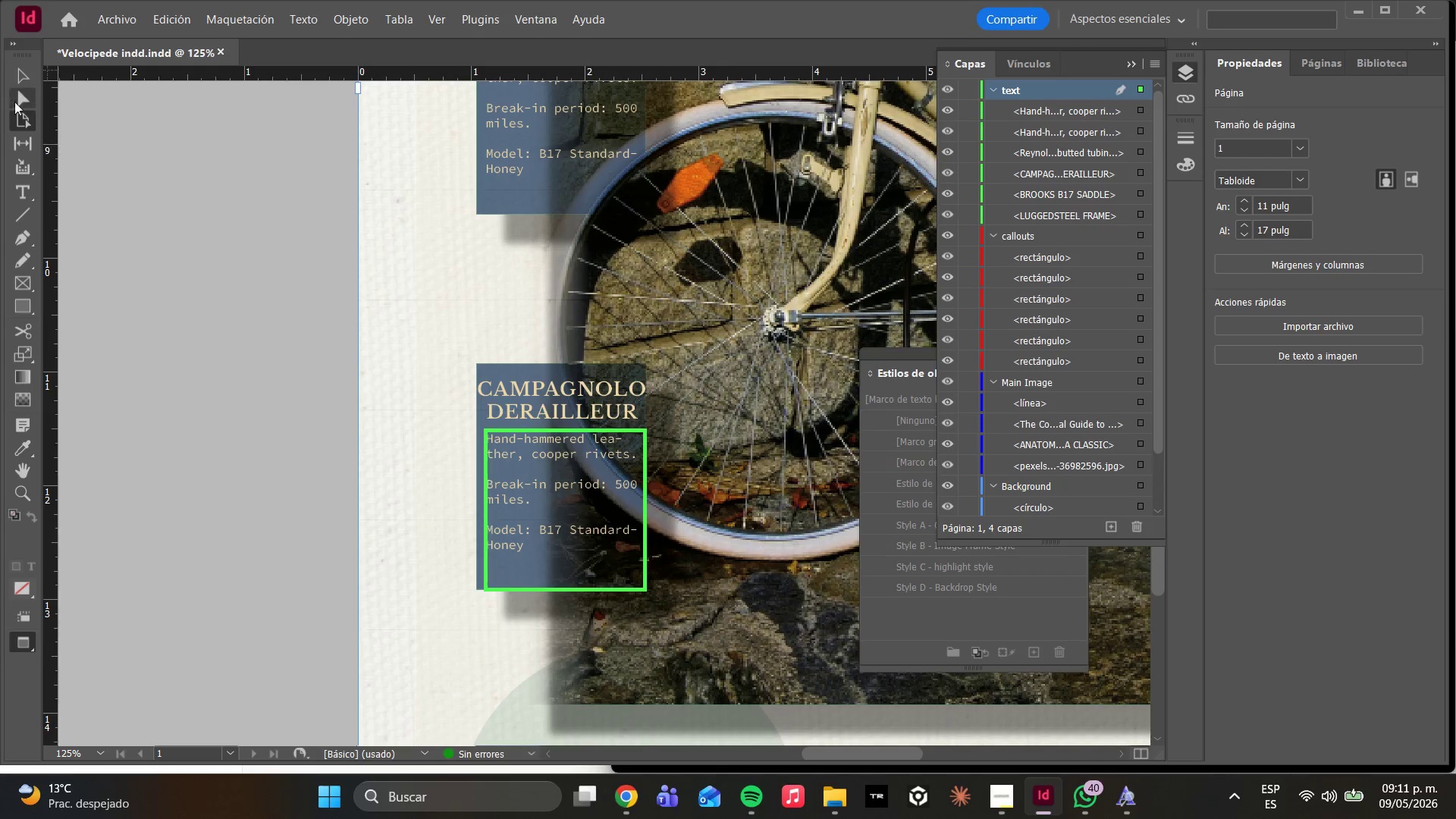 
left_click([17, 95])
 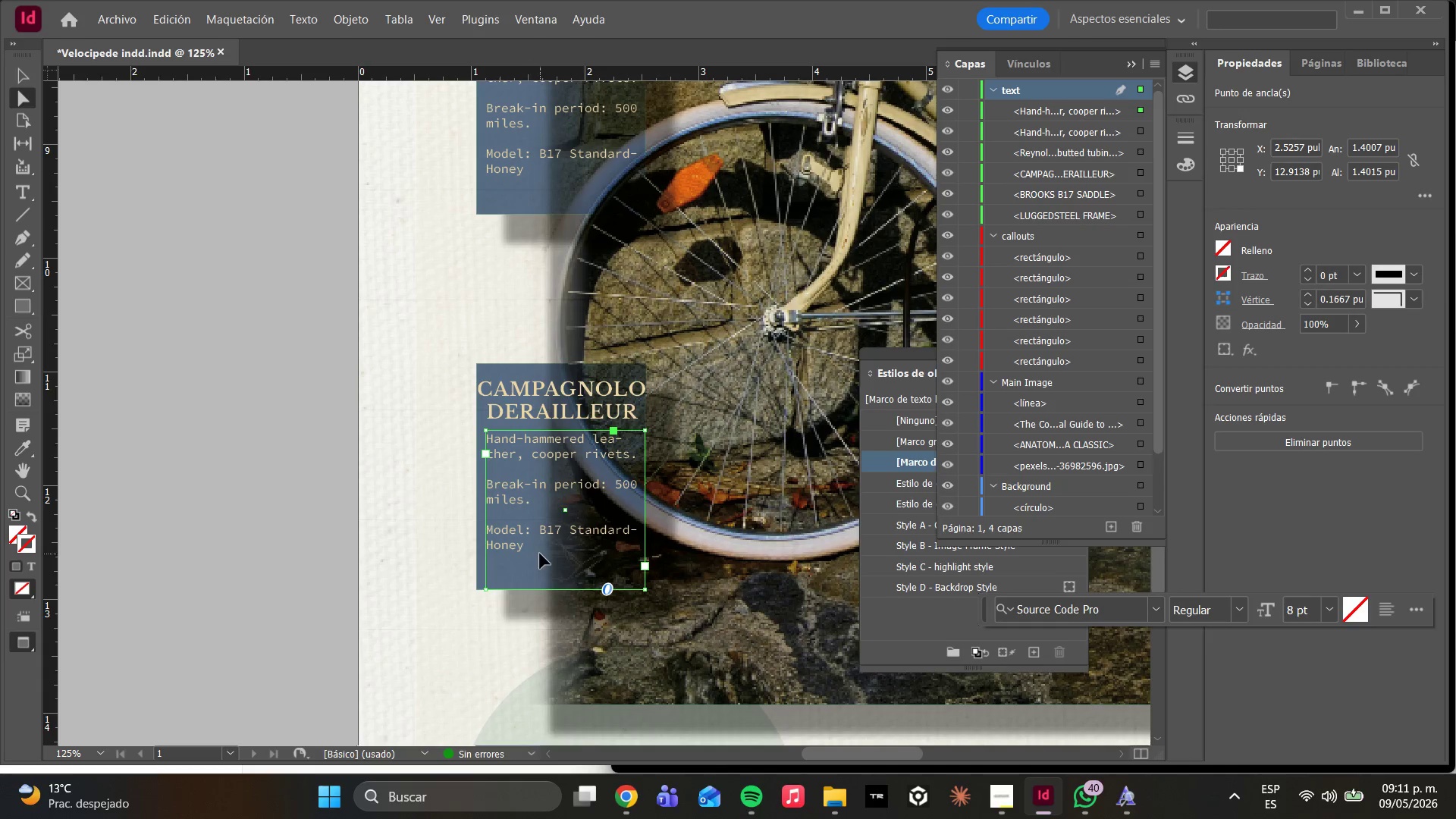 
double_click([540, 554])
 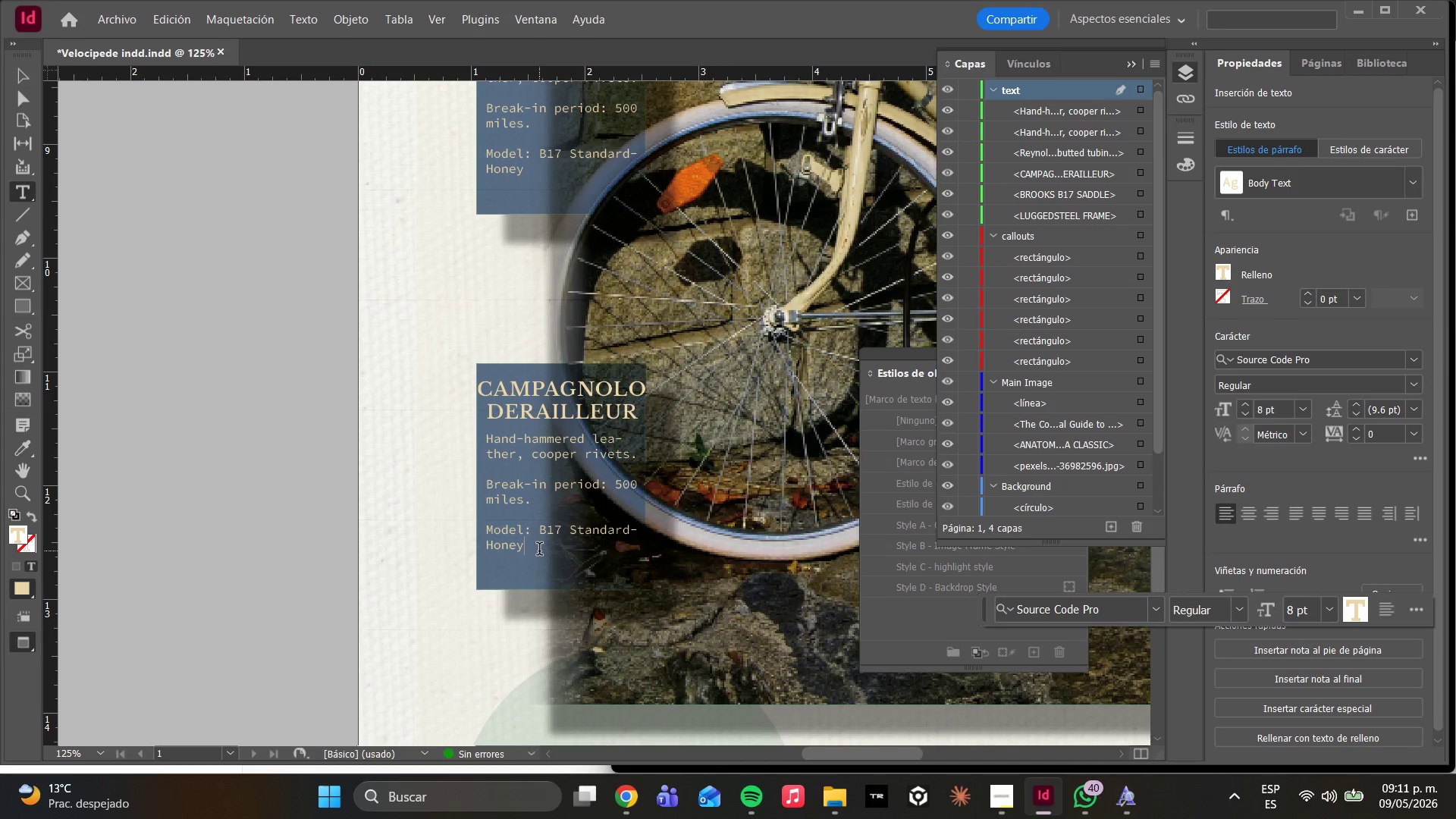 
key(Control+A)
 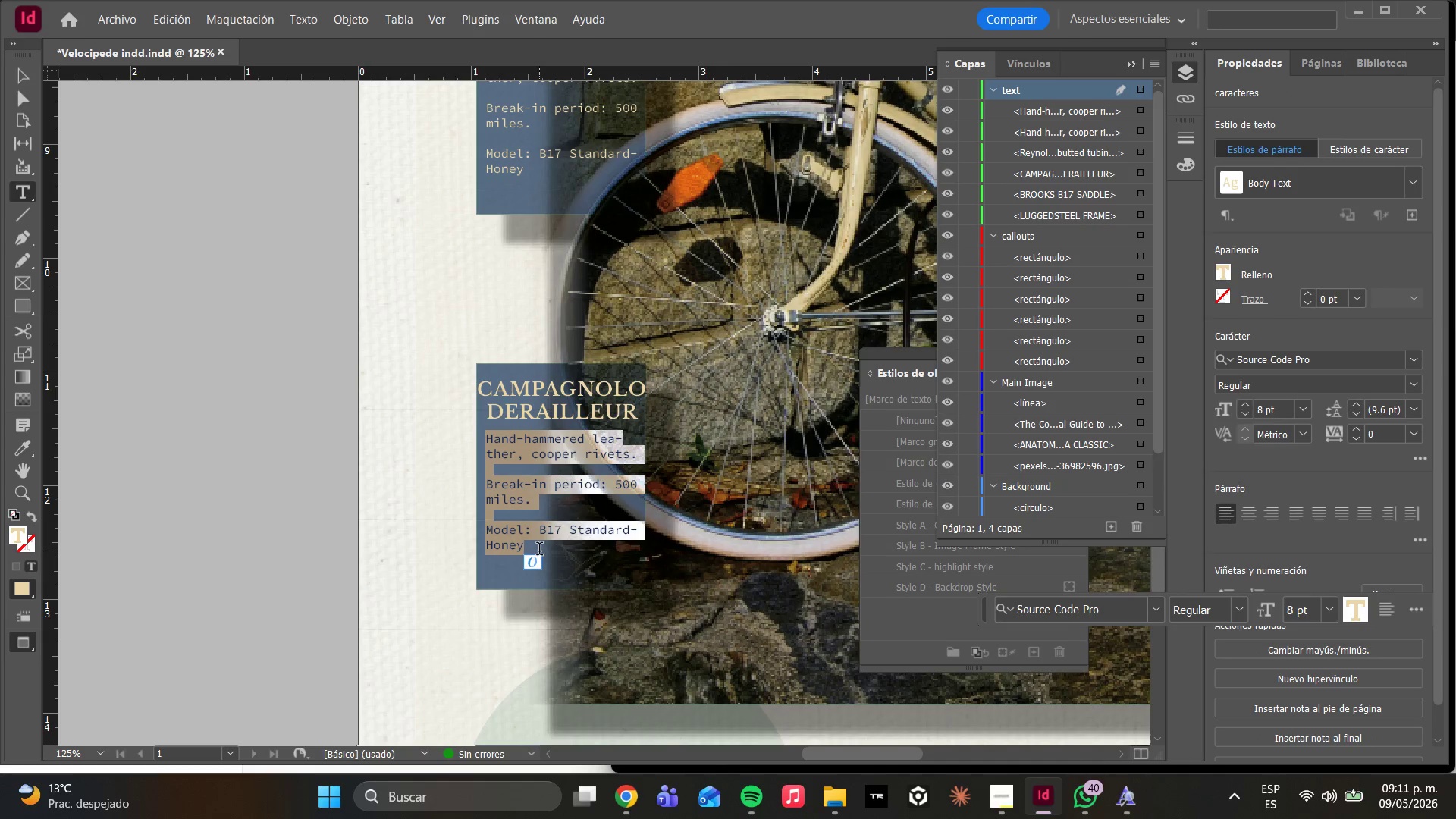 
type(Vintage)
 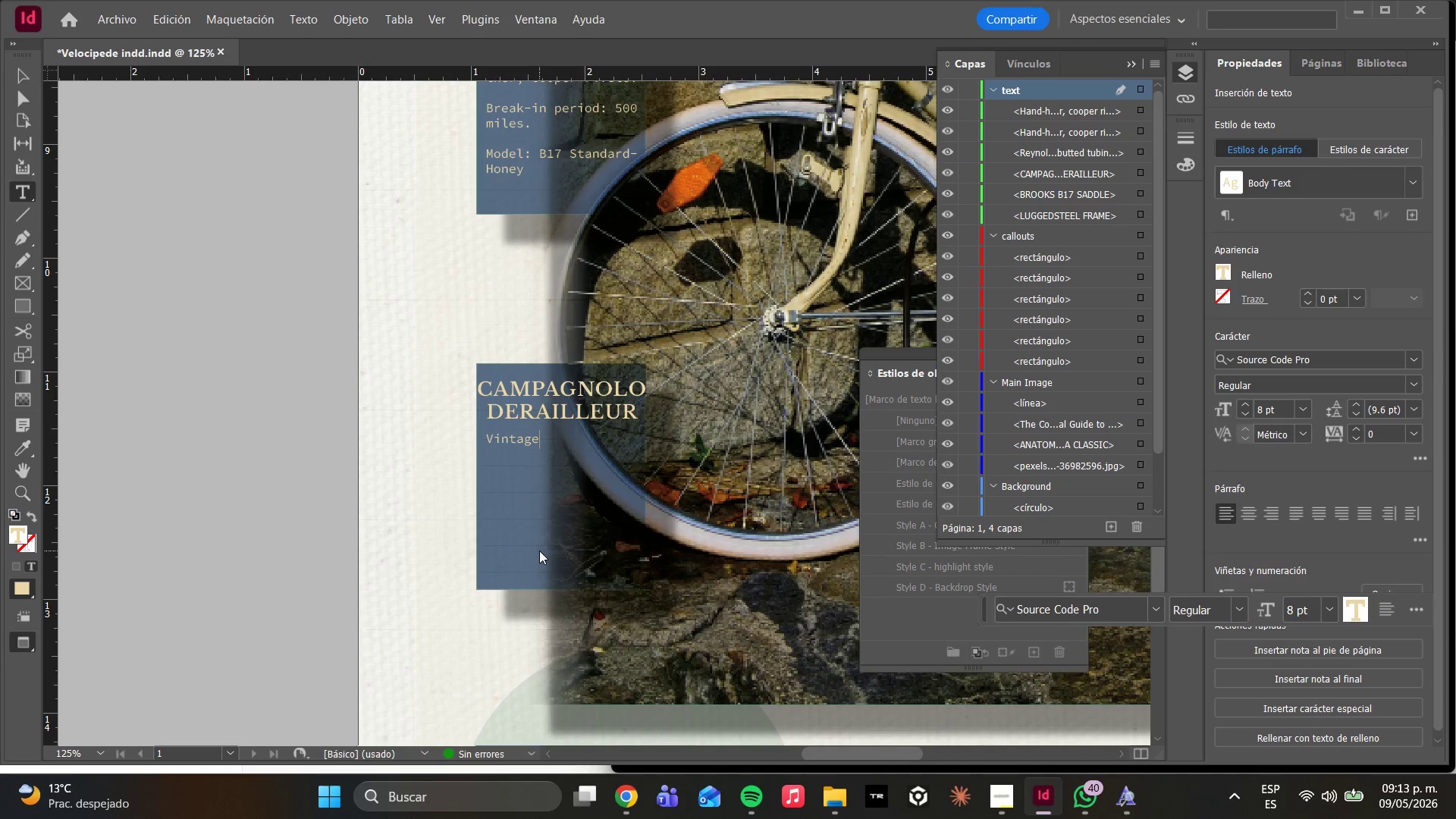 
wait(88.61)
 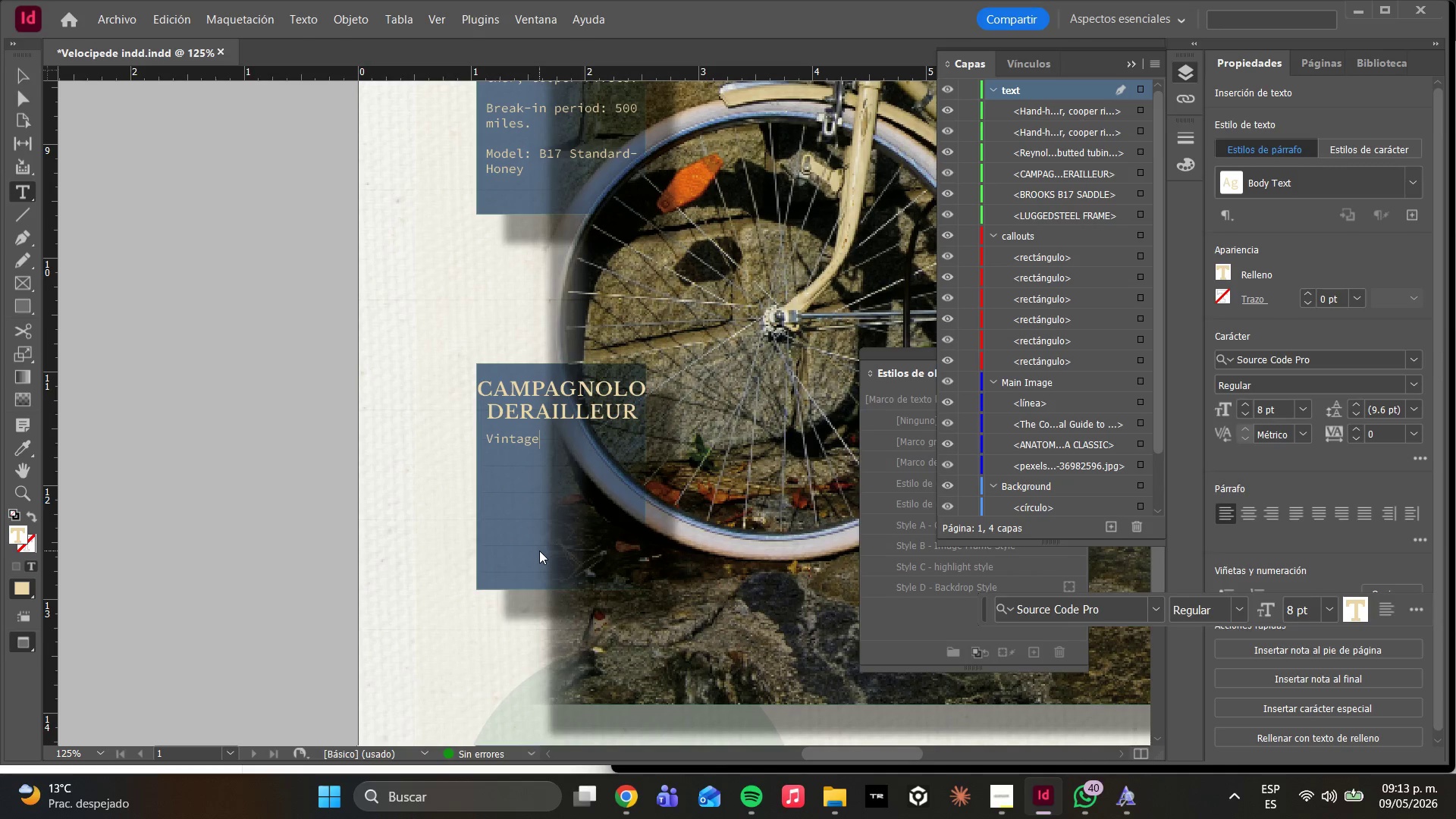 
type( Record series, 5 )
key(Backspace)
type(- )
key(Backspace)
type(spee)
 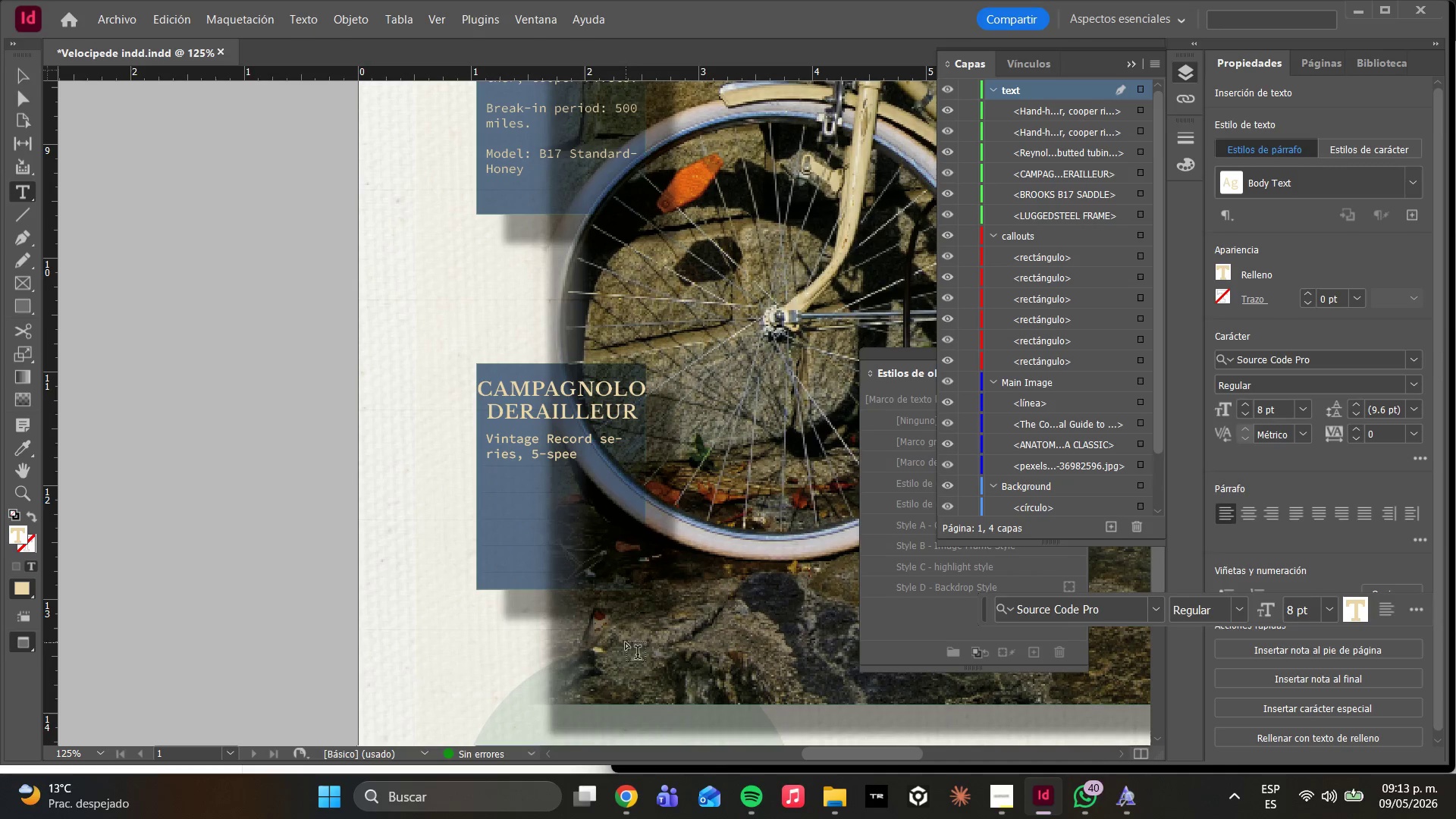 
key(D)
 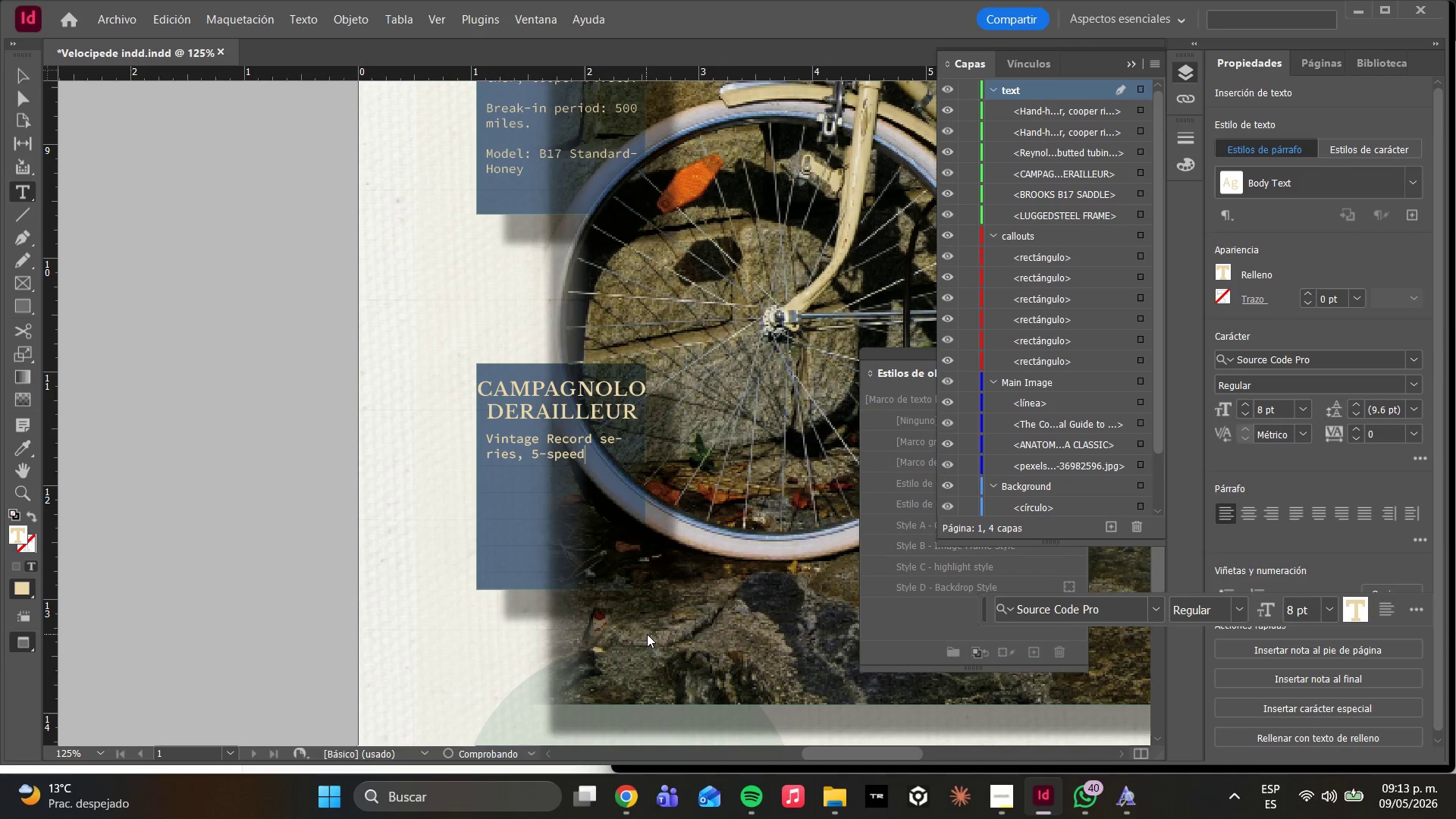 
key(Period)
 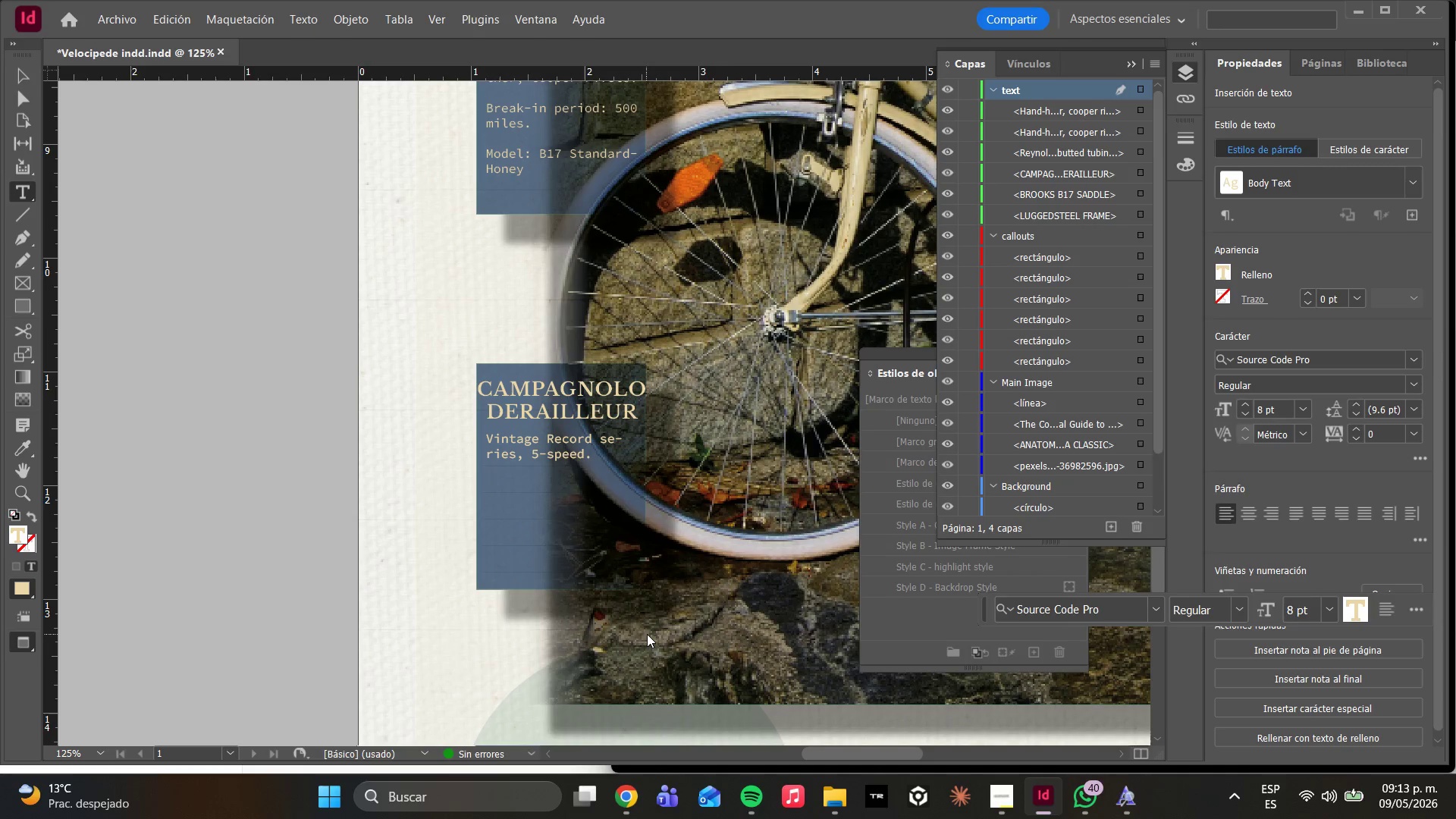 
key(Enter)
 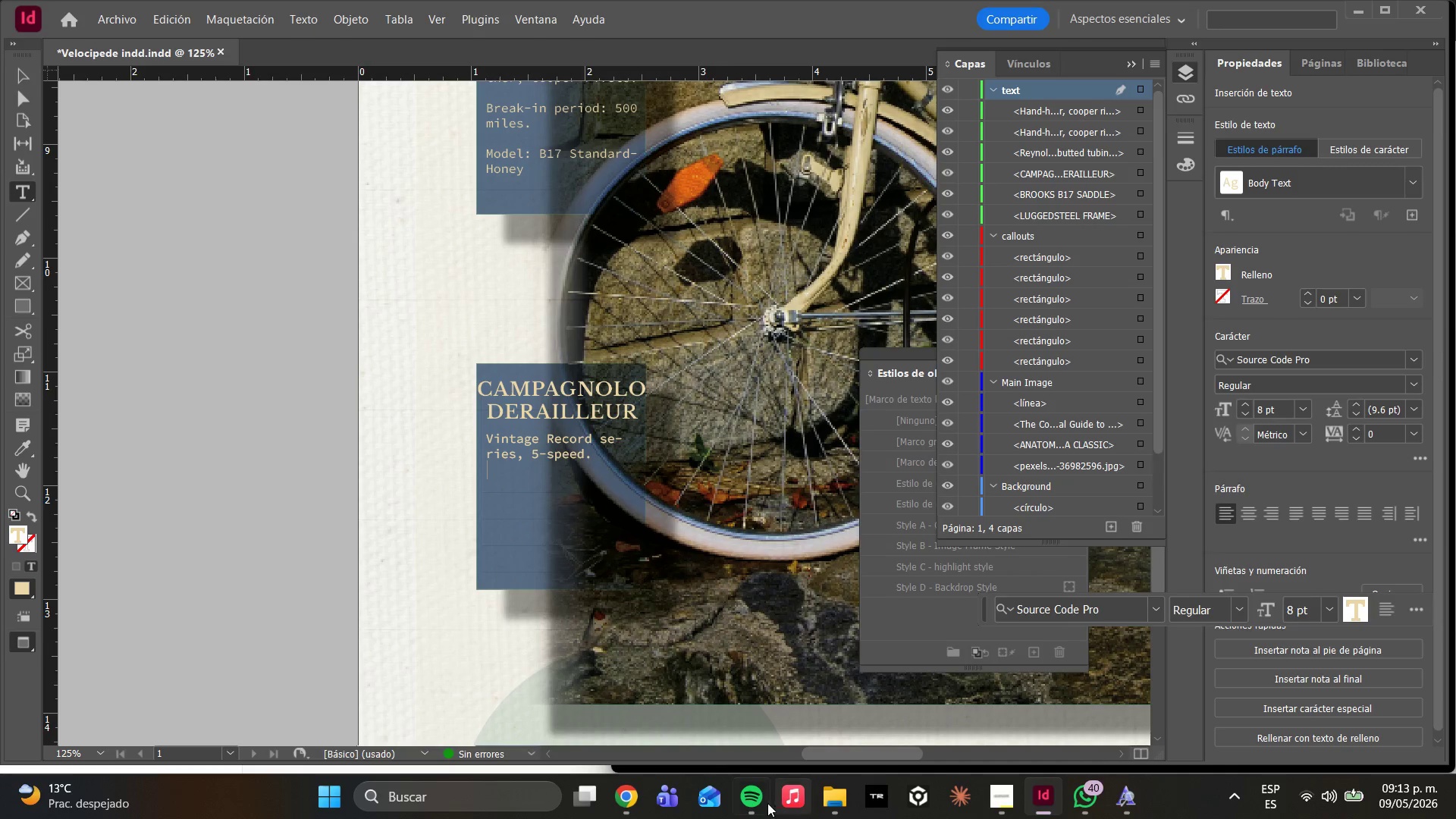 
left_click([761, 798])
 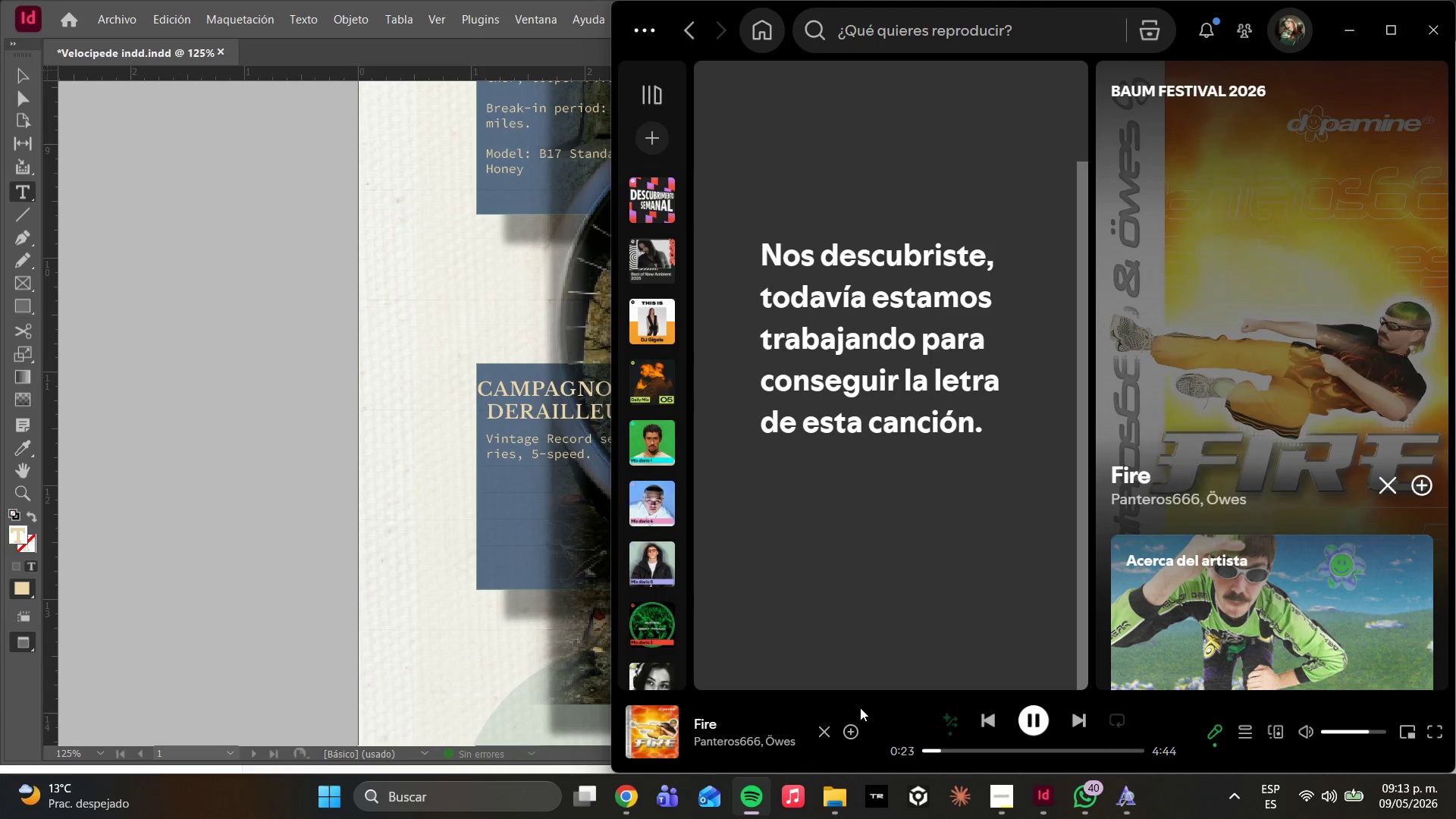 
left_click([854, 723])
 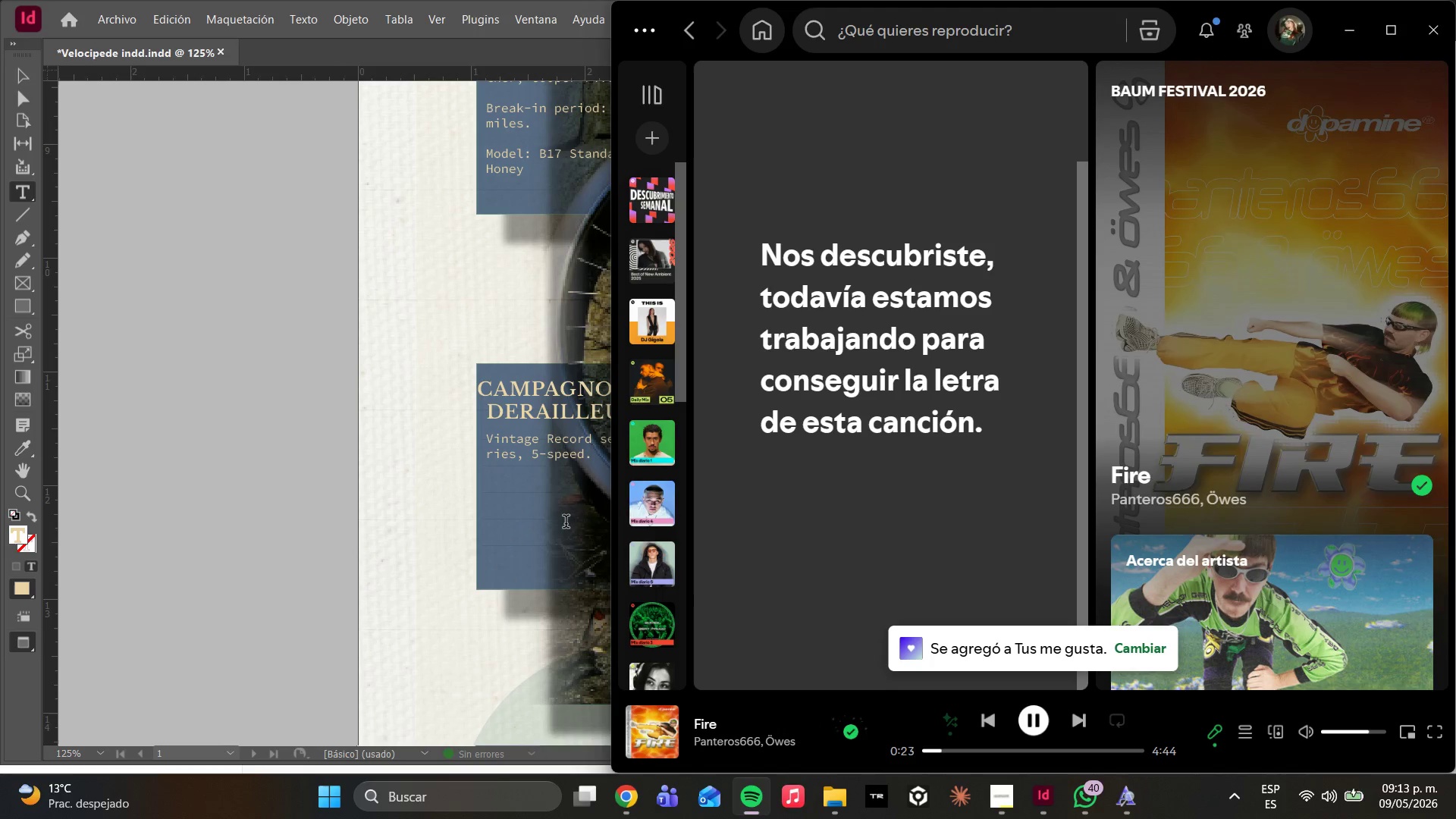 
left_click([546, 479])
 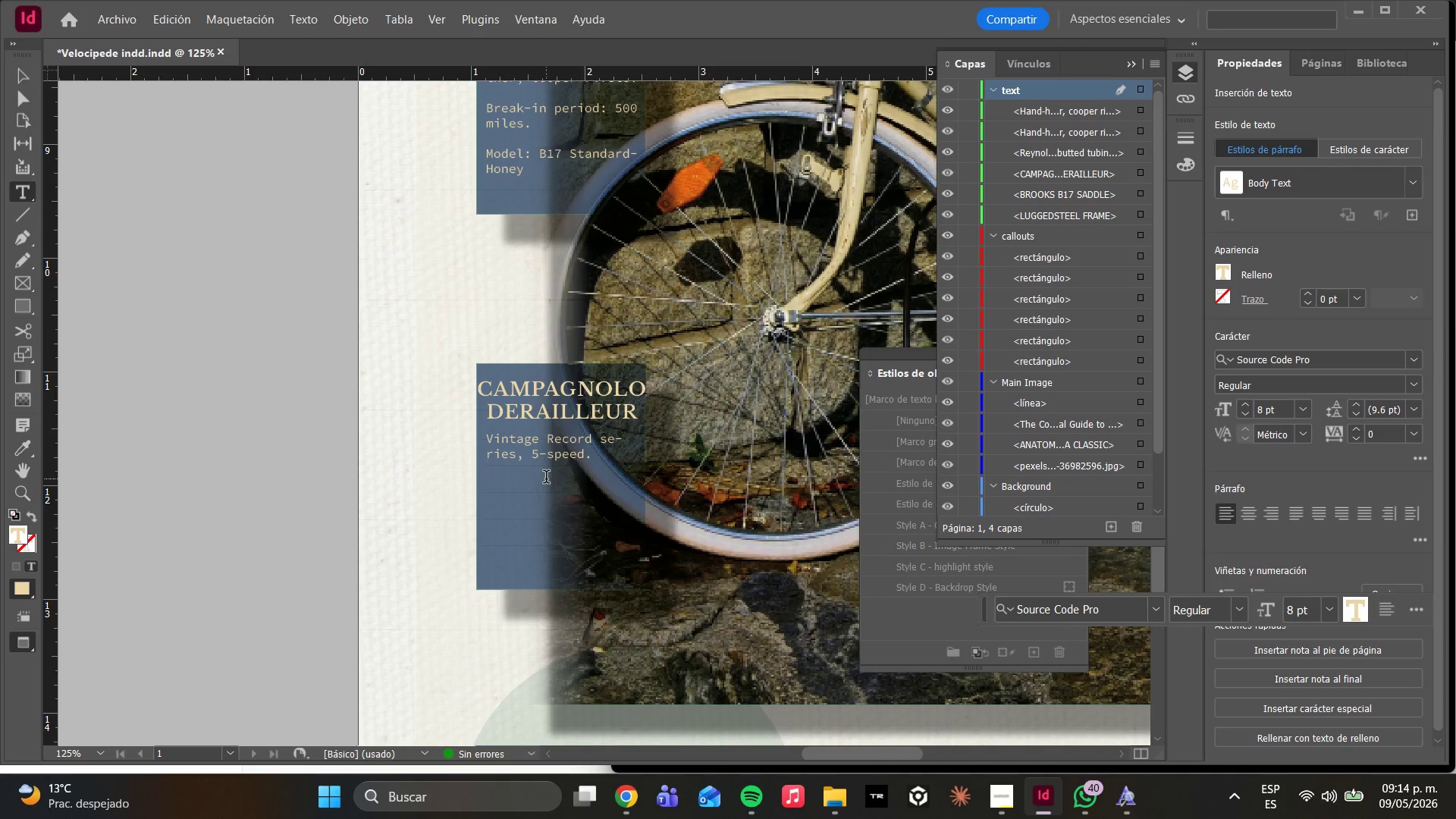 
wait(43.5)
 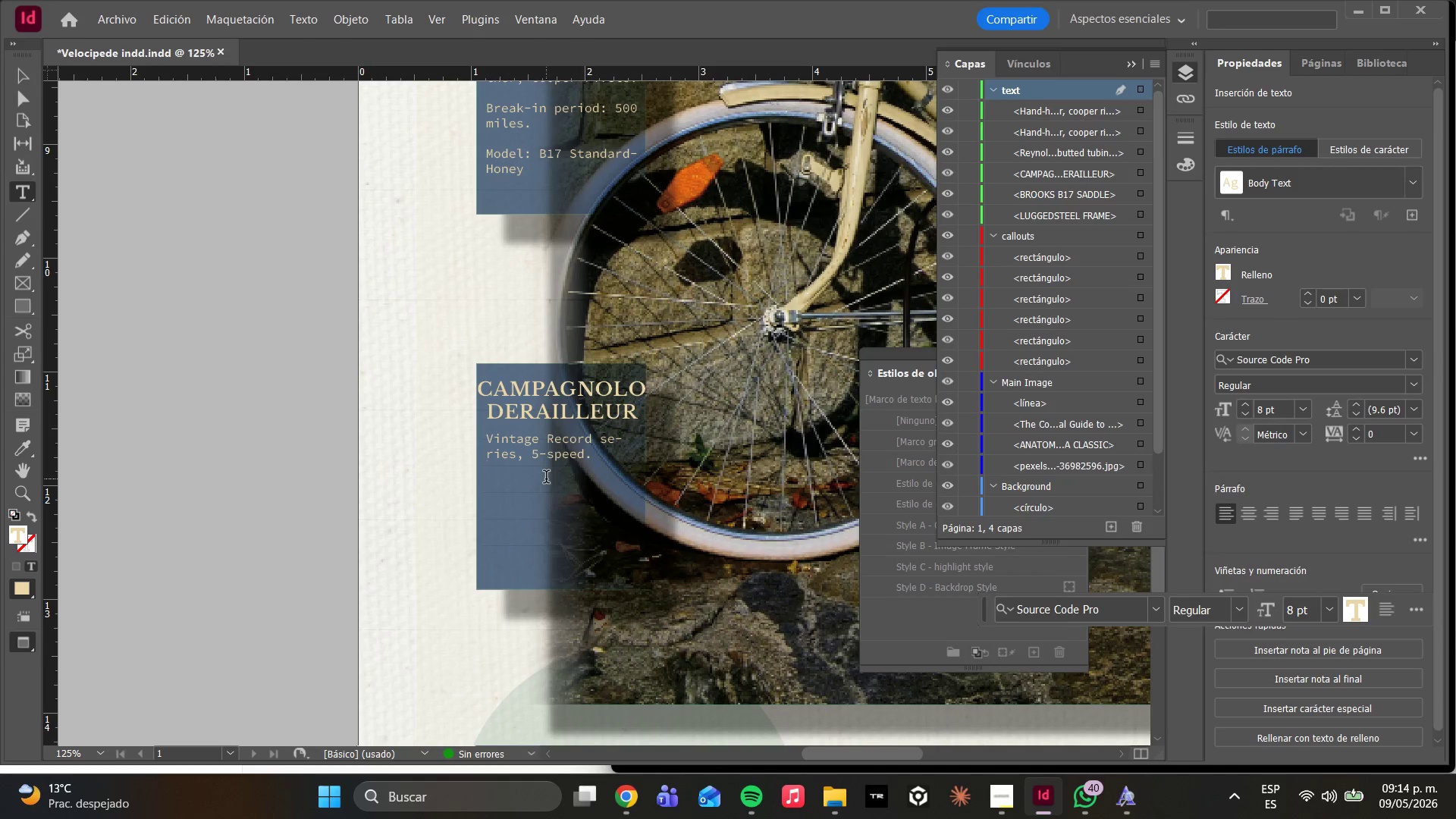 
left_click([750, 683])
 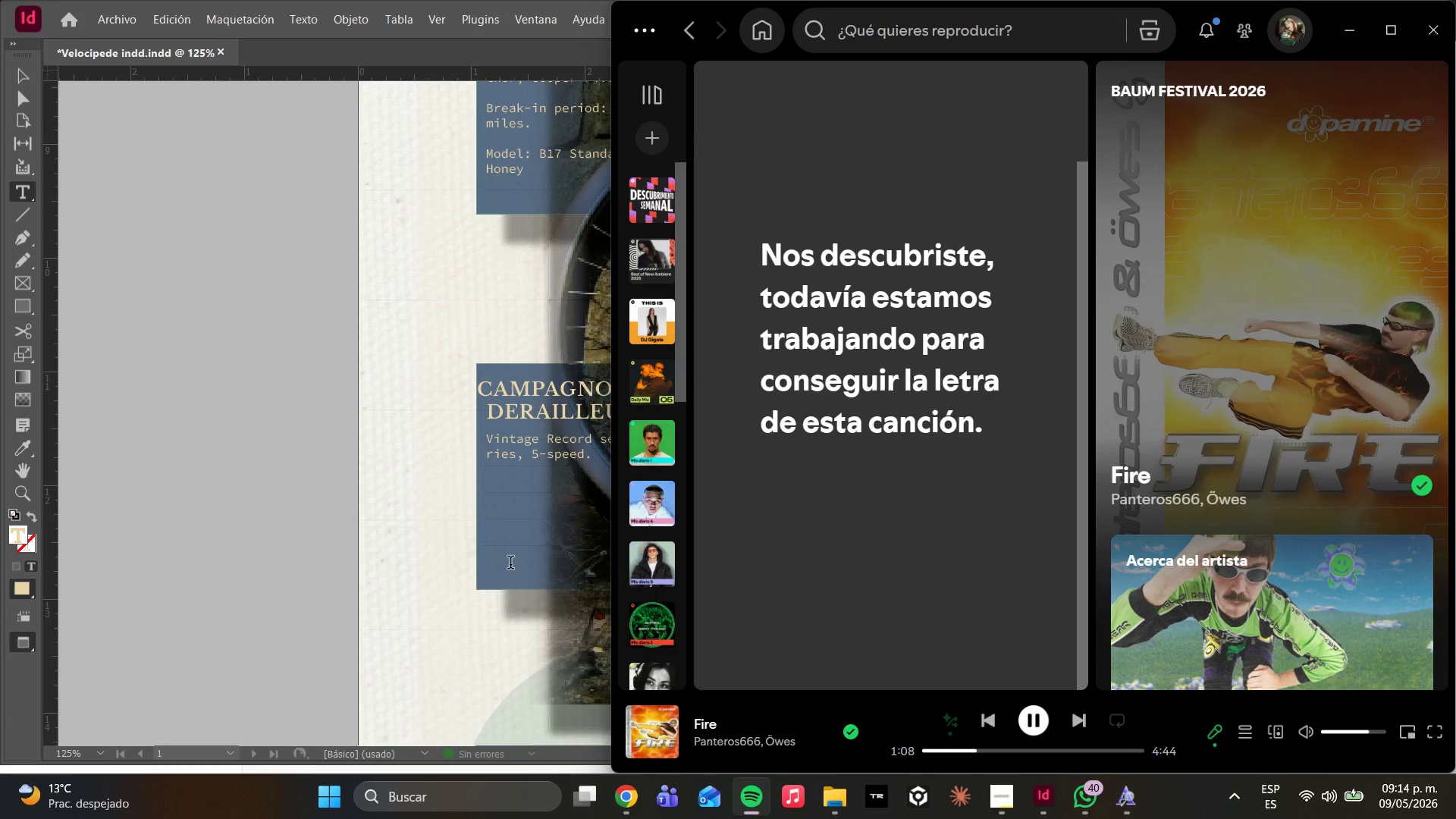 
left_click([573, 460])
 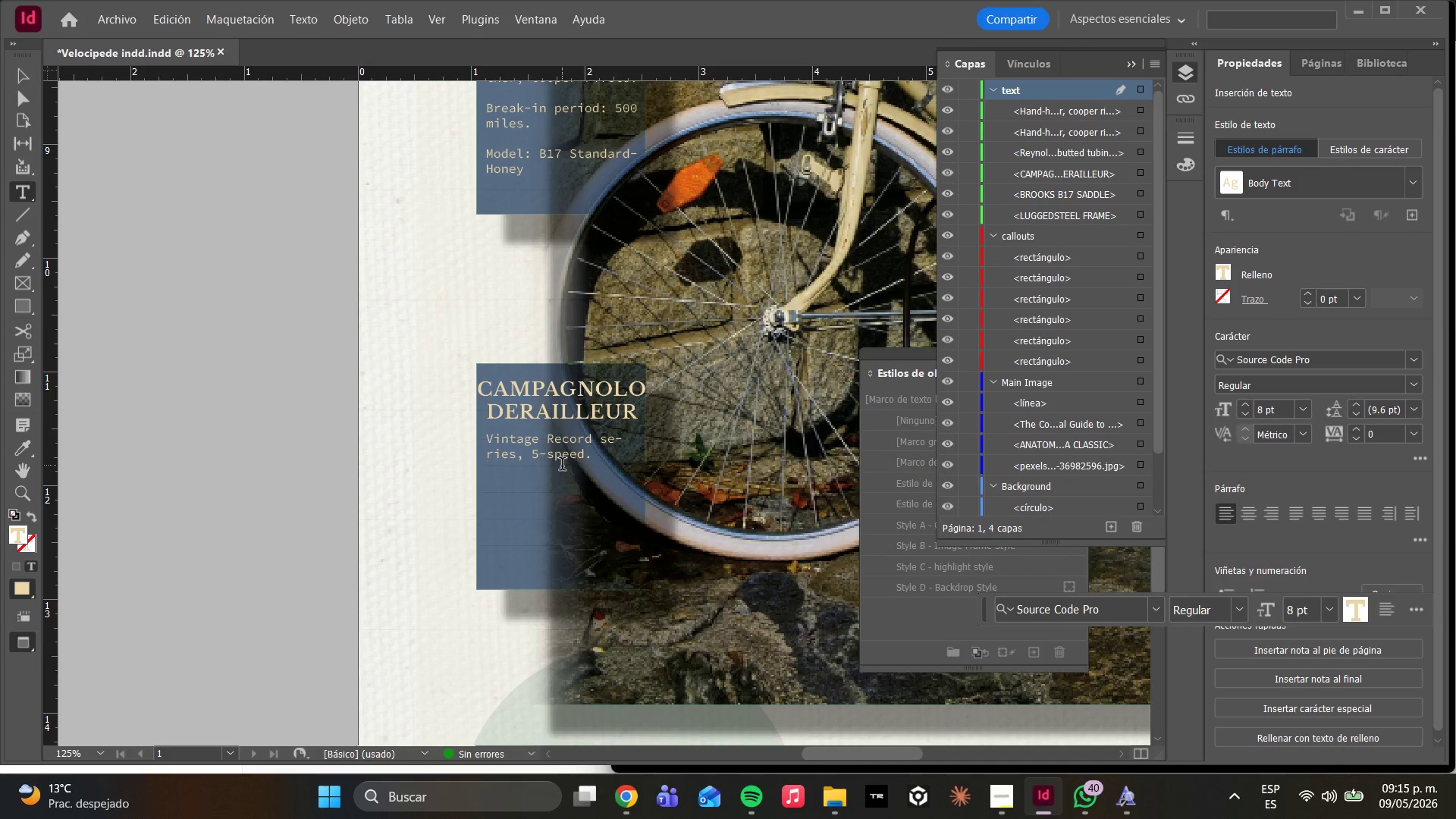 
wait(40.36)
 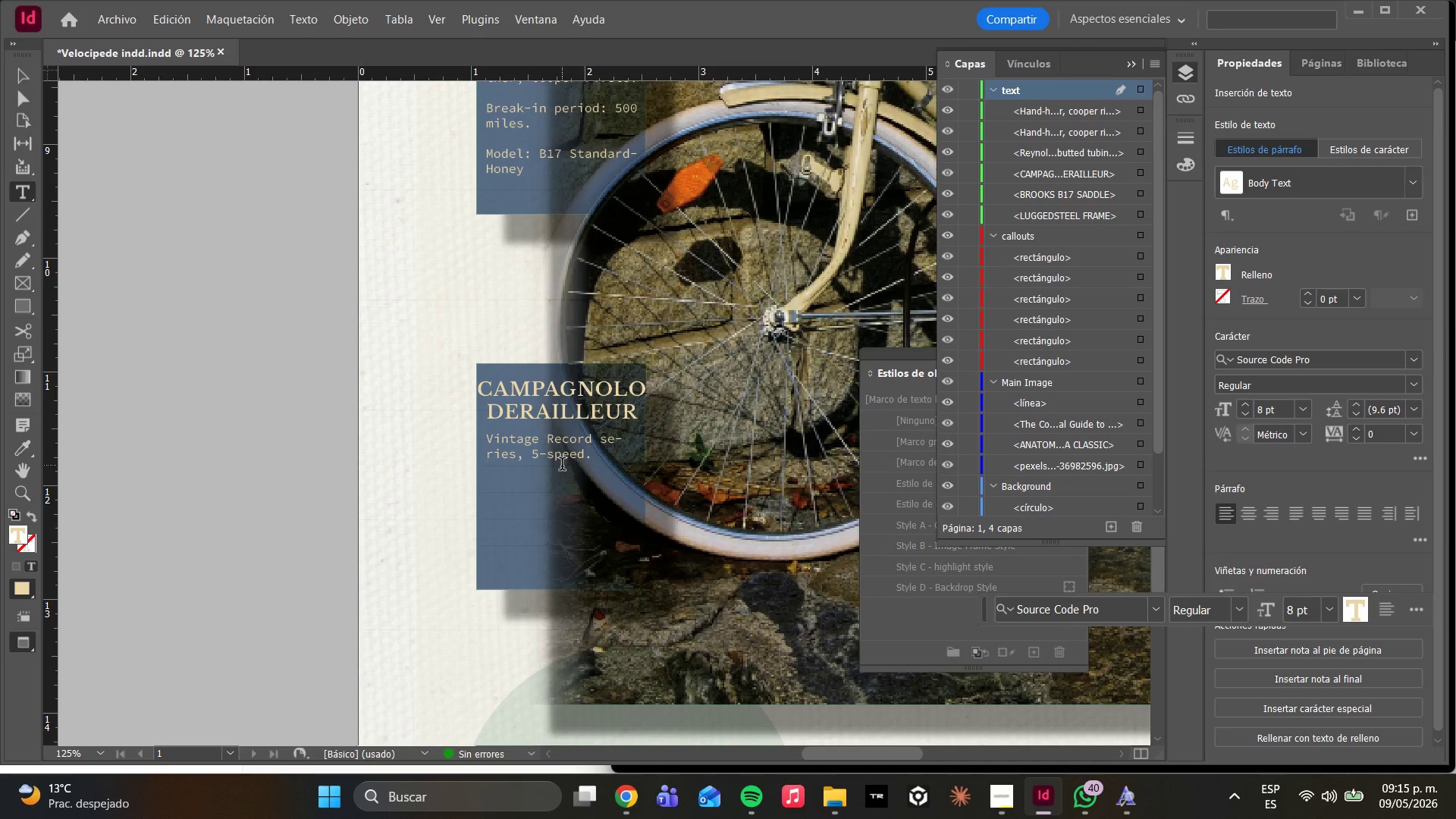 
left_click([791, 744])
 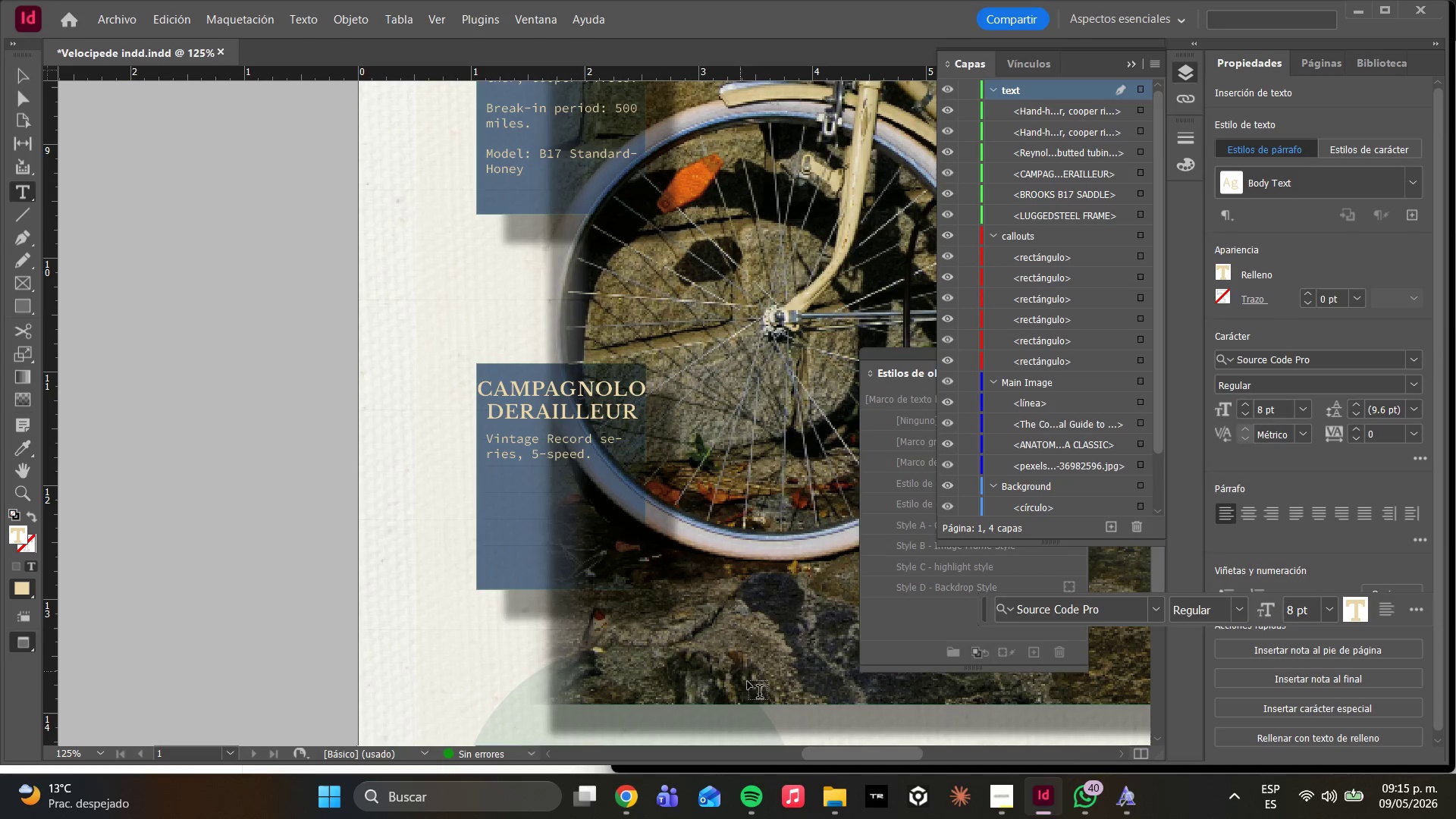 
mouse_move([755, 783])
 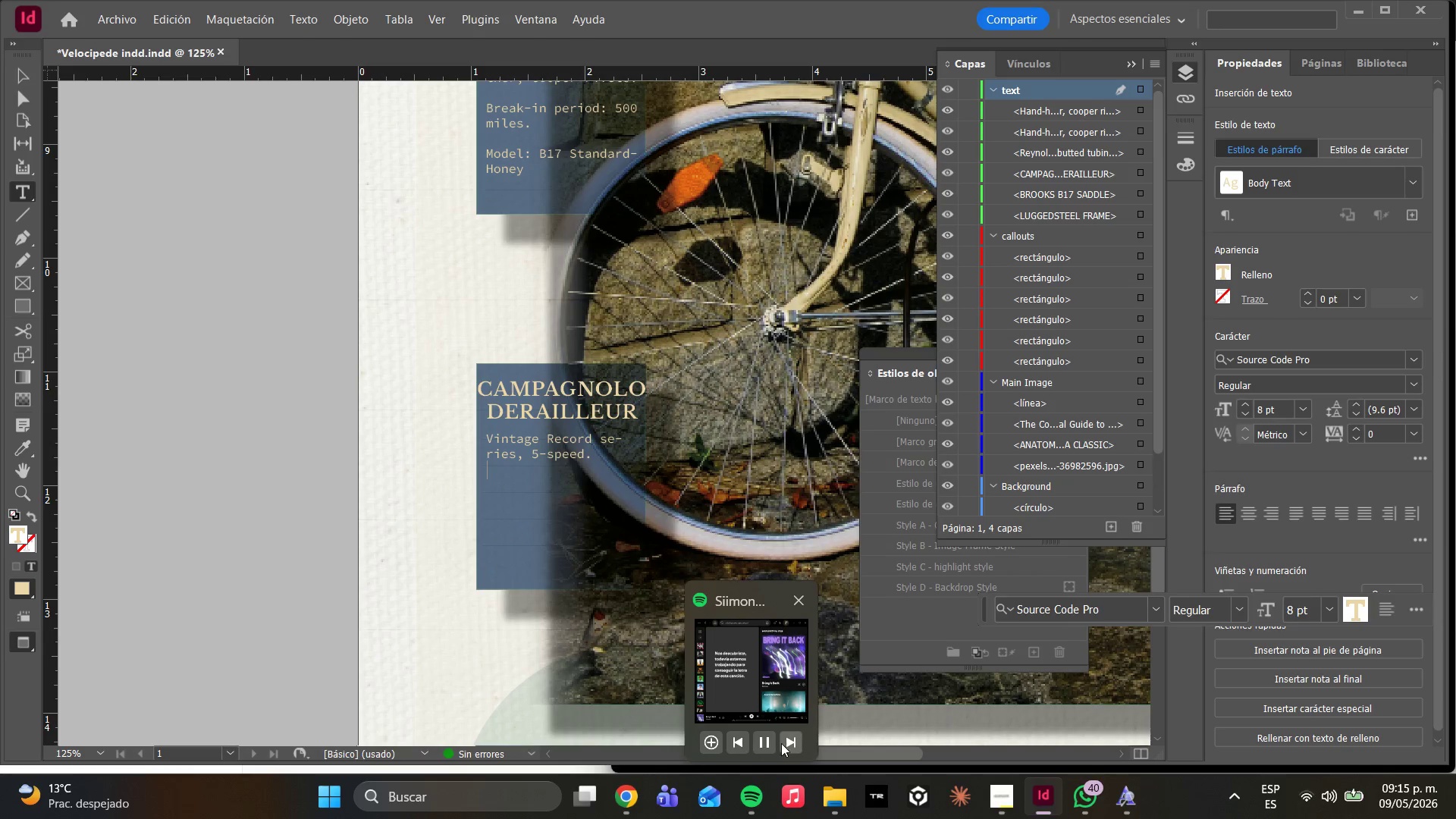 
left_click([788, 743])
 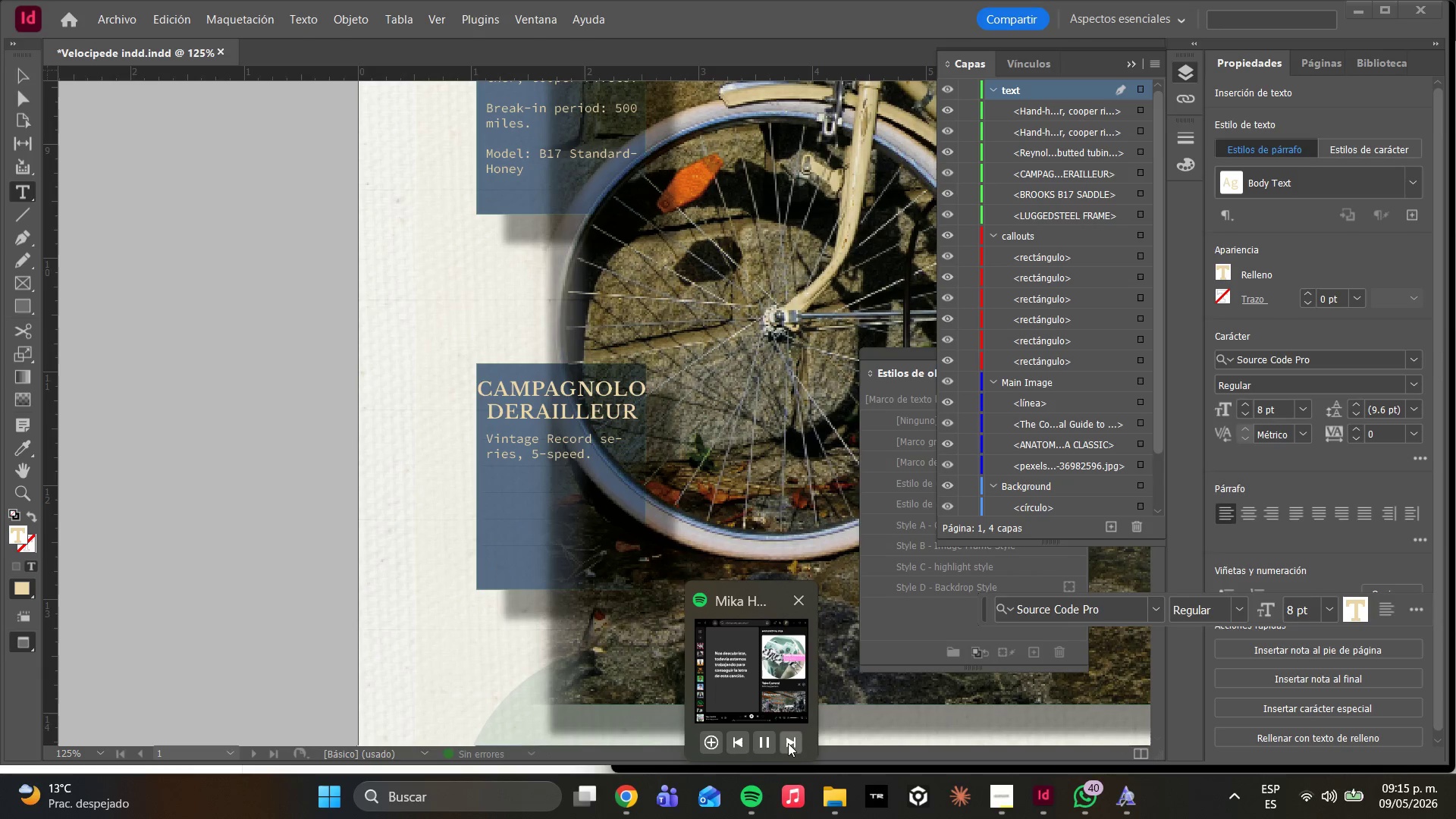 
left_click([786, 743])
 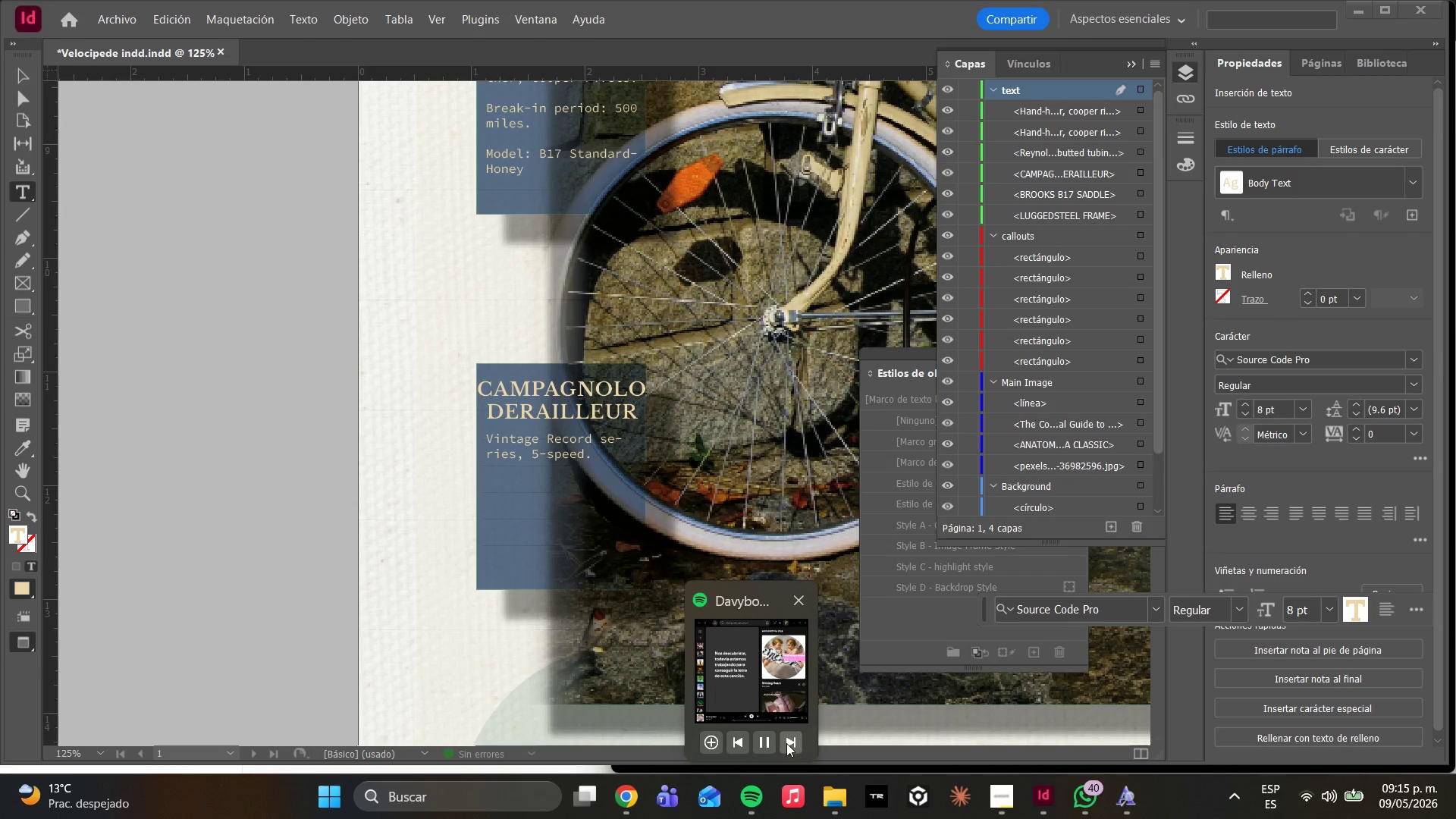 
left_click([786, 743])
 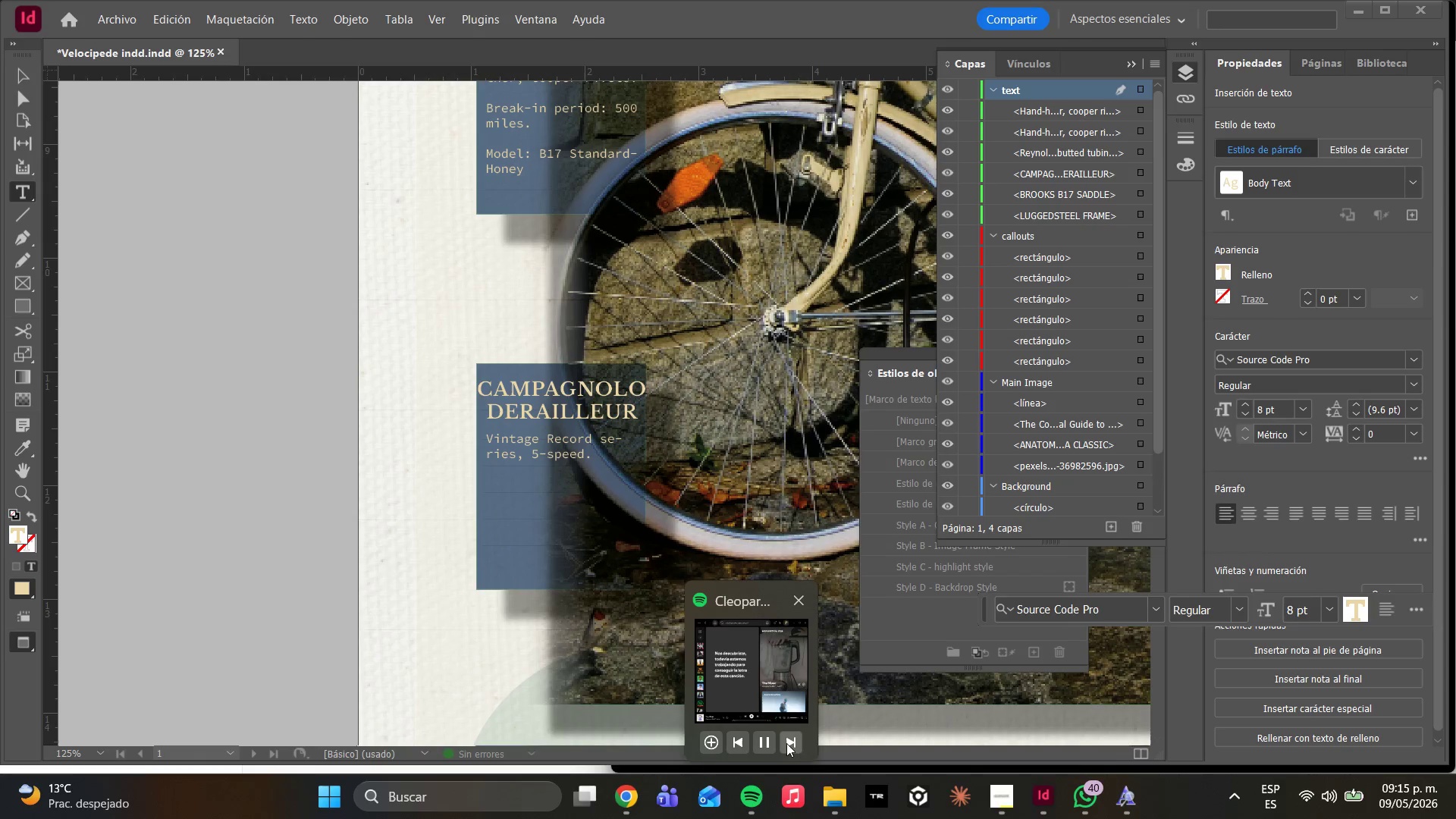 
left_click([786, 743])
 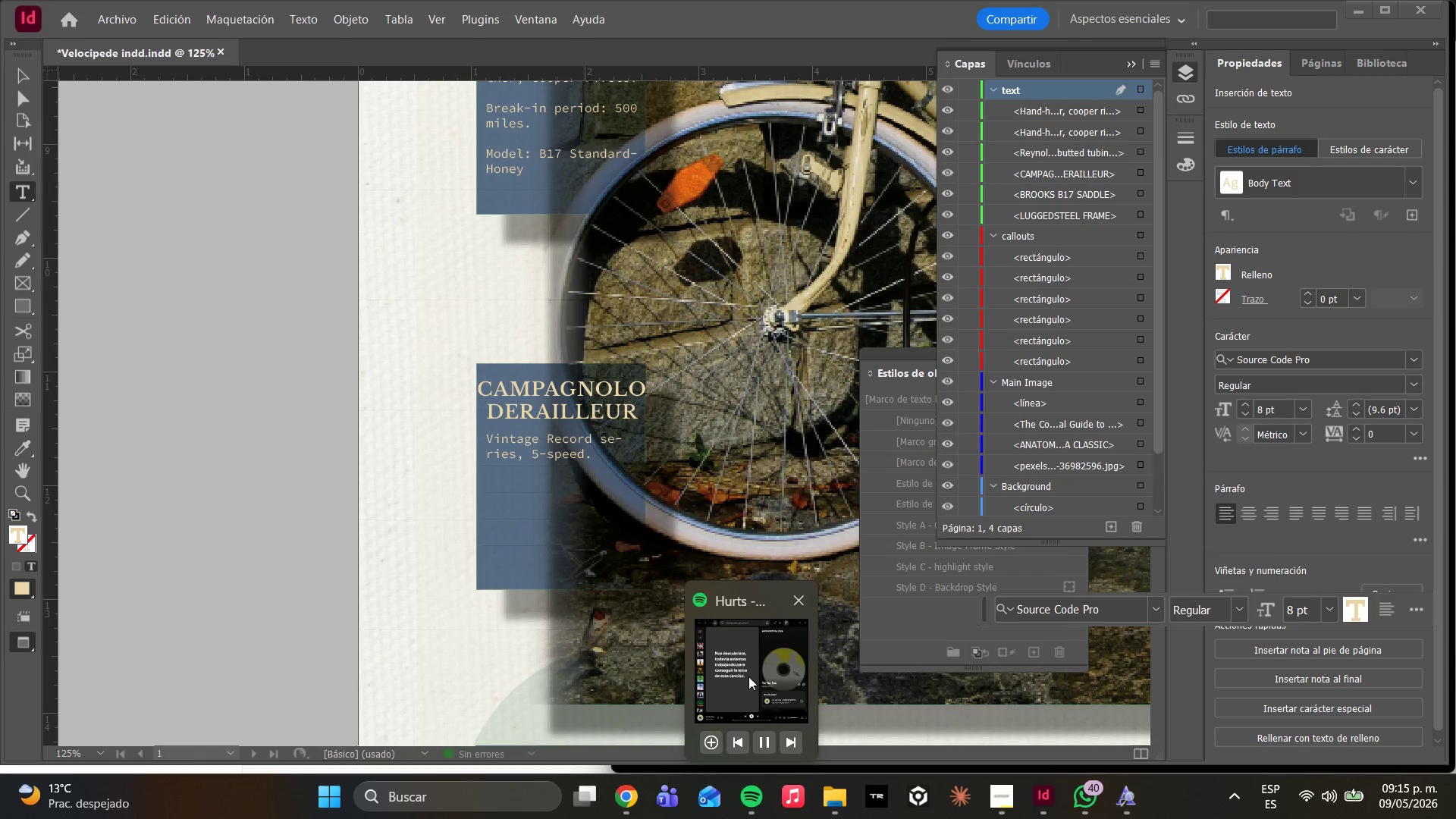 
left_click([748, 676])
 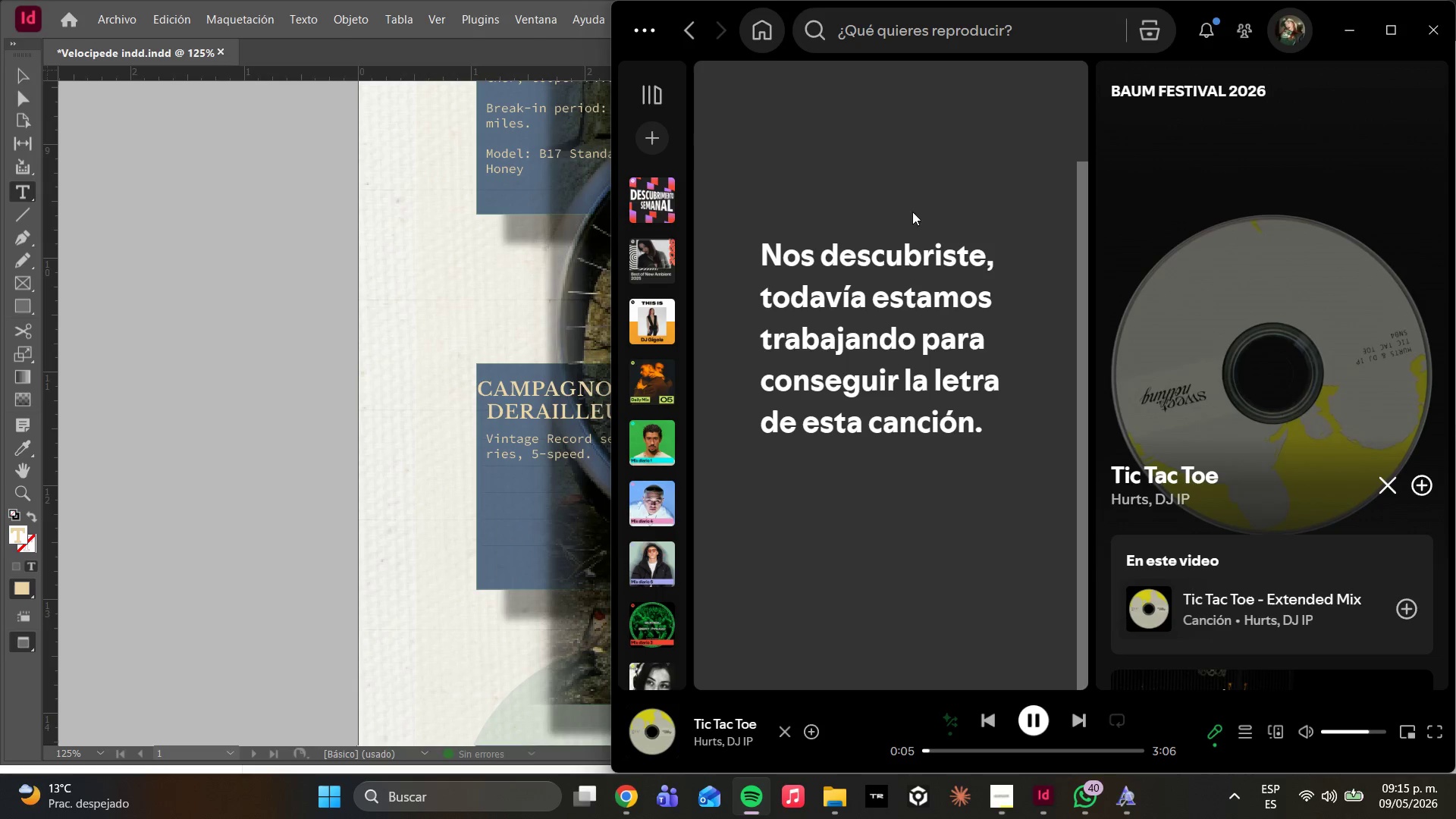 
wait(5.22)
 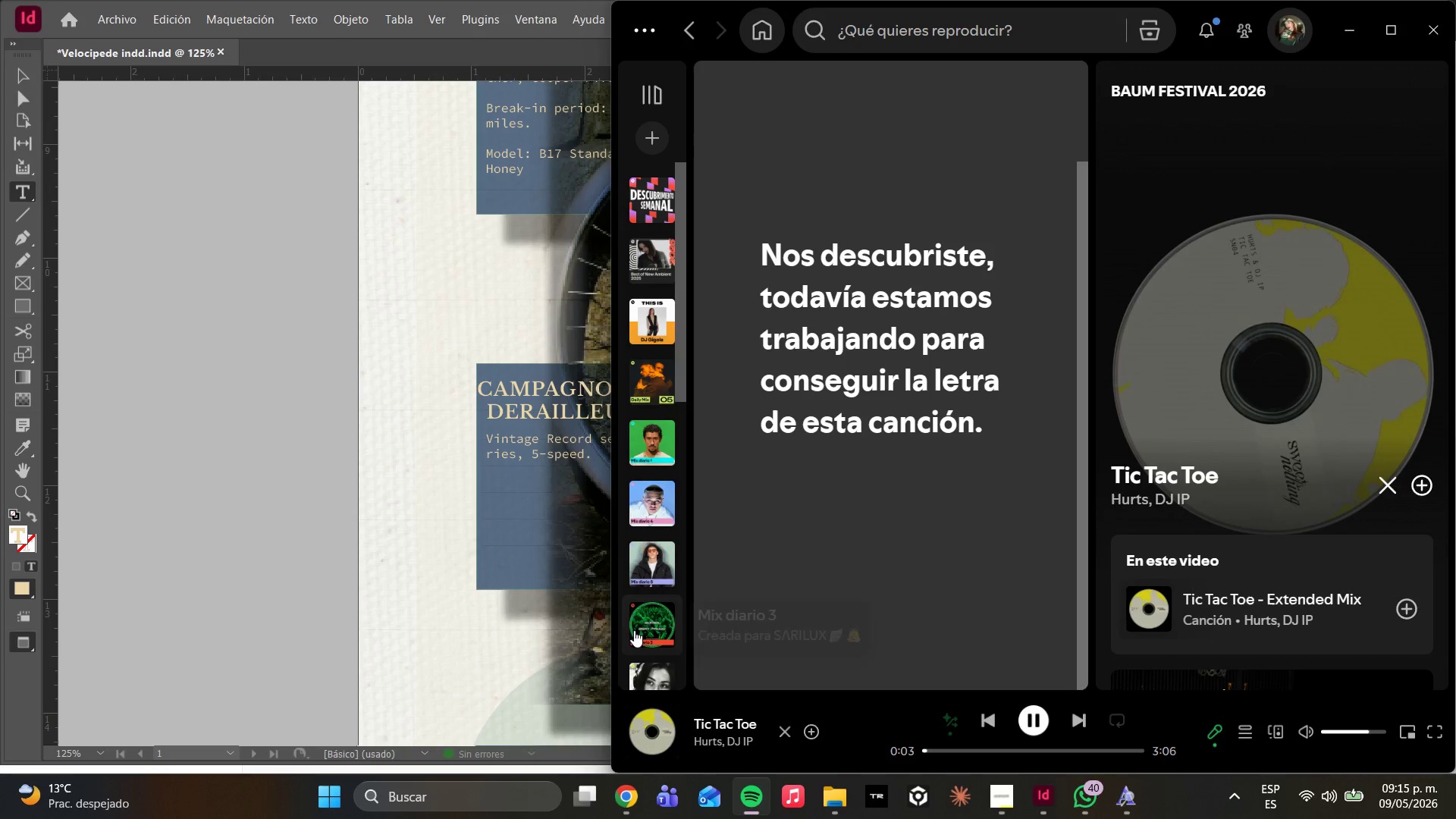 
left_click([695, 30])
 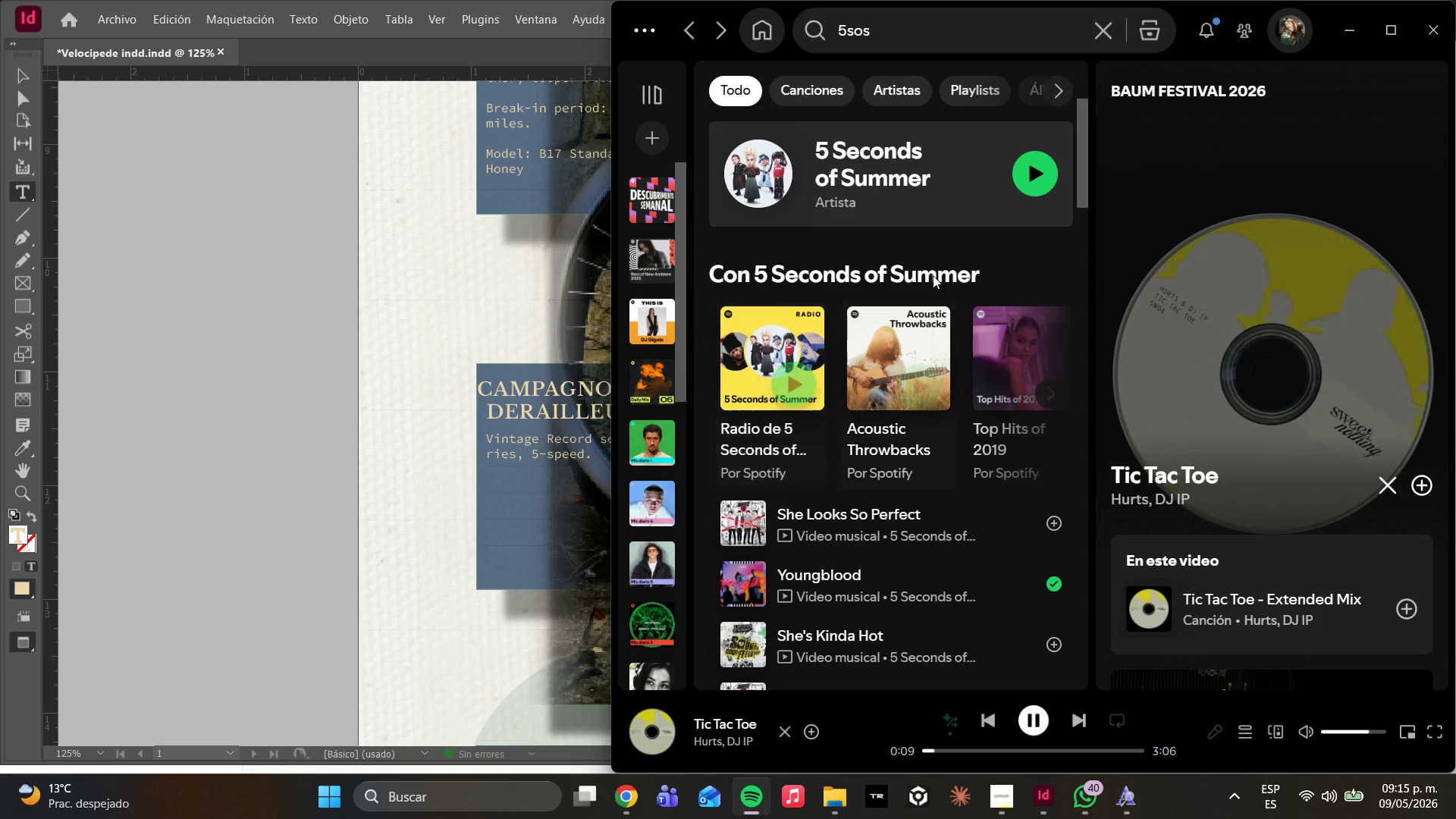 
left_click_drag(start_coordinate=[904, 23], to_coordinate=[714, 26])
 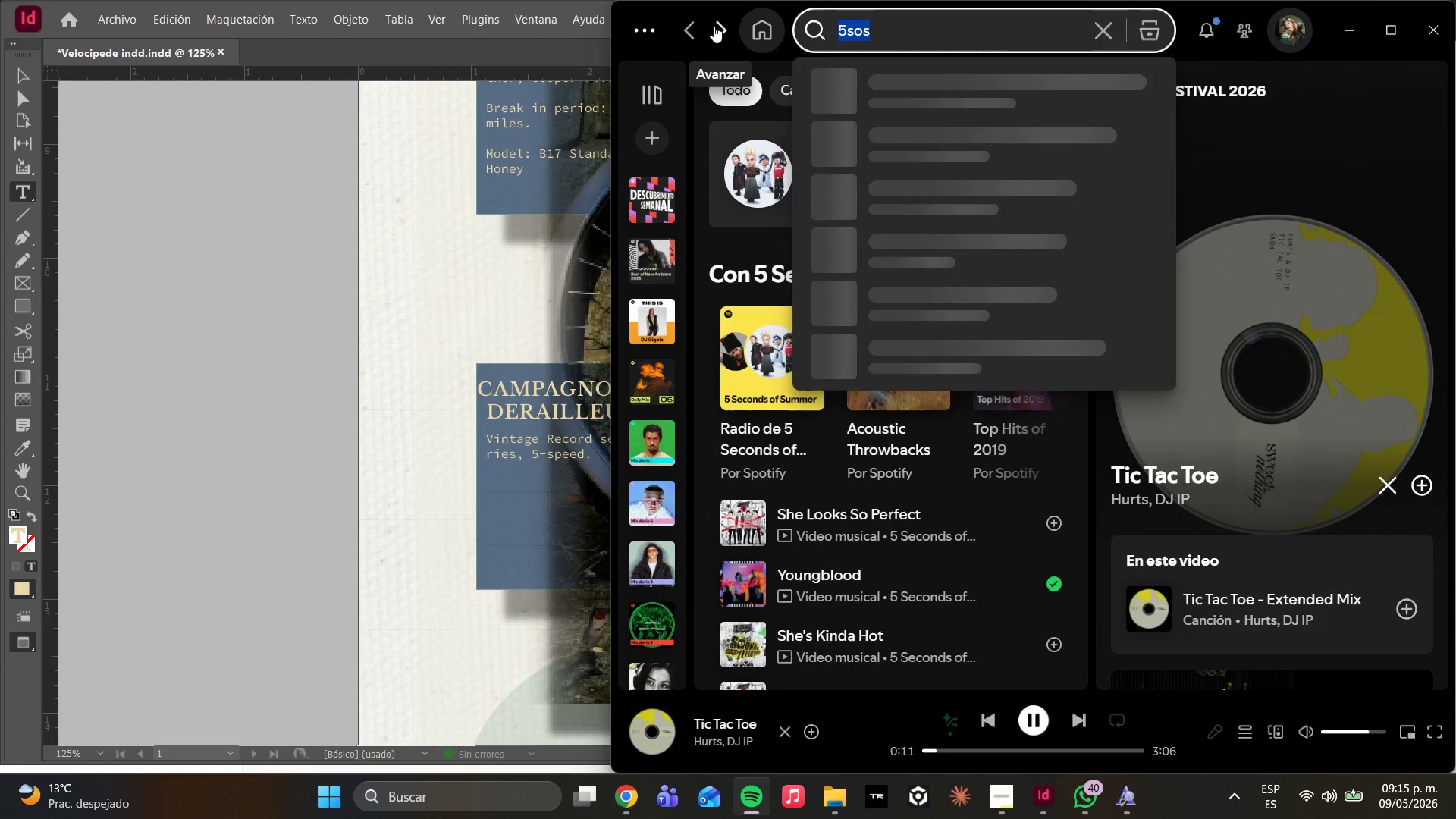 
type(baum)
 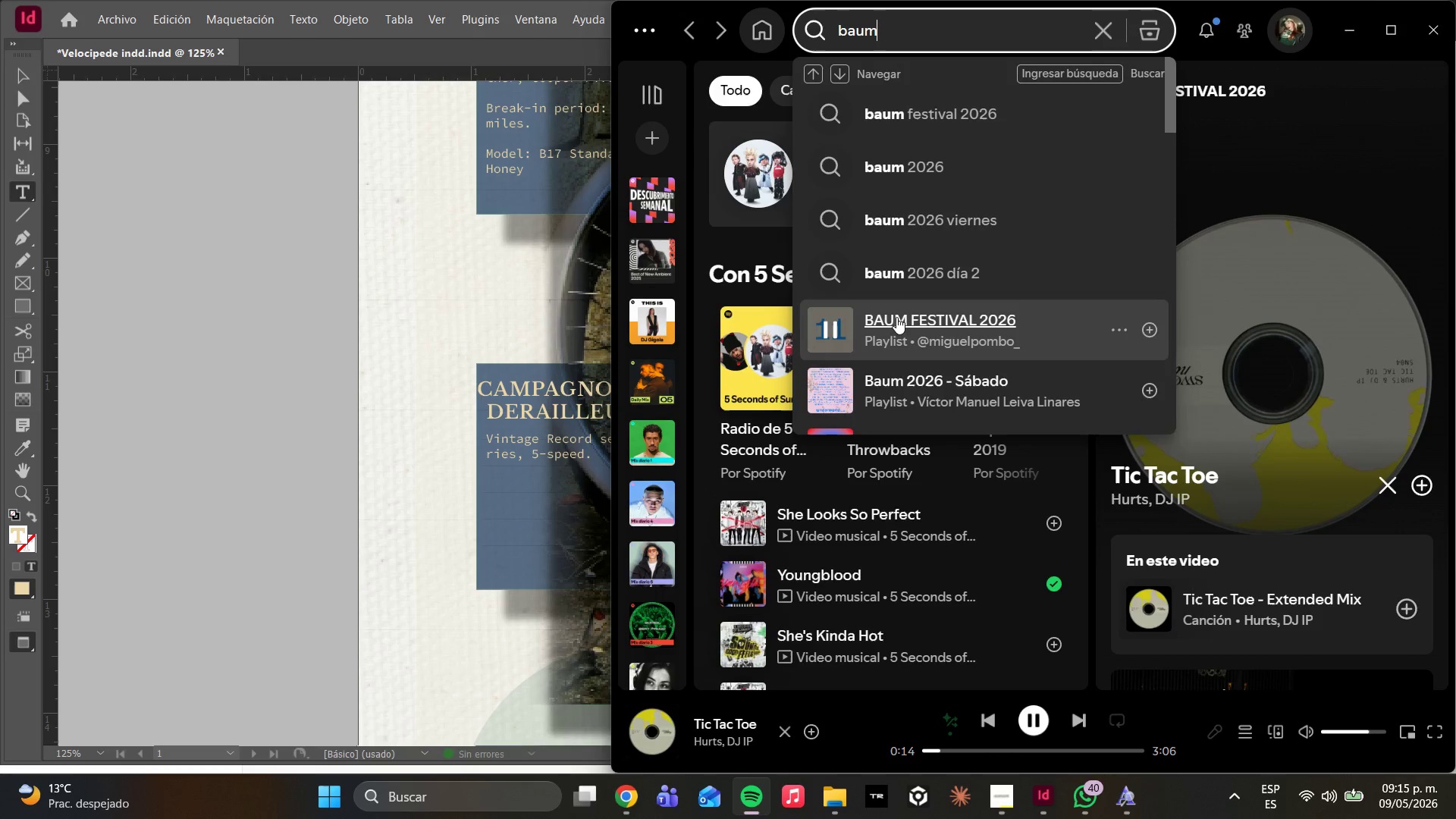 
left_click([841, 322])
 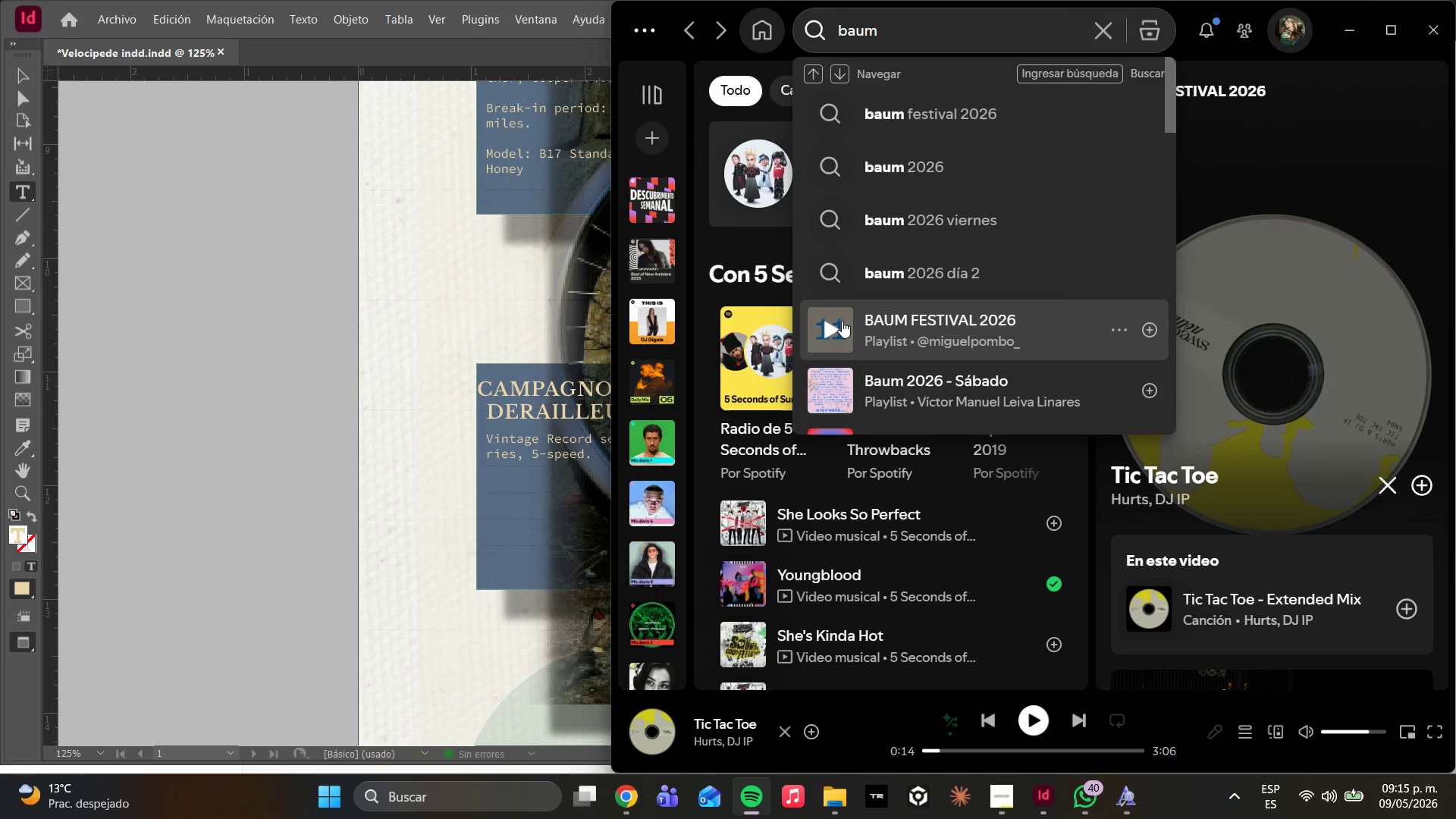 
left_click([837, 316])
 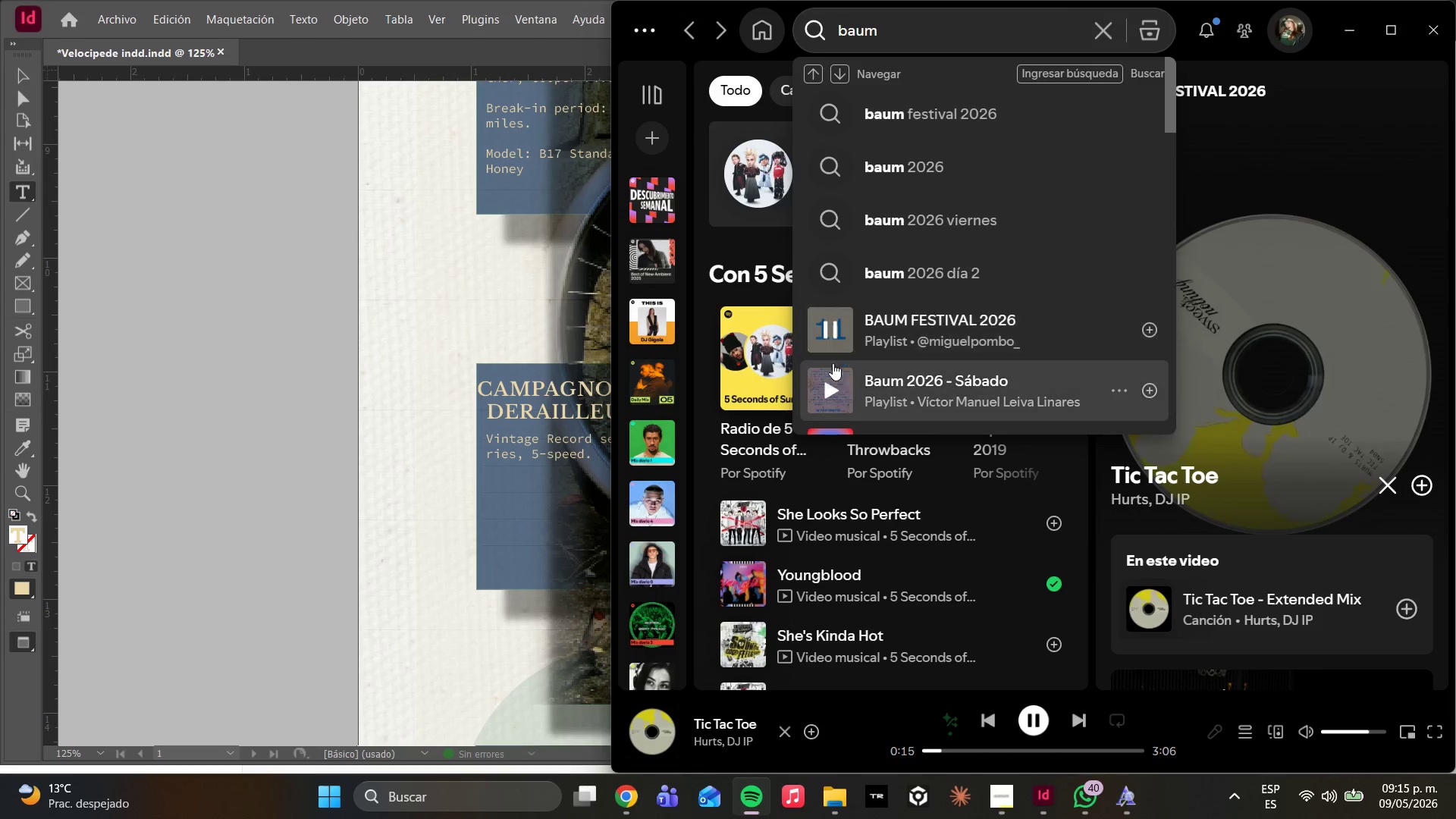 
left_click([829, 382])
 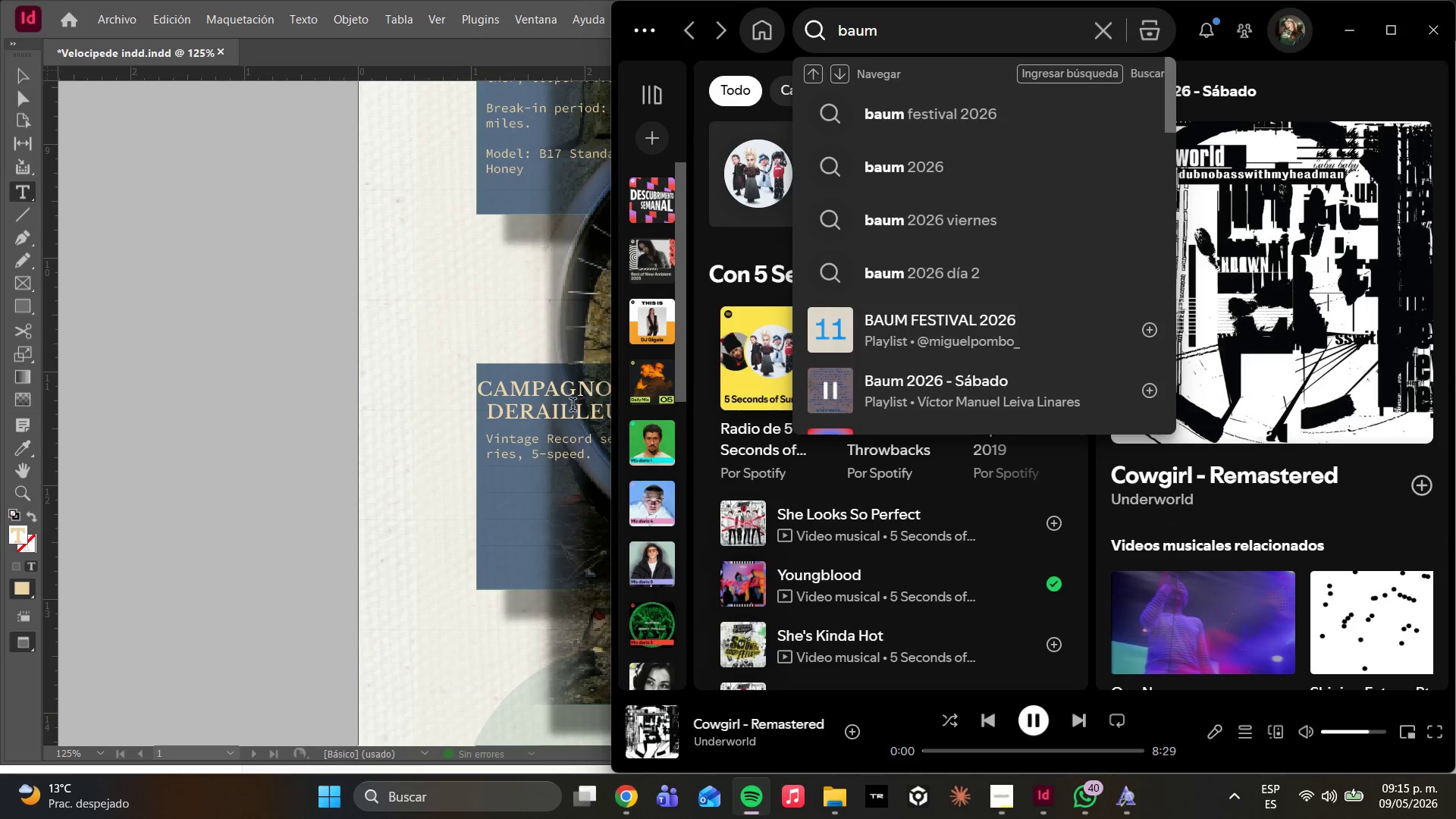 
left_click([536, 455])
 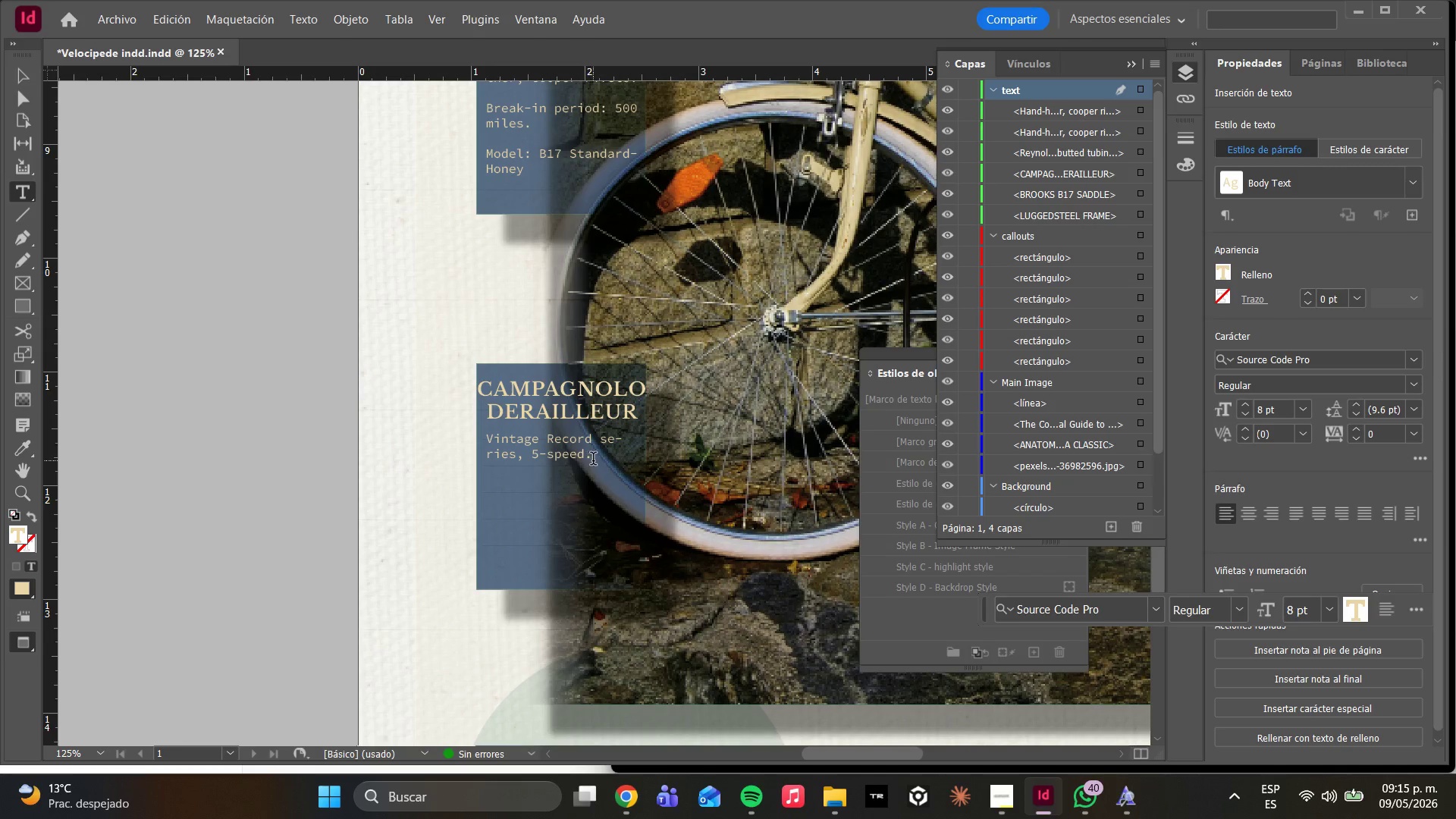 
left_click([594, 459])
 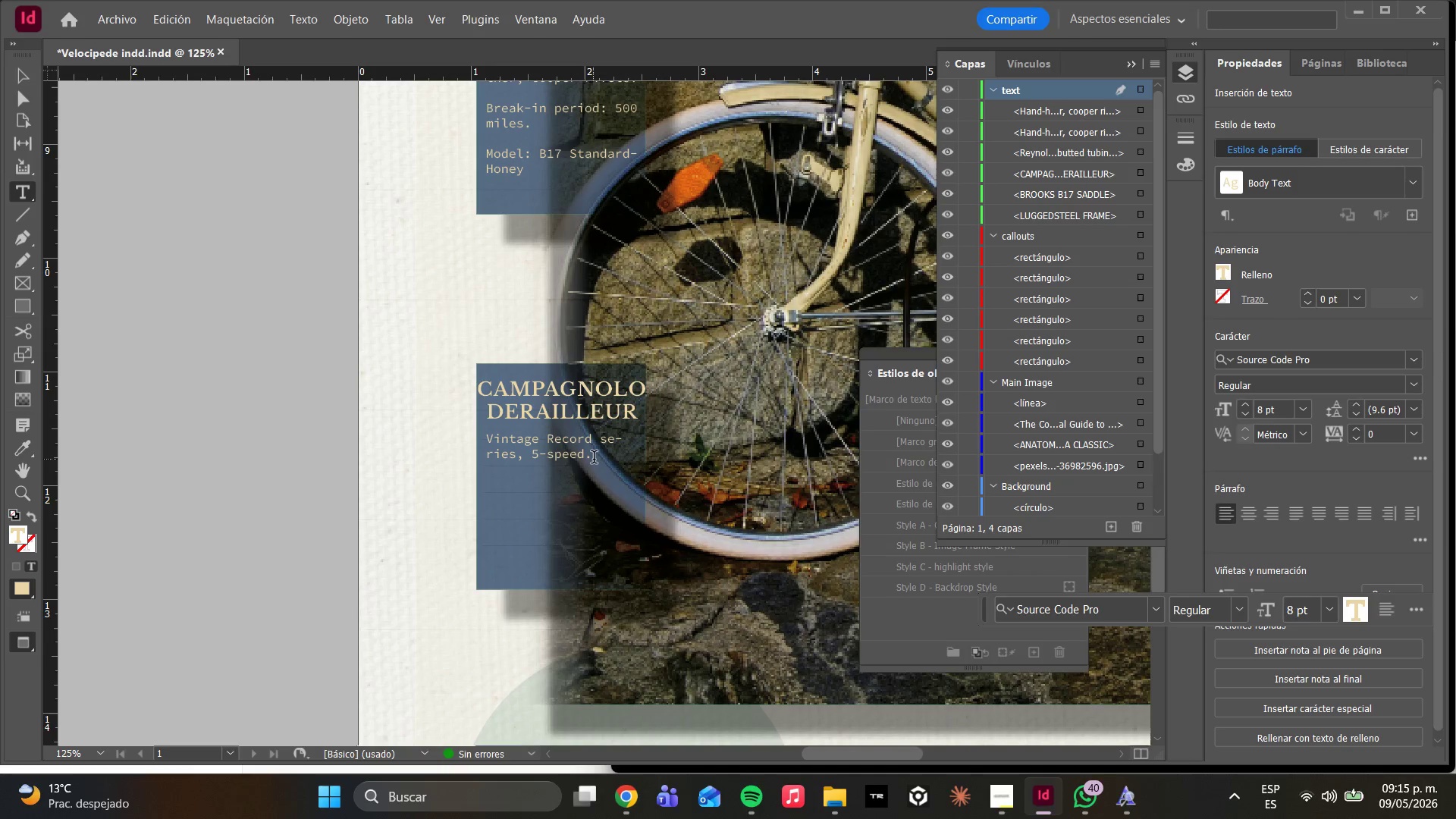 
key(Enter)
 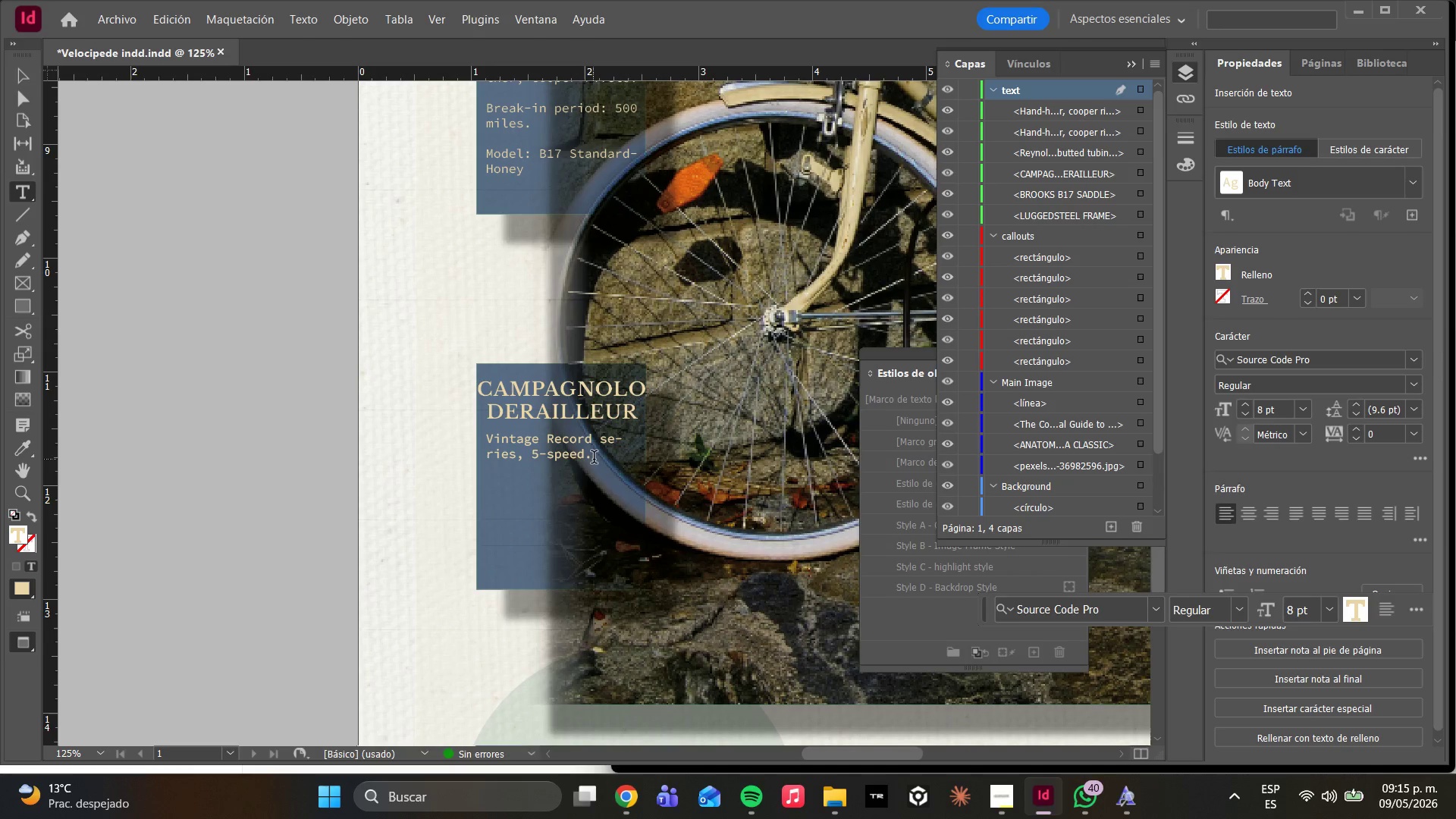 
key(Enter)
 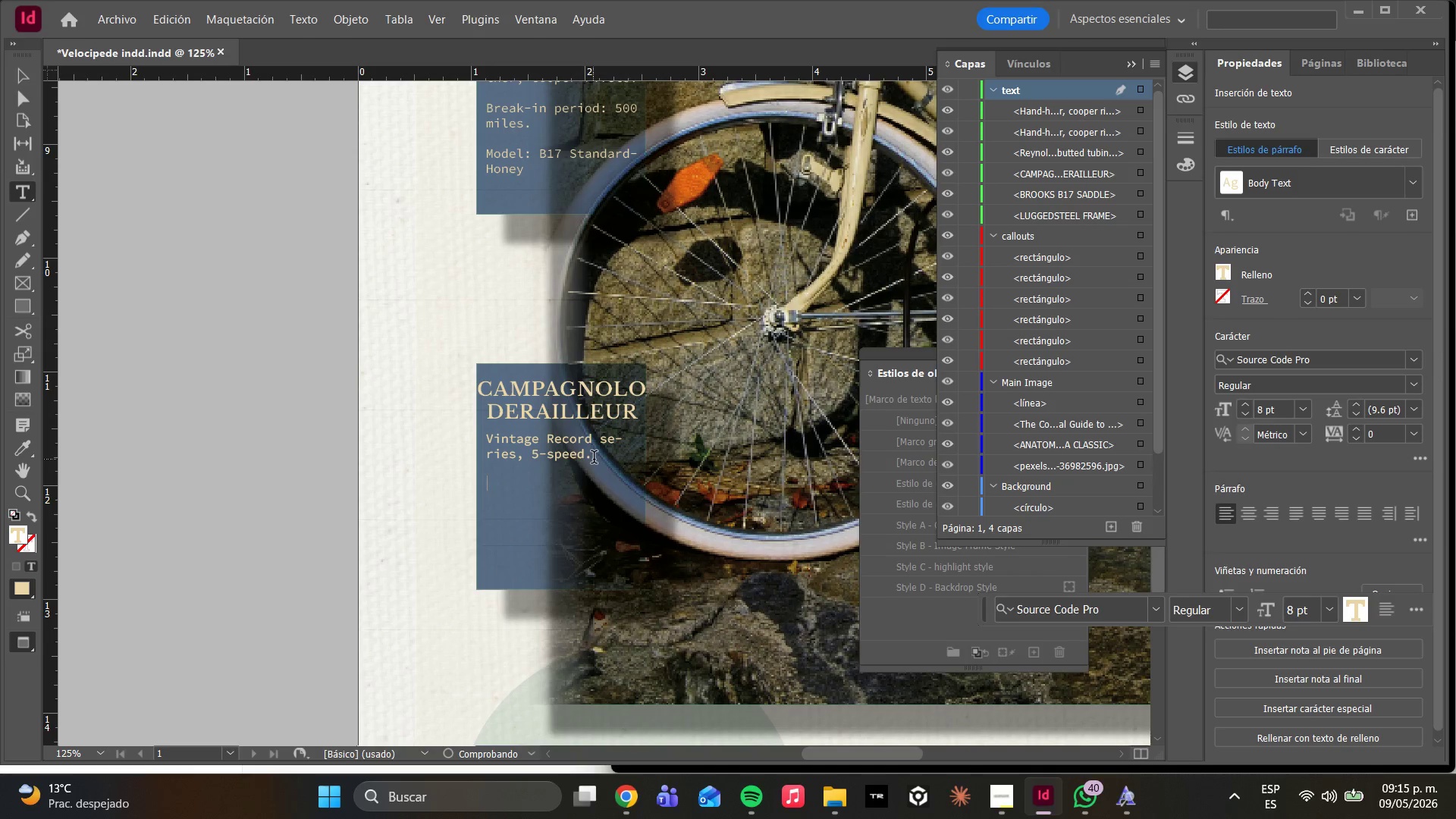 
type(Sh)
key(Backspace)
key(Backspace)
key(Backspace)
type(Shift A)
key(Backspace)
type(action> Friction downtube.)
 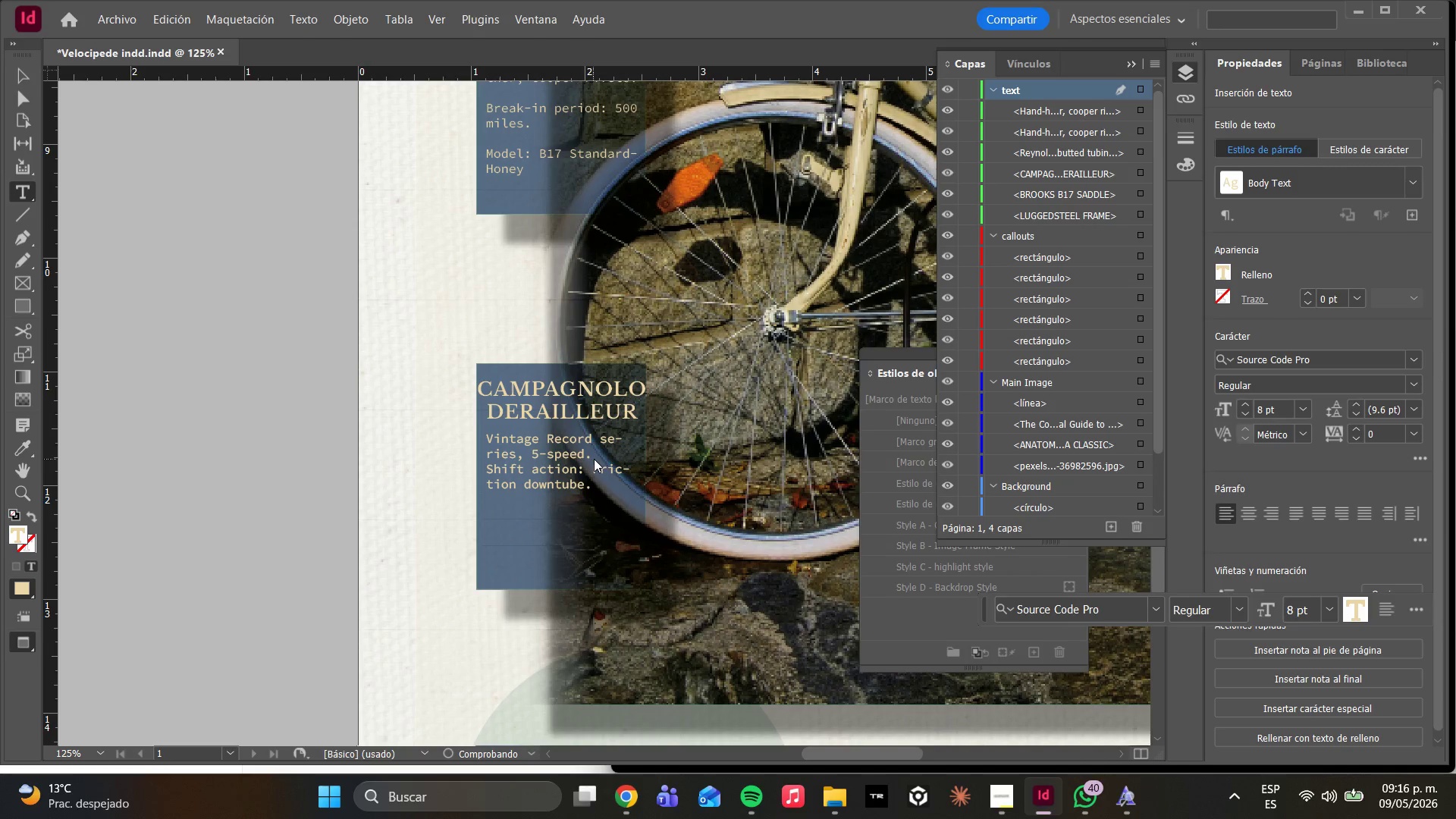 
 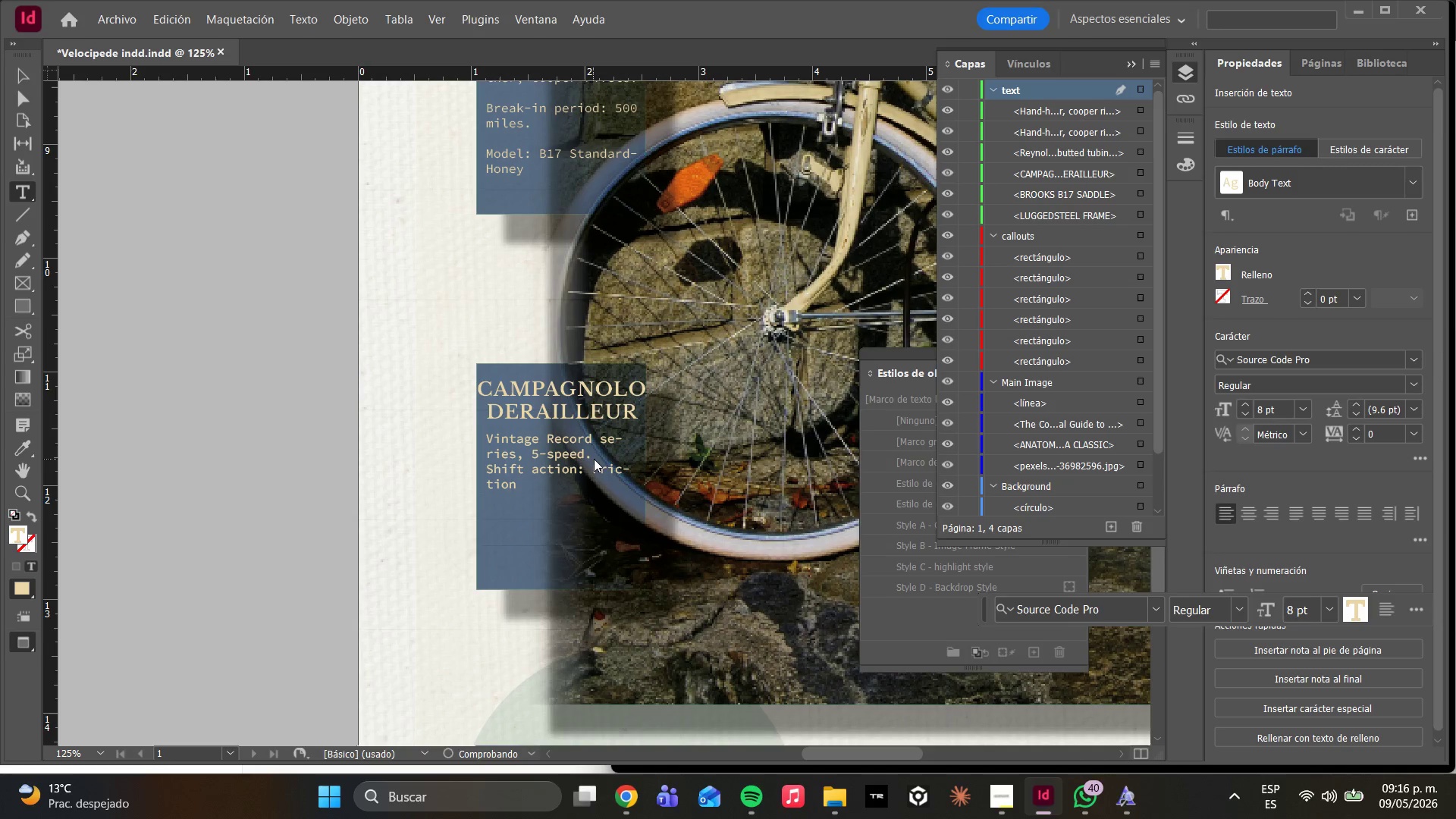 
key(Enter)
 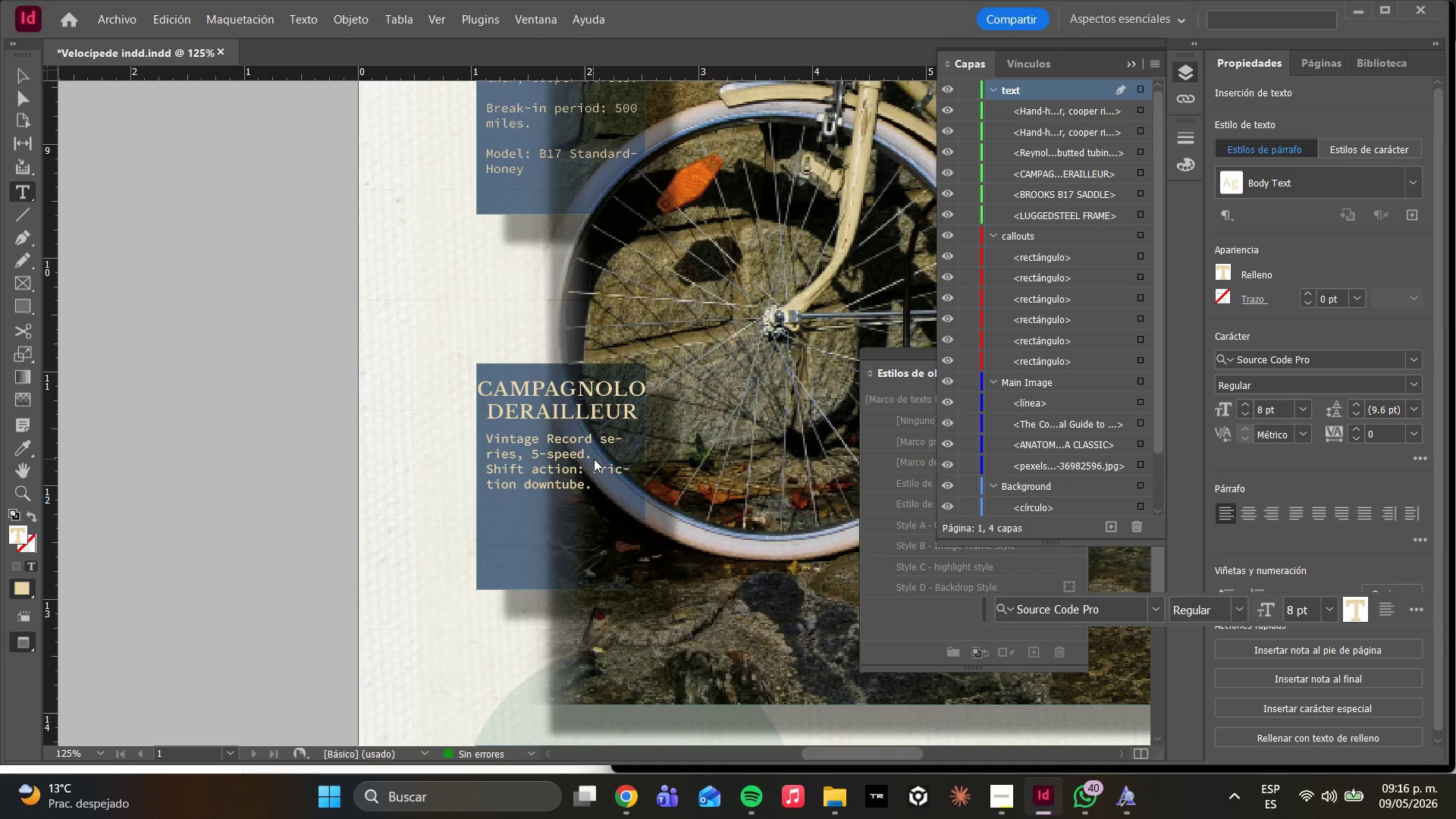 
type(Ratio> 42&52t)
key(Backspace)
type(T)
 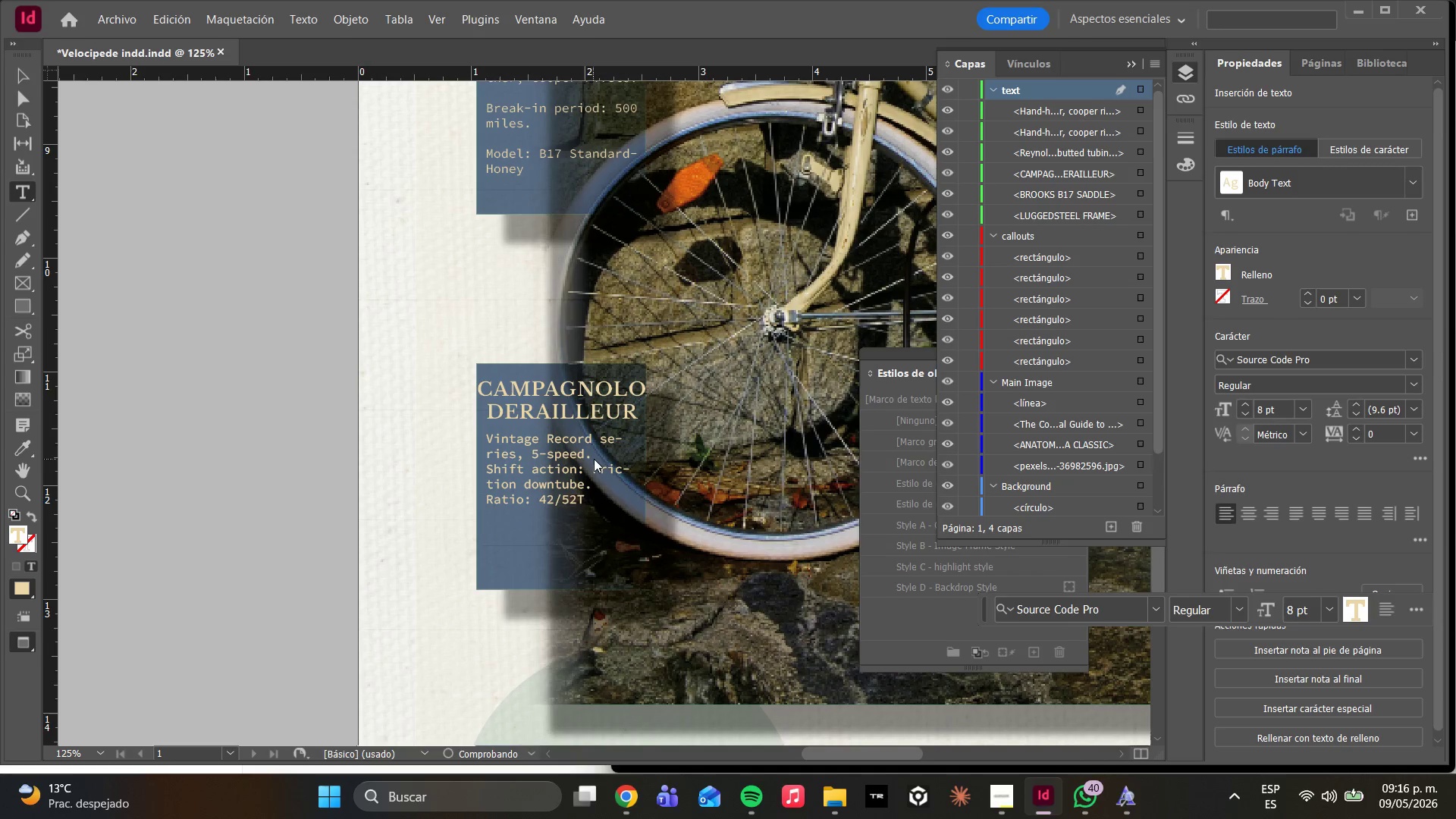 
key(Enter)
 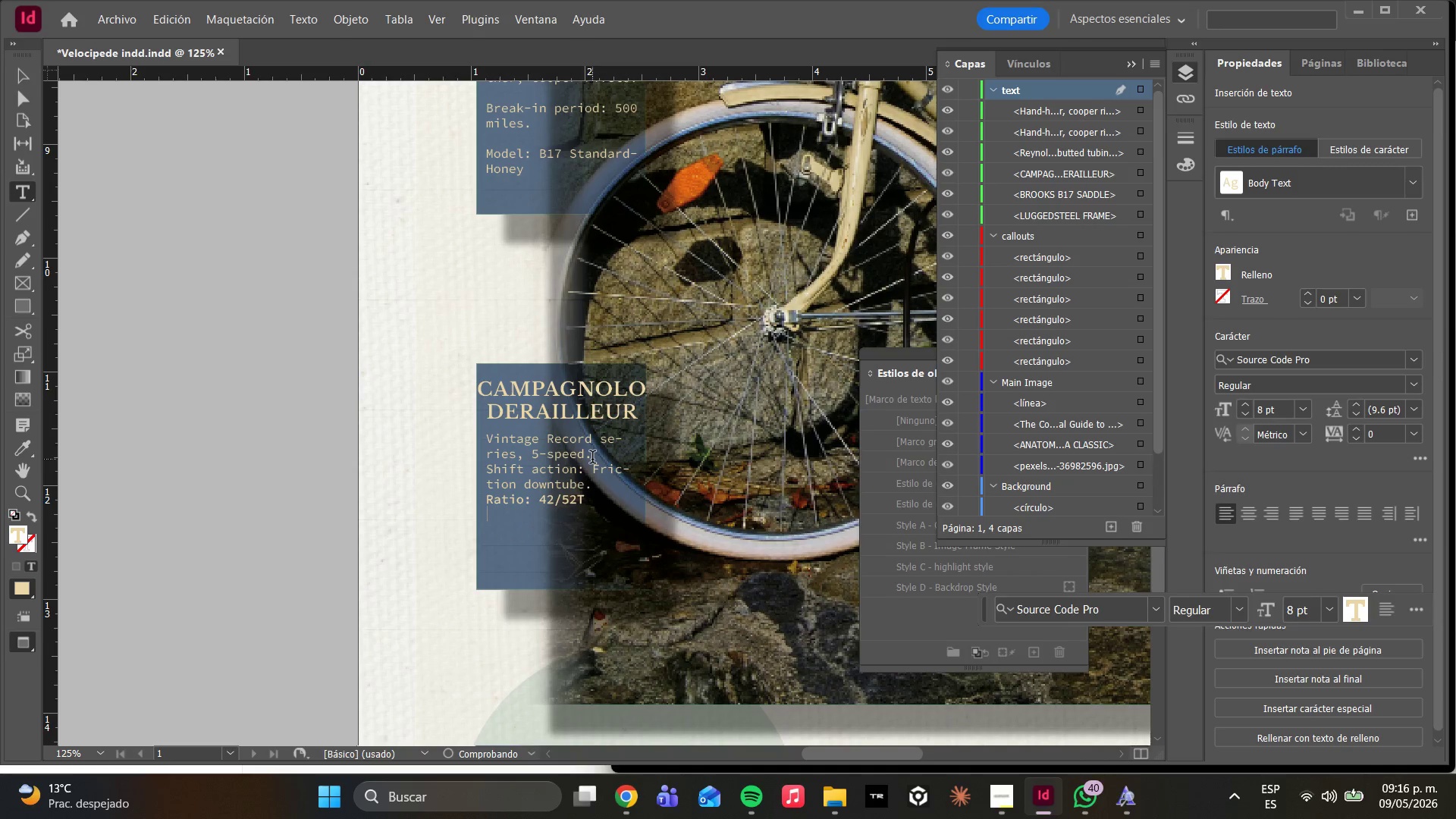 
type(Chainring)
 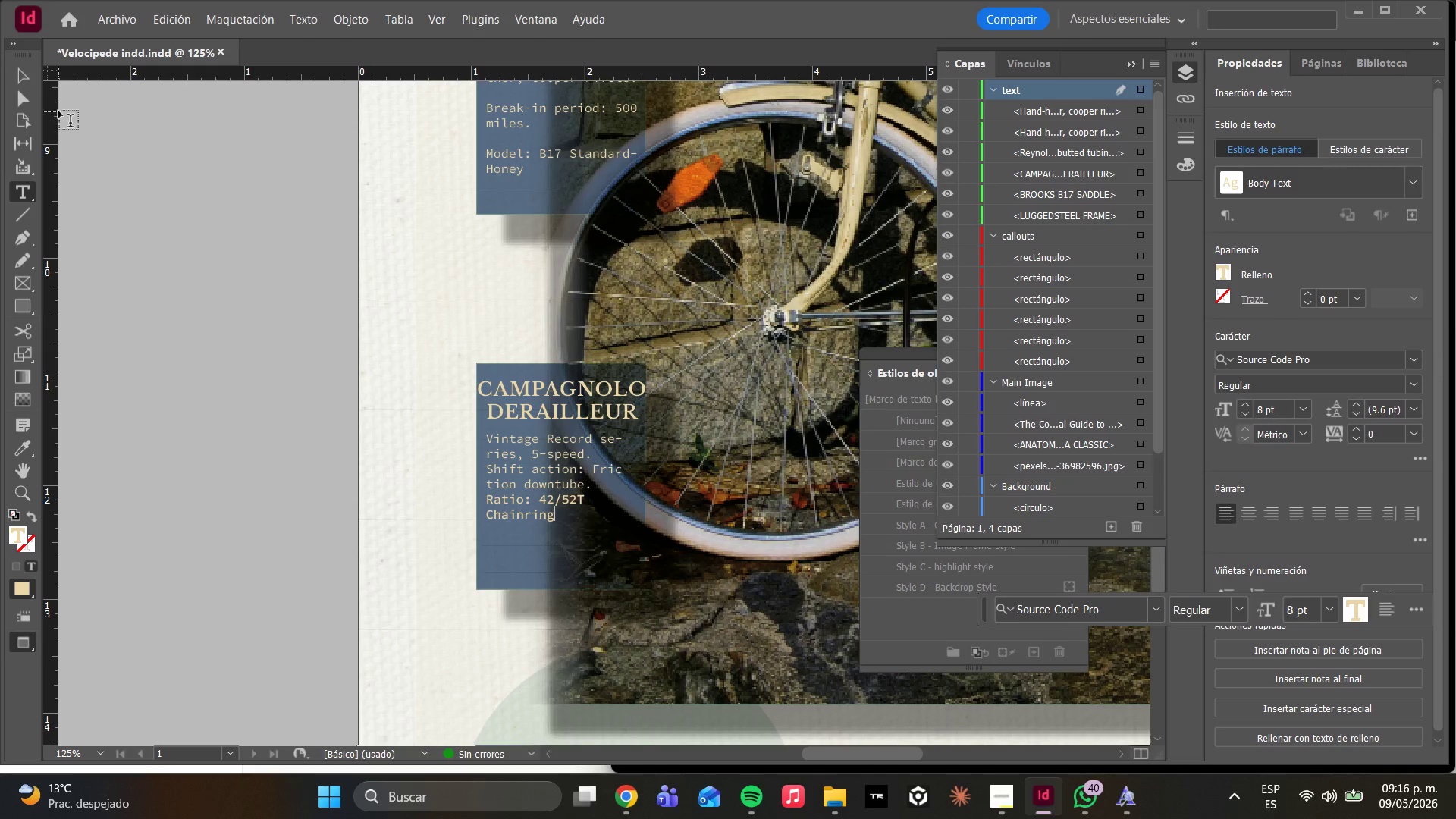 
left_click([11, 102])
 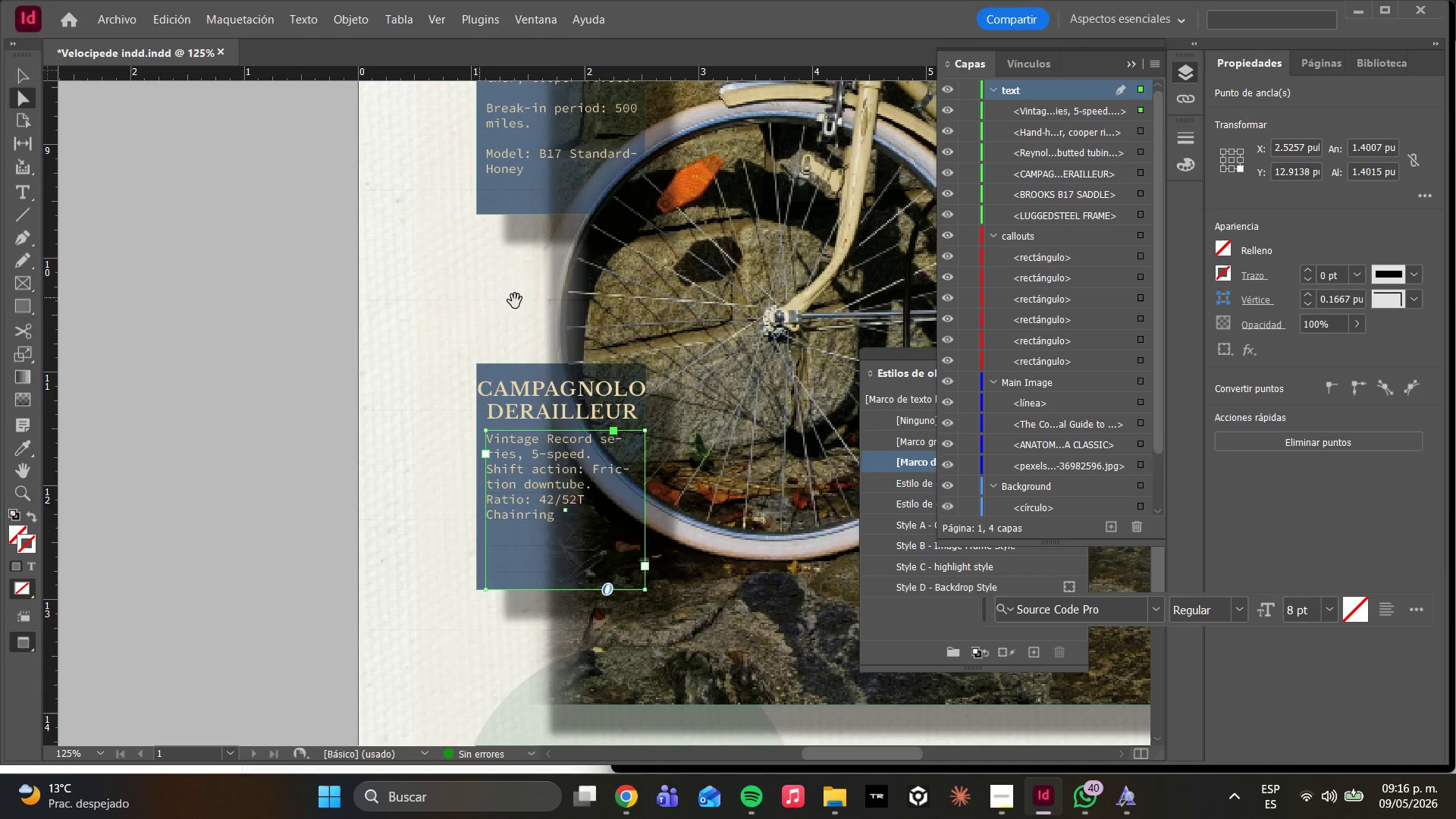 
hold_key(key=AltLeft, duration=0.45)
scroll: coordinate [579, 325], scroll_direction: down, amount: 2.0
 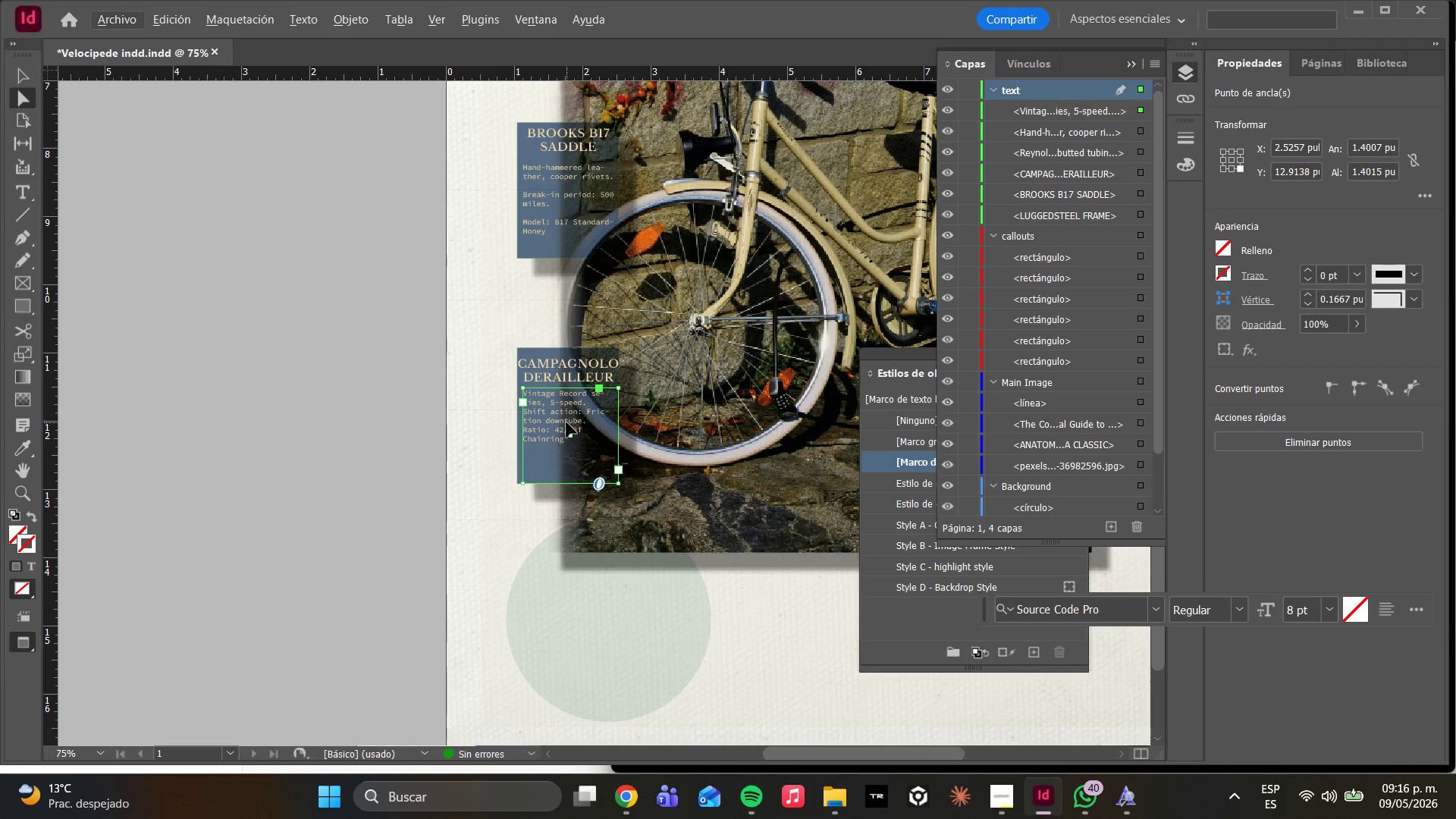 
scroll: coordinate [651, 345], scroll_direction: up, amount: 6.0
 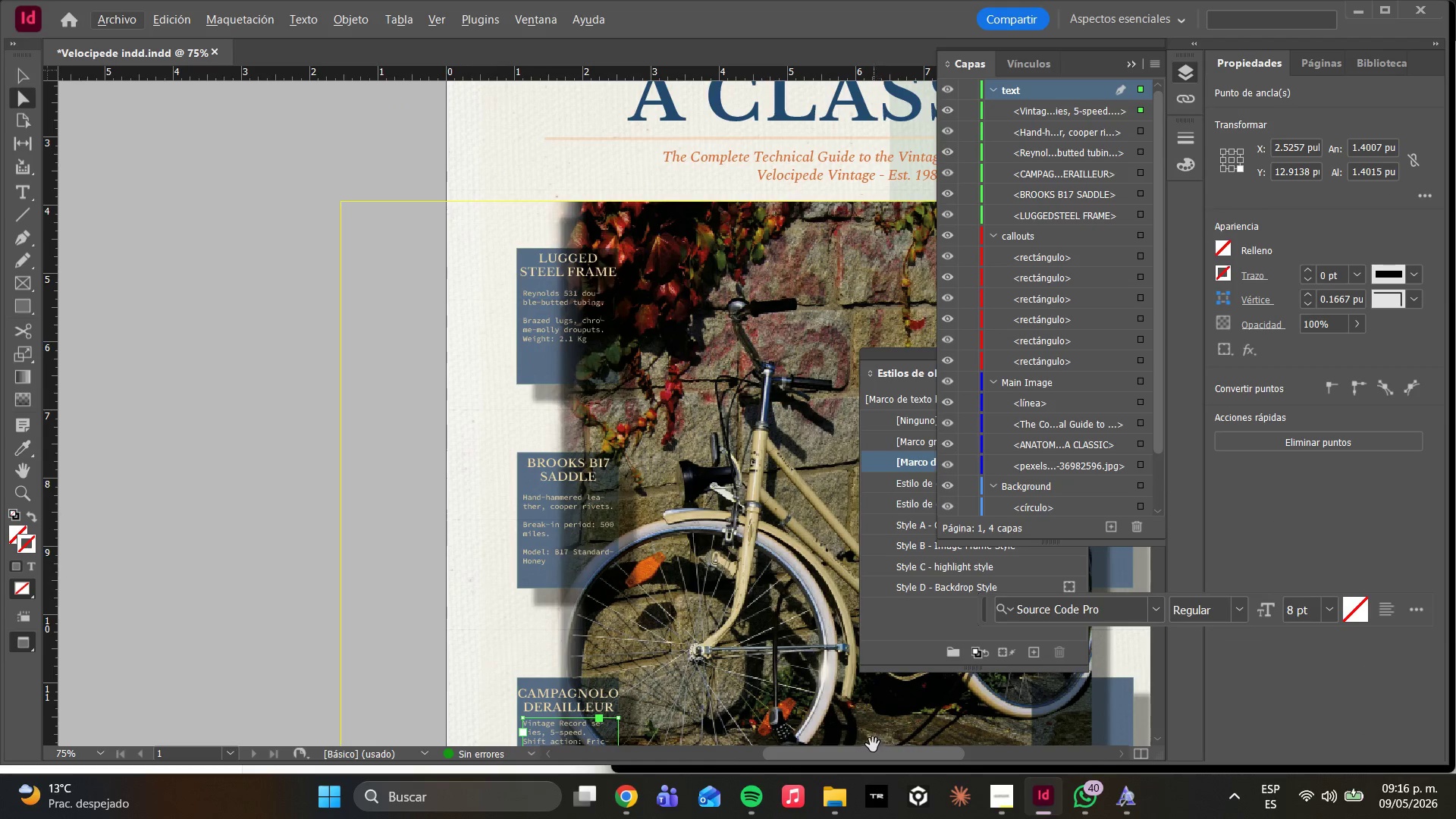 
left_click_drag(start_coordinate=[833, 751], to_coordinate=[898, 729])
 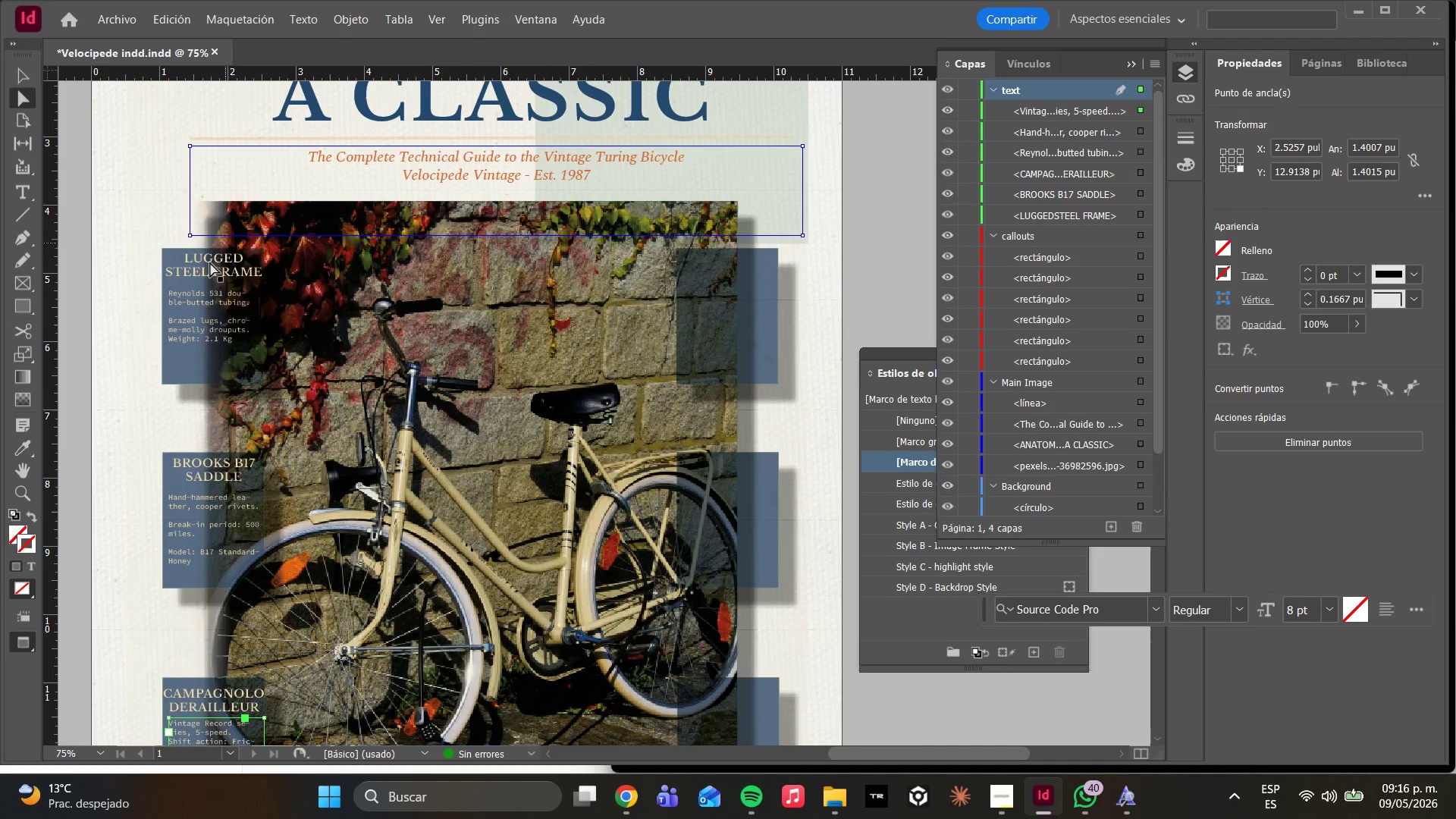 
left_click([198, 273])
 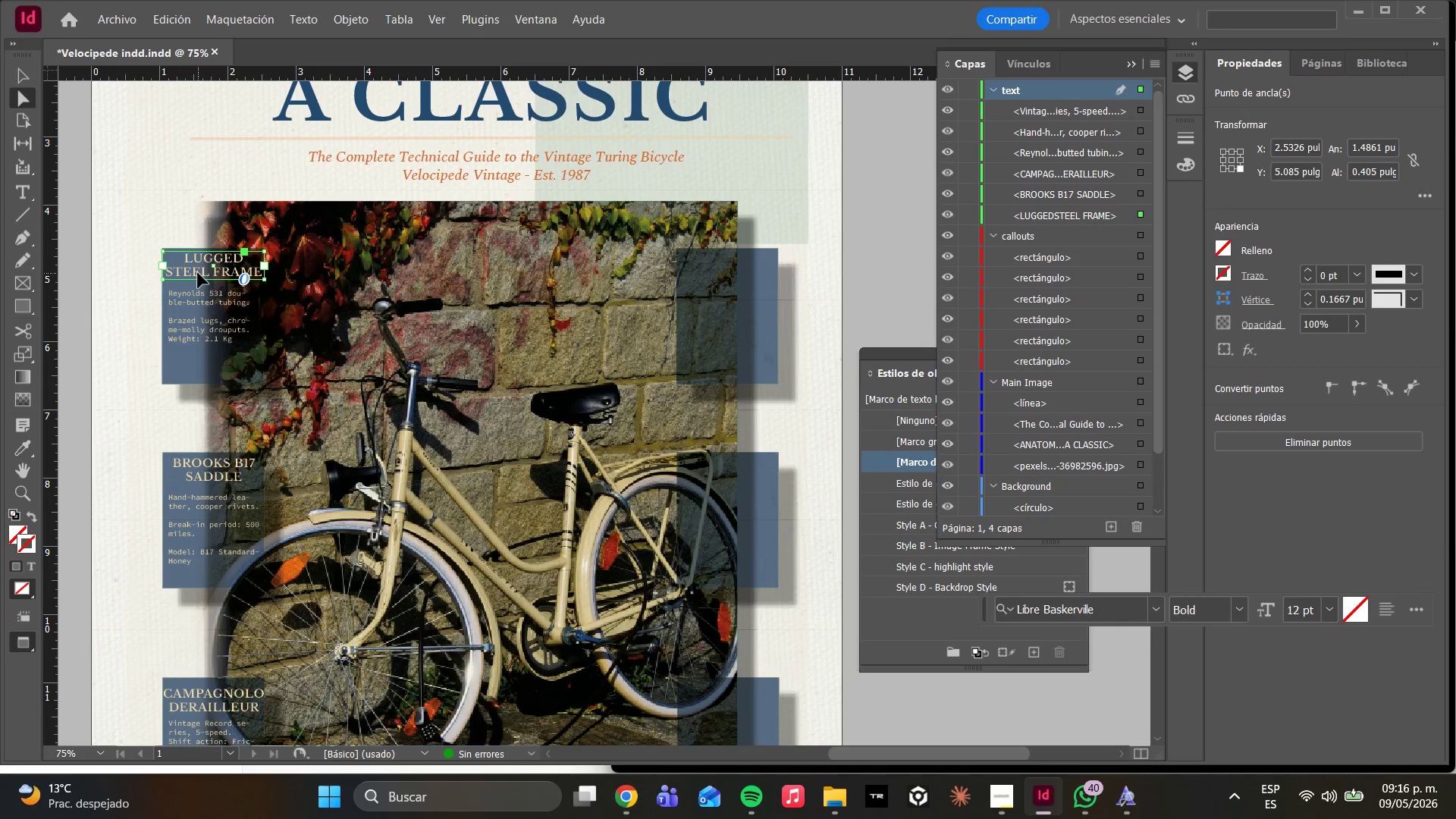 
hold_key(key=AltLeft, duration=1.62)
left_click_drag(start_coordinate=[182, 262], to_coordinate=[698, 262])
 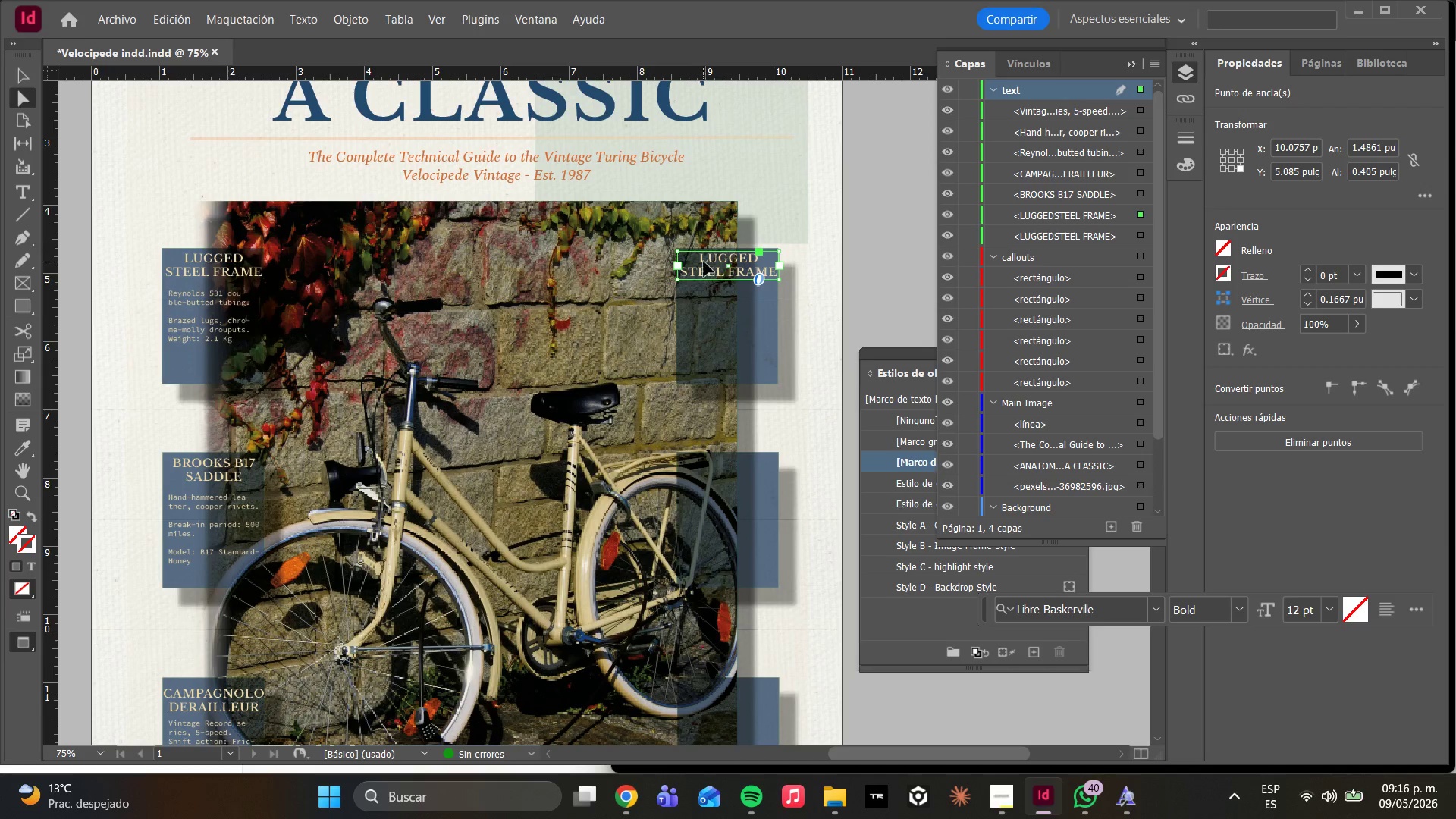 
double_click([704, 262])
 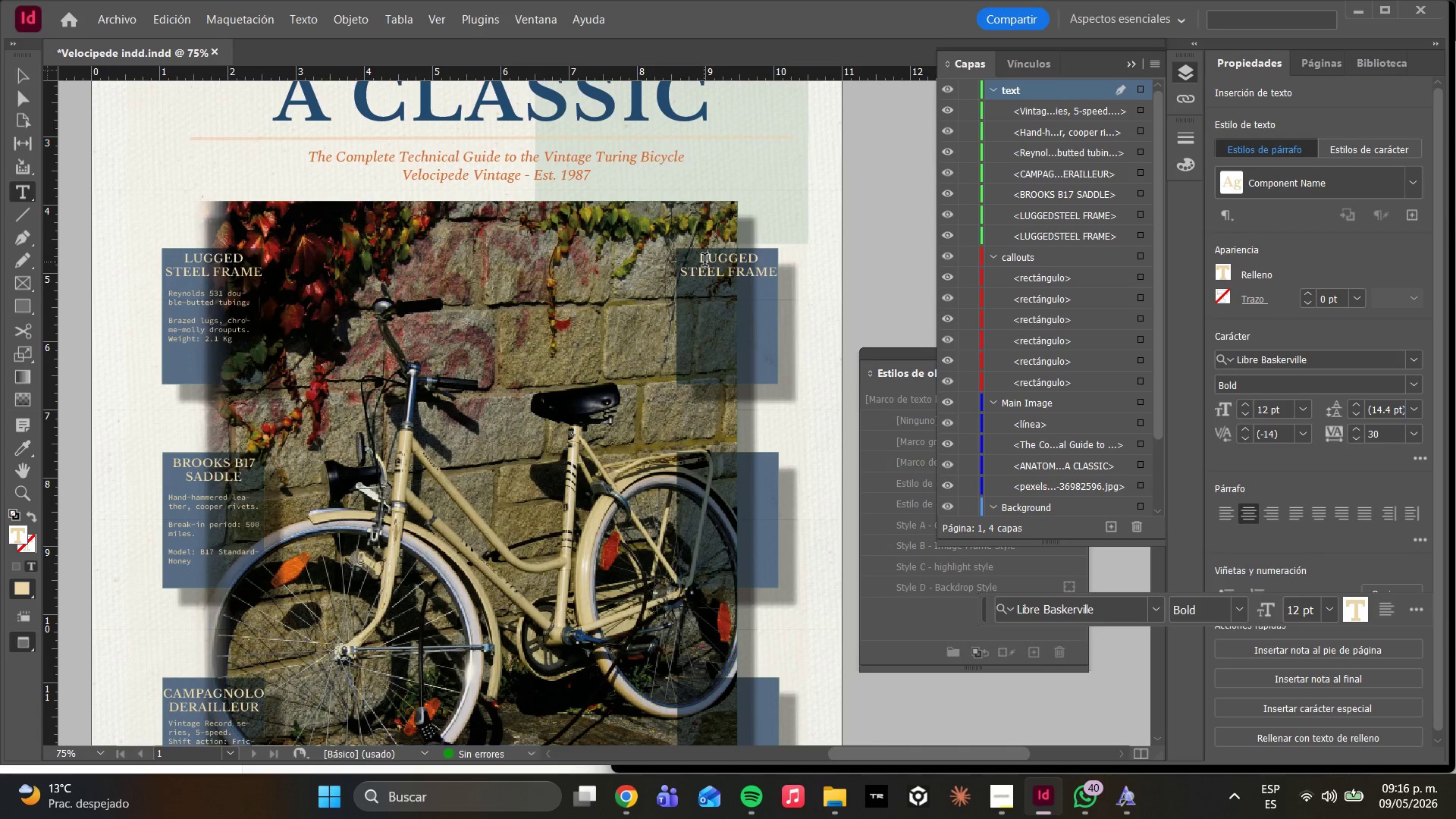 
key(Control+A)
 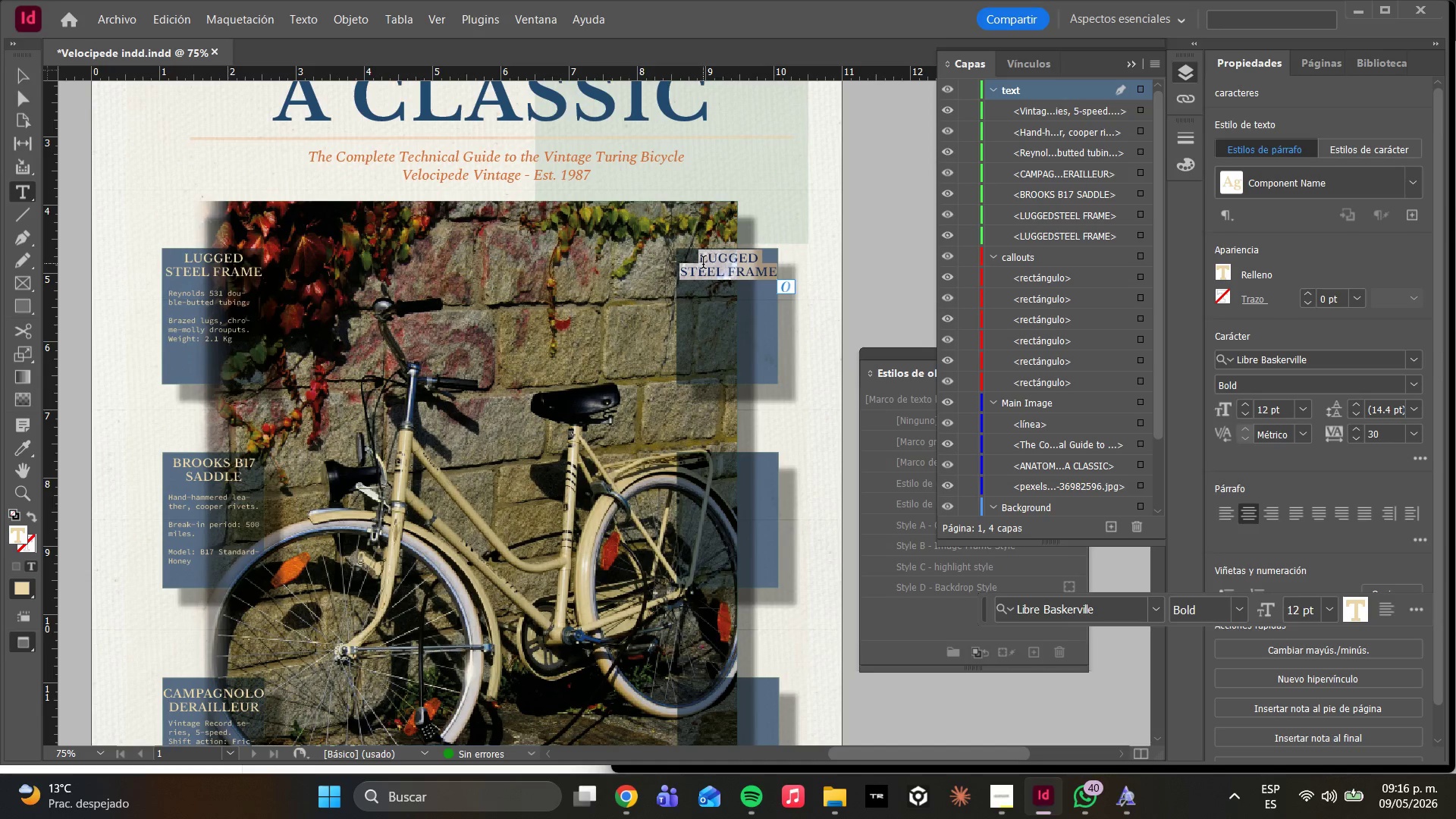 
wait(6.22)
 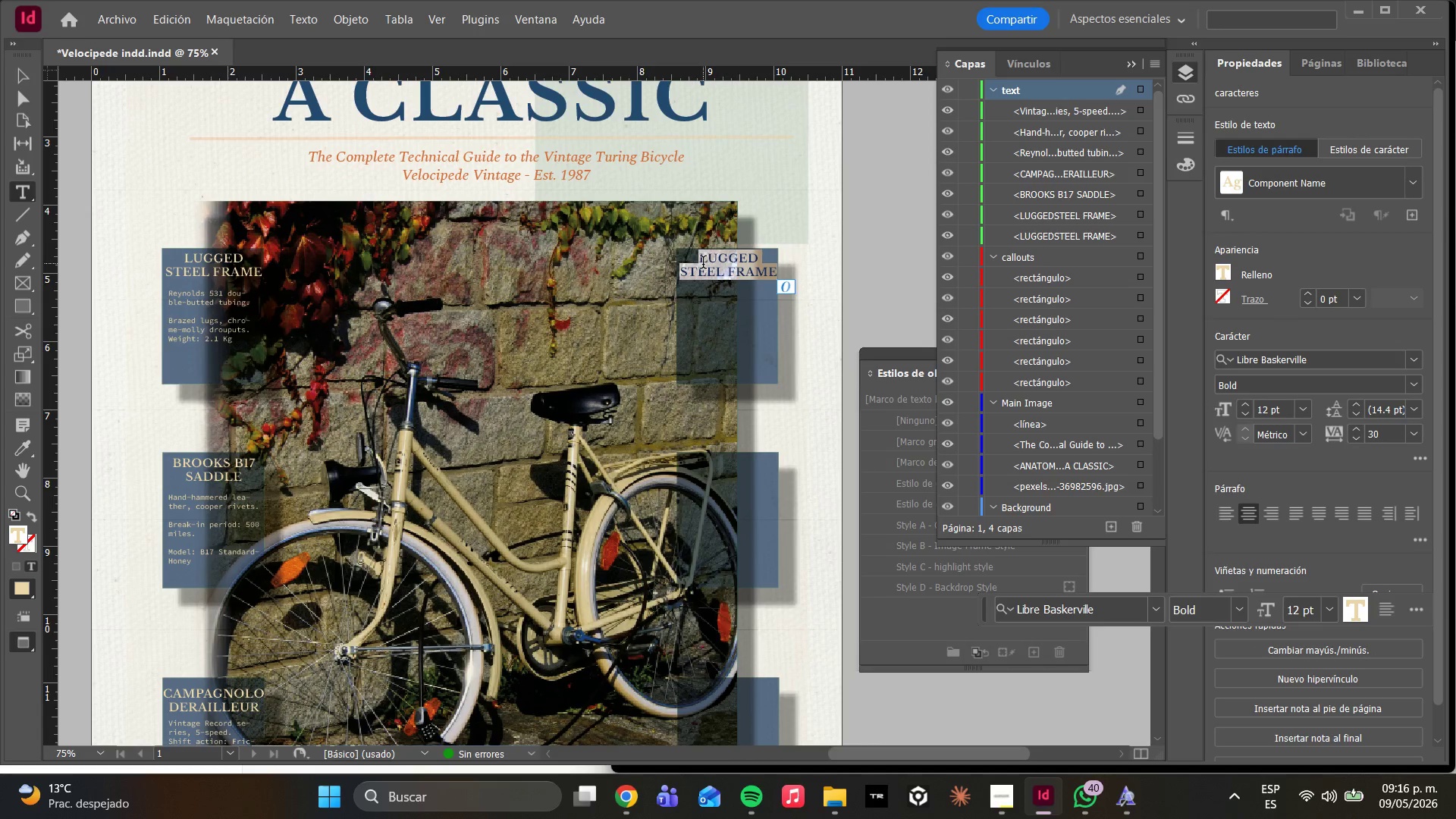 
type(NITTO RANDONNEUR)
 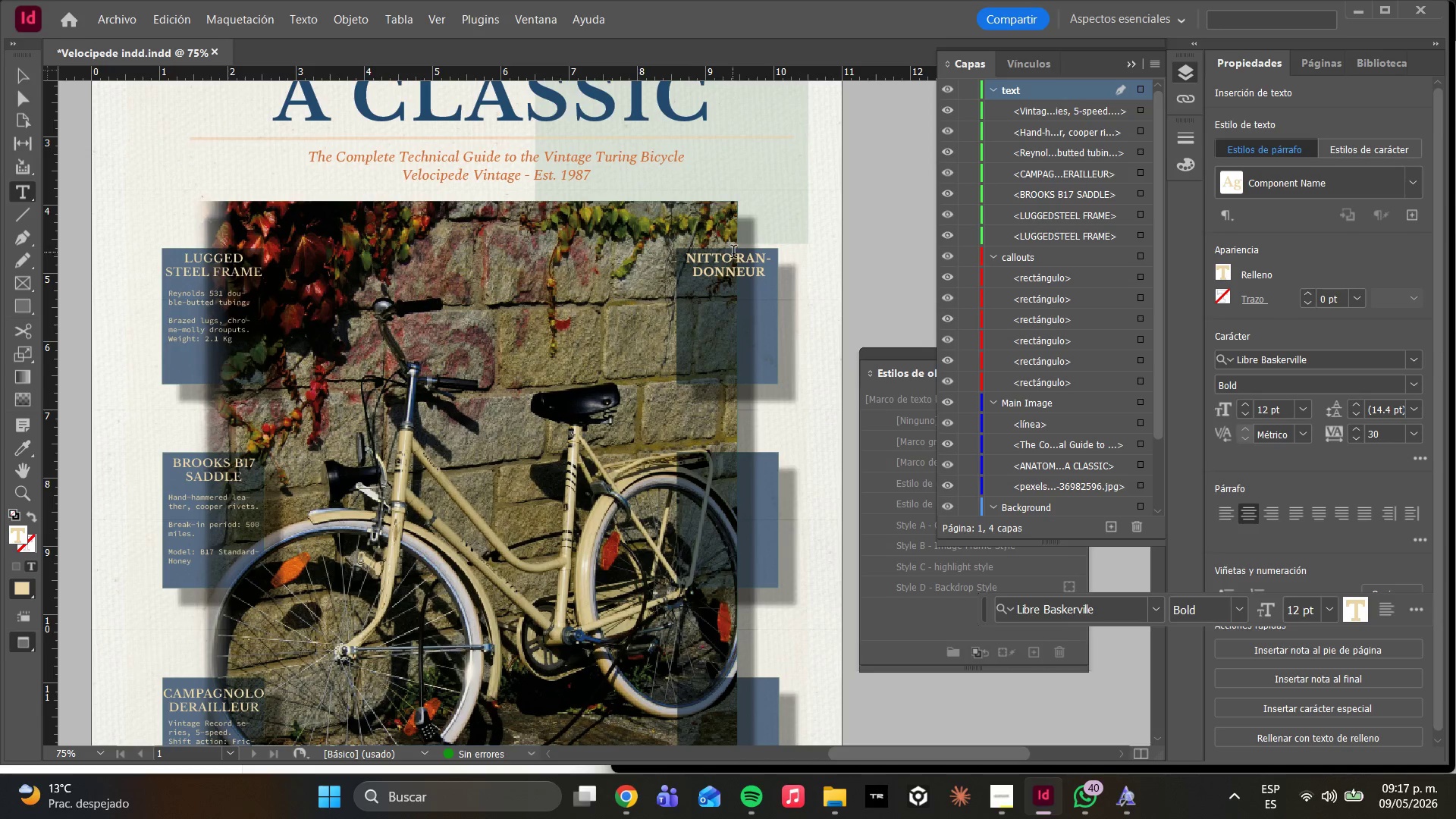 
left_click([736, 260])
 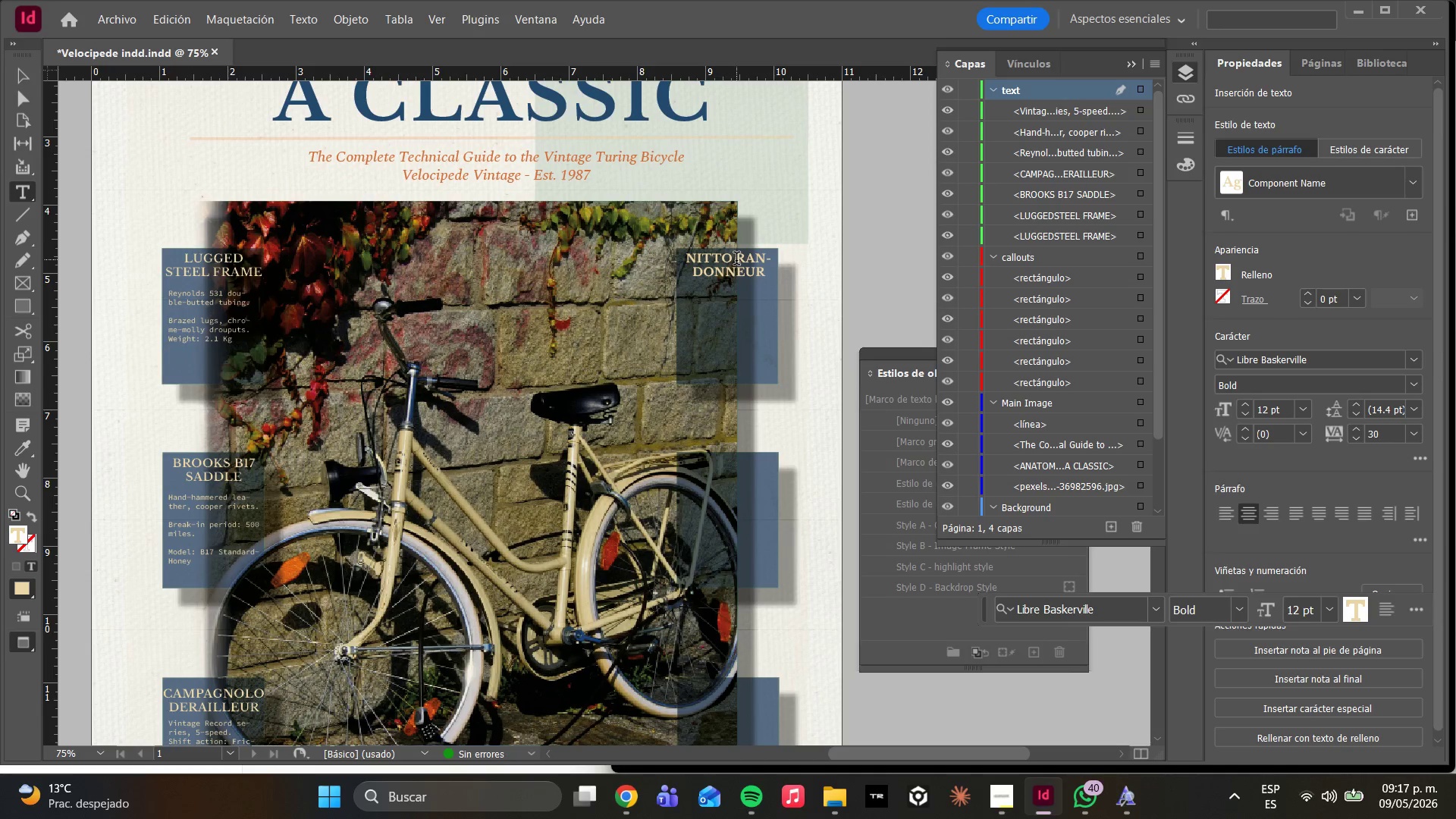 
key(Slash)
 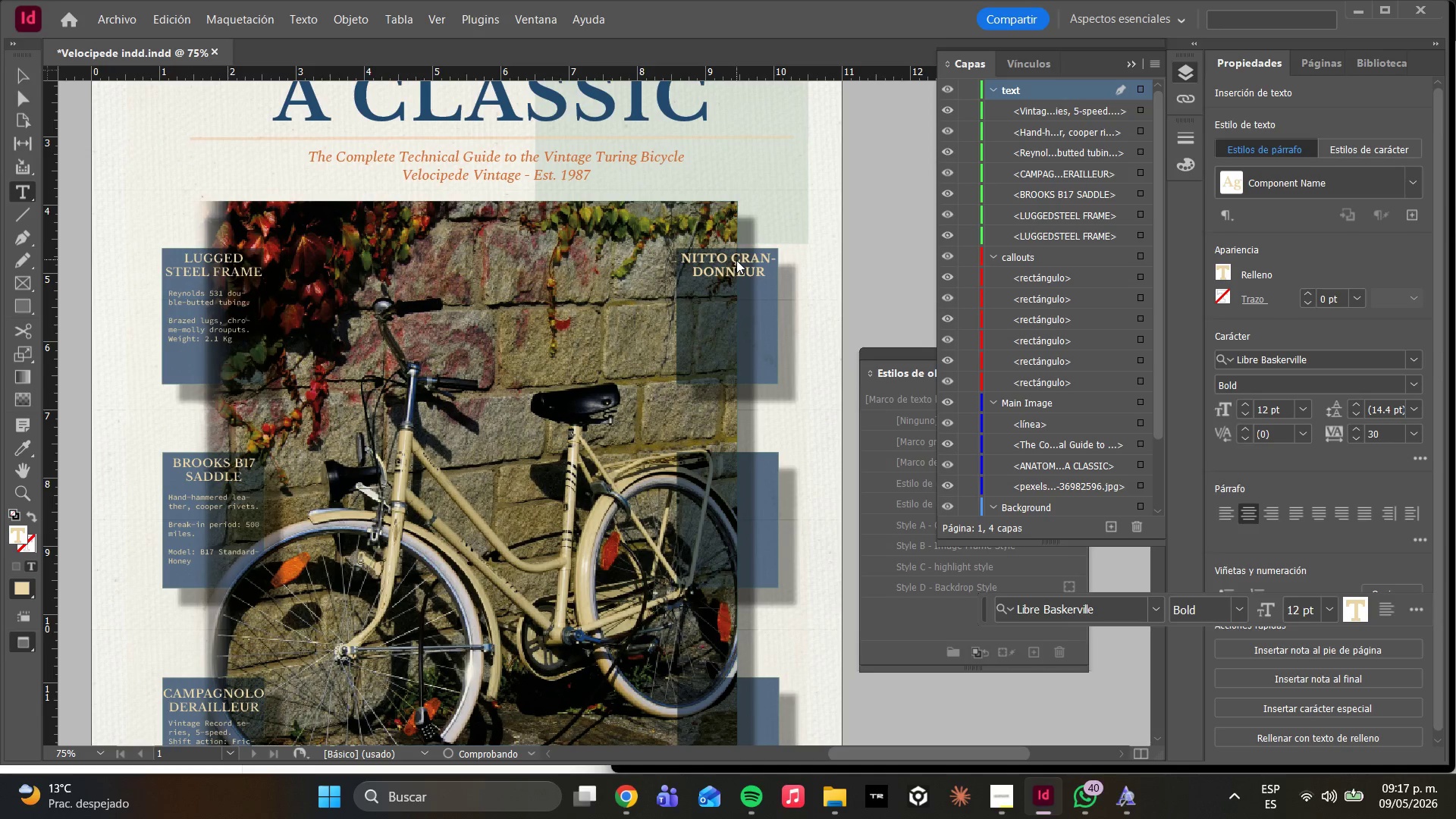 
key(Backspace)
 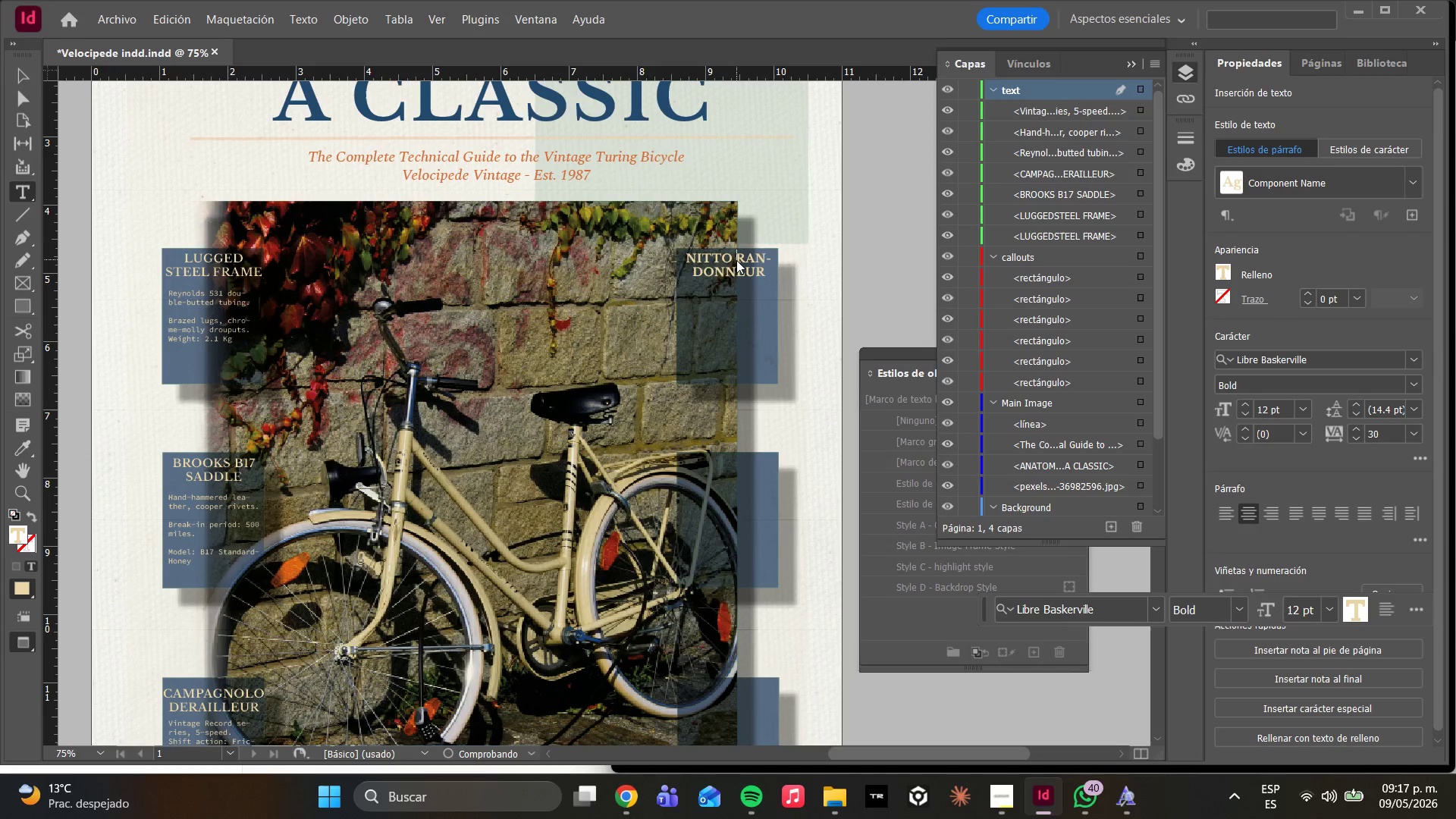 
key(Enter)
 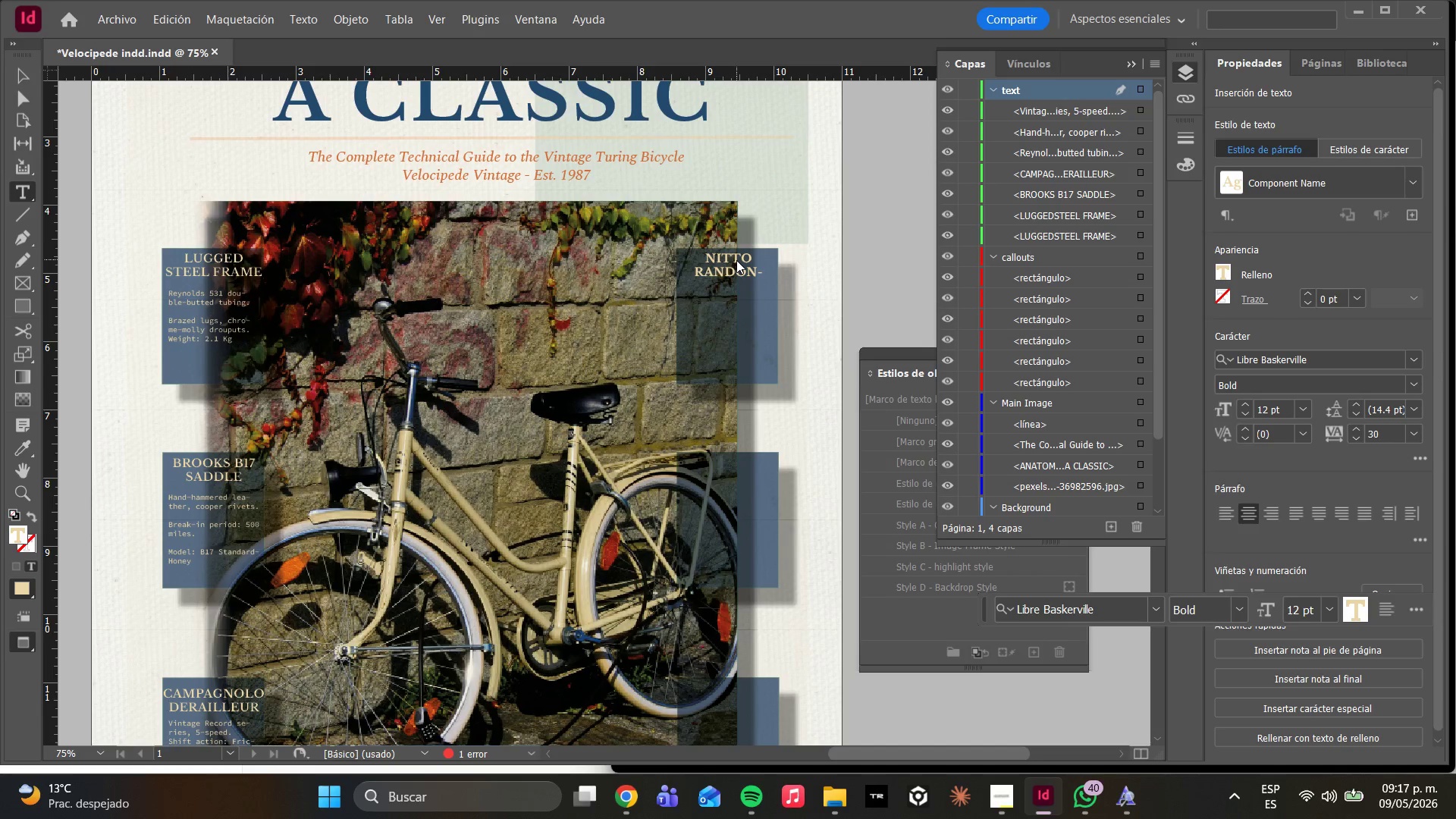 
key(ArrowDown)
 